 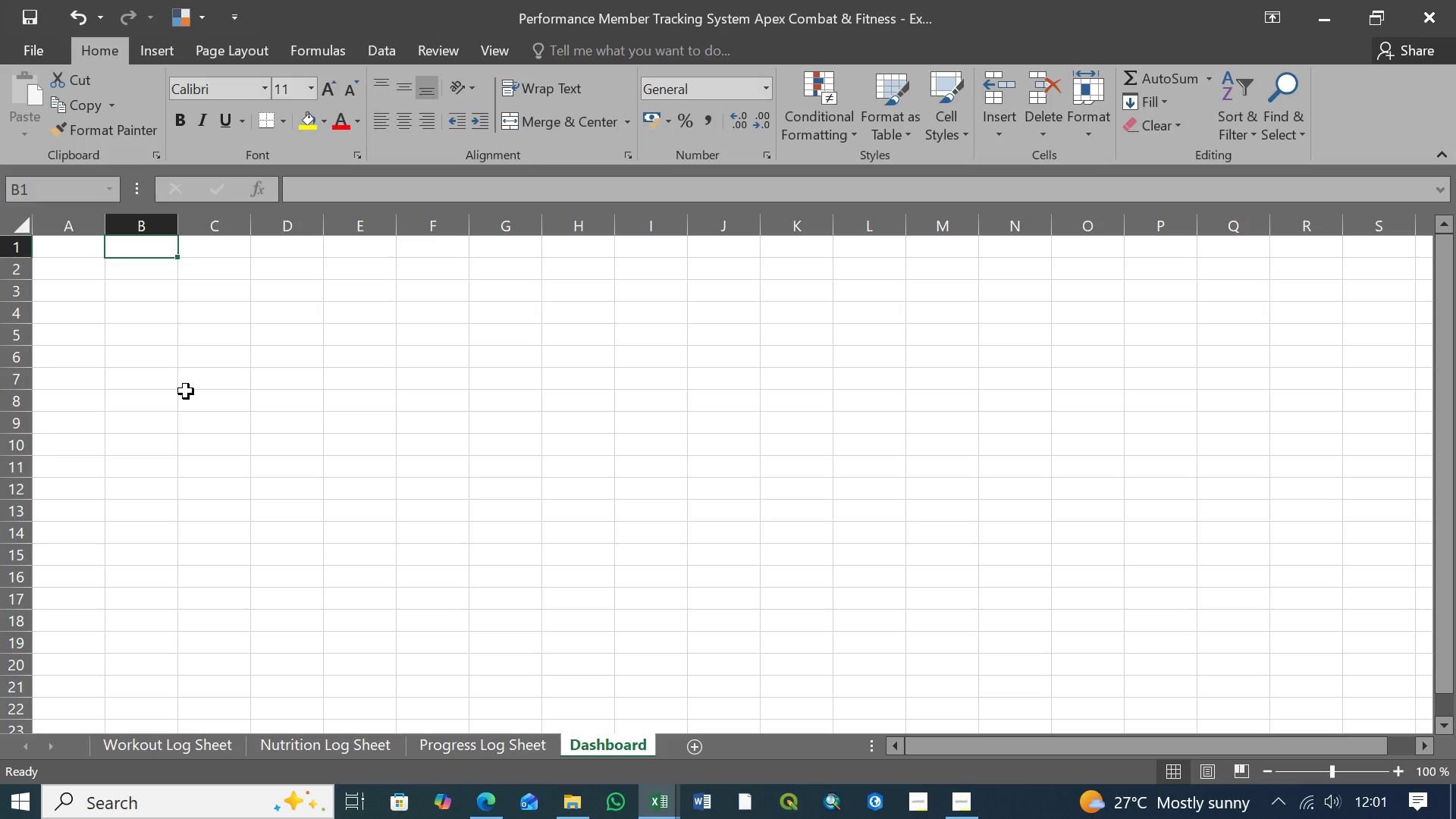 
left_click([138, 268])
 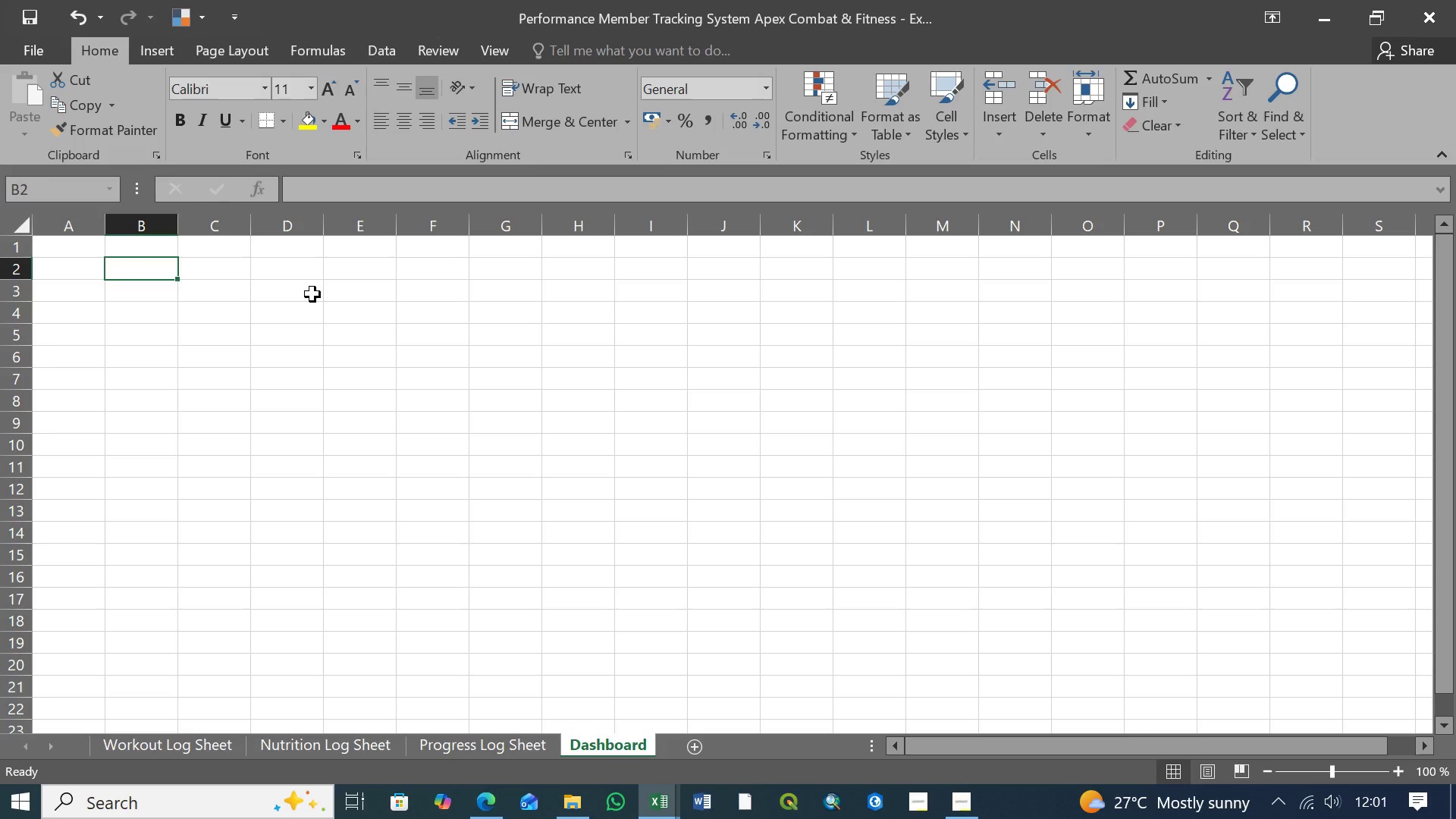 
wait(6.31)
 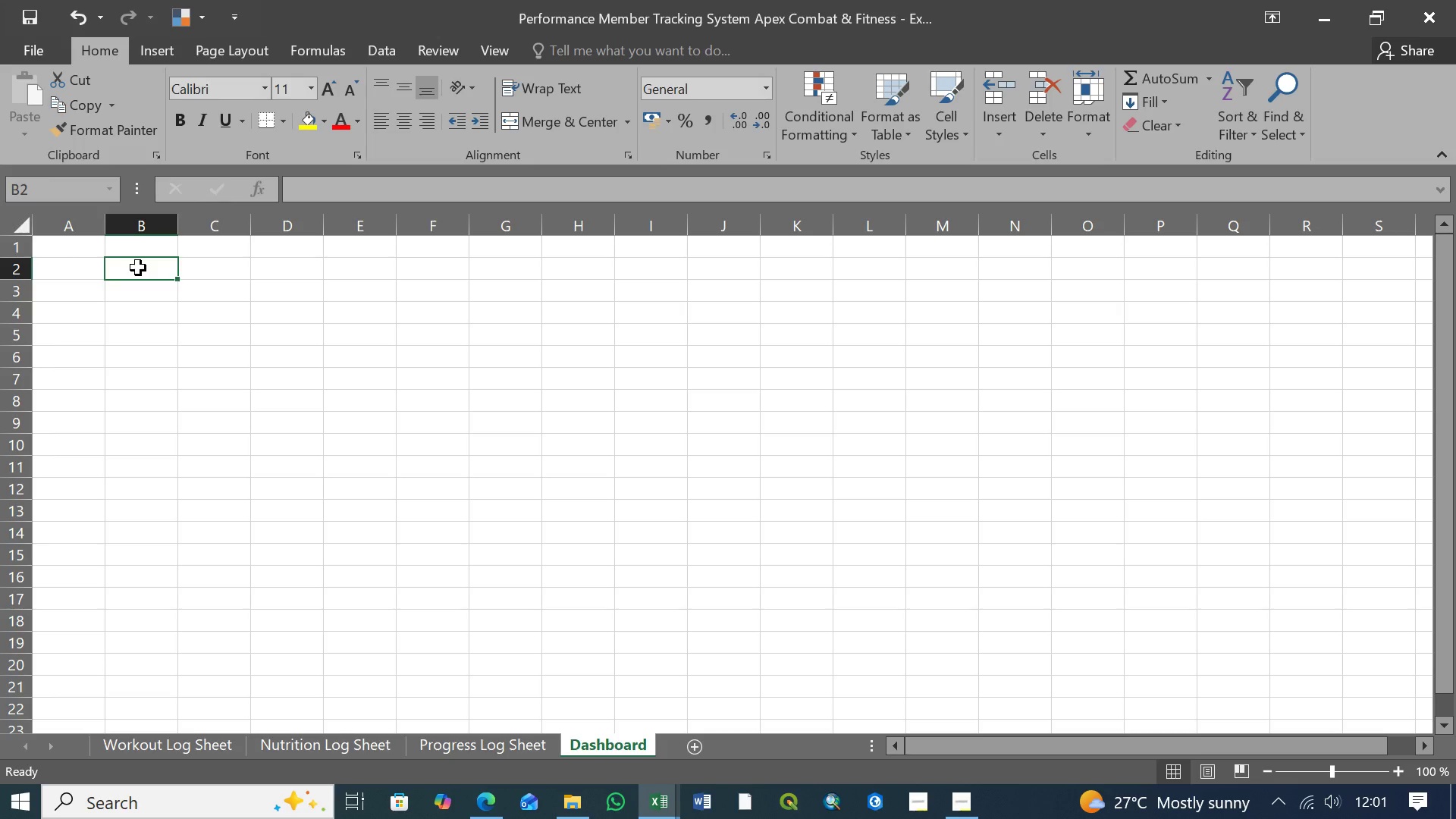 
key(Equal)
 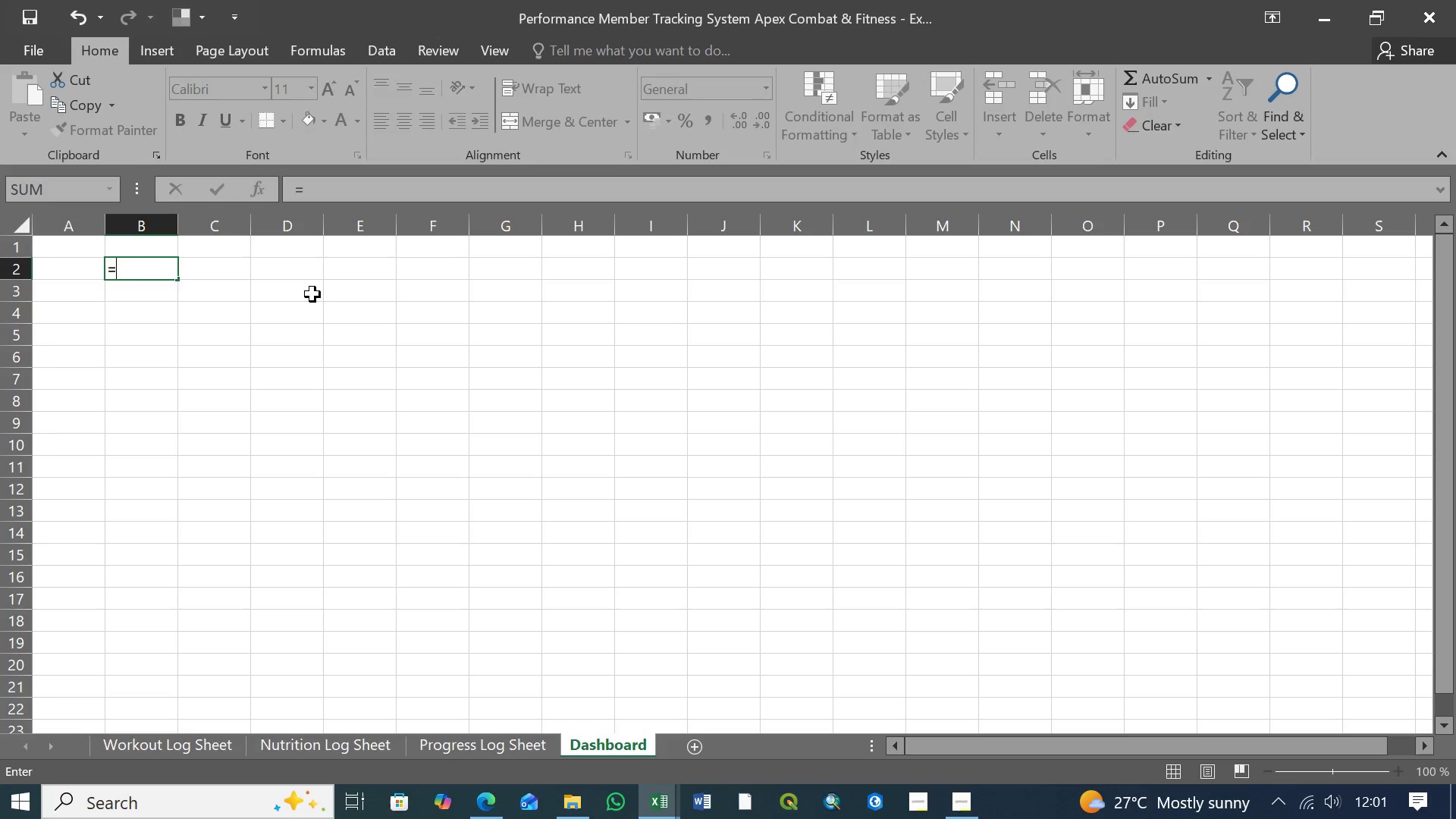 
type(SUM)
 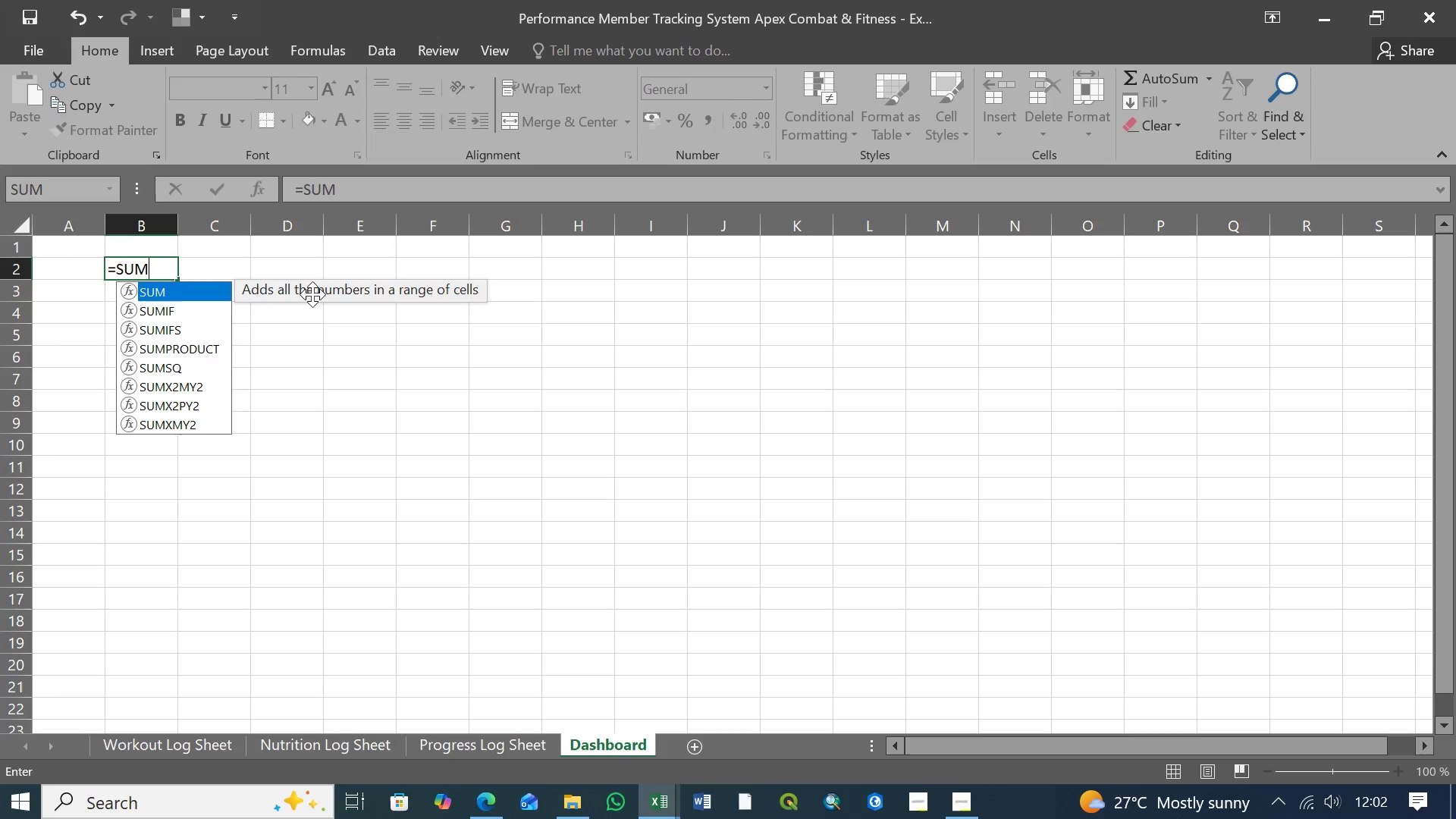 
key(Shift+9)
 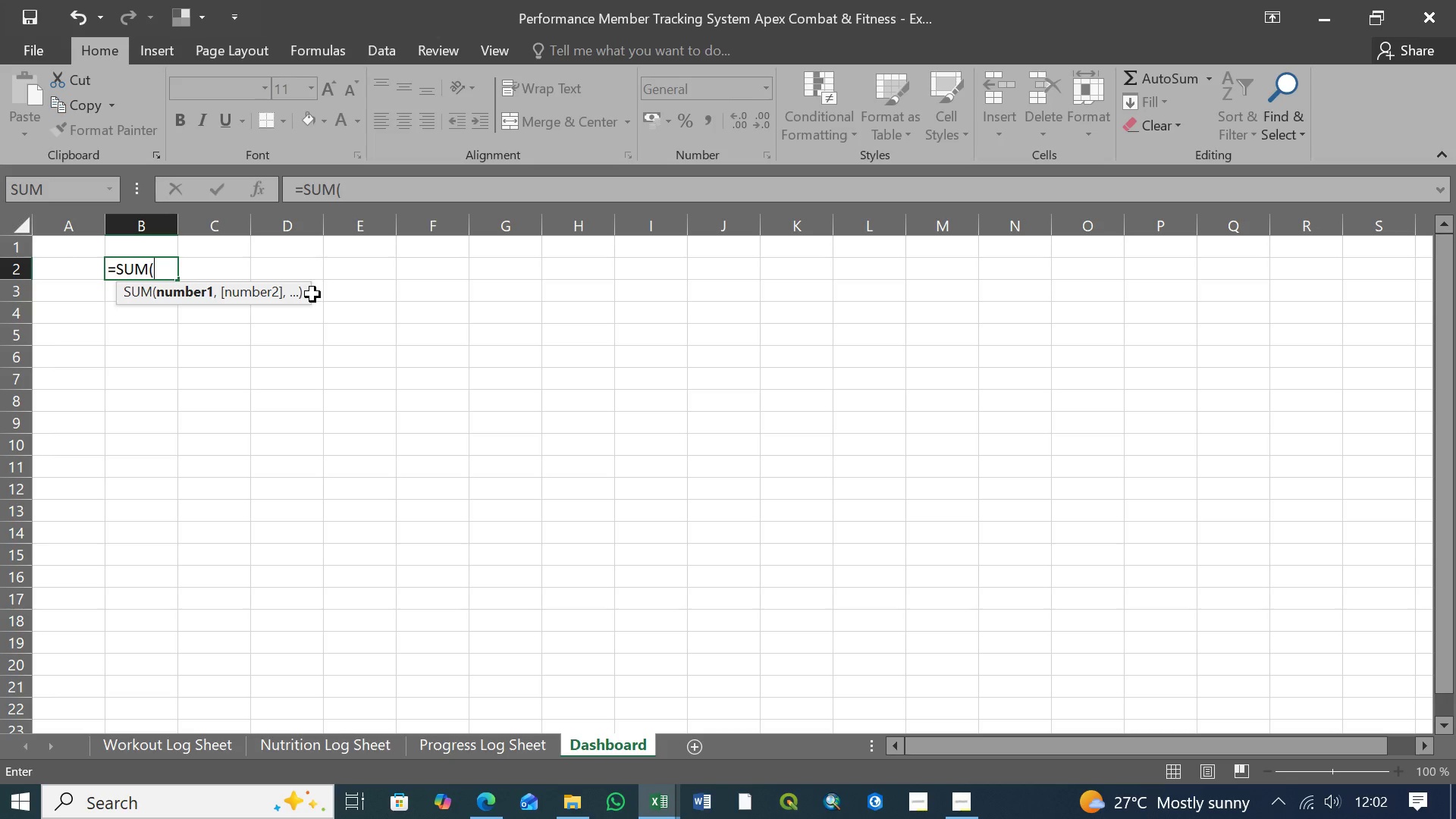 
wait(11.59)
 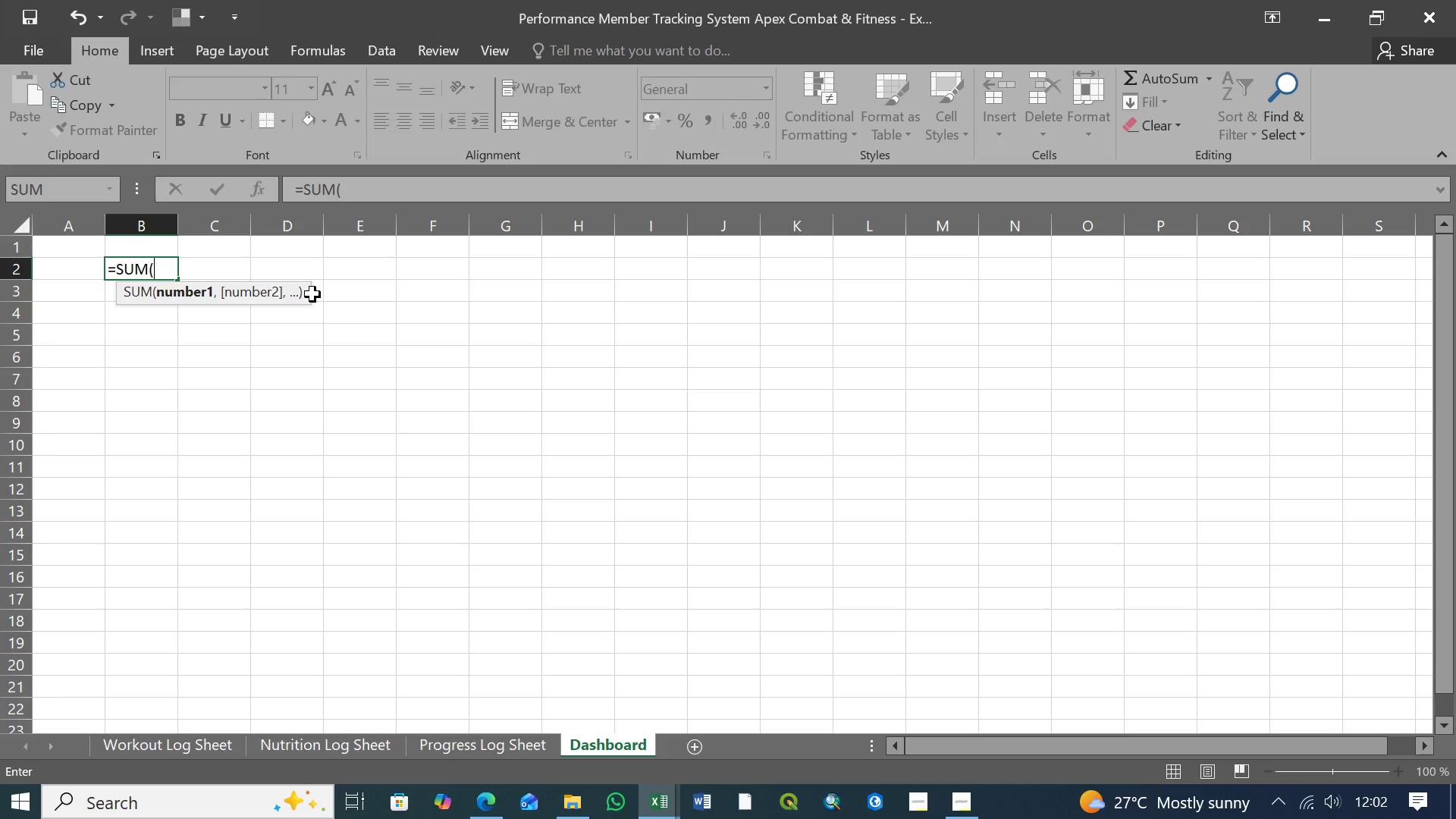 
type(Work)
 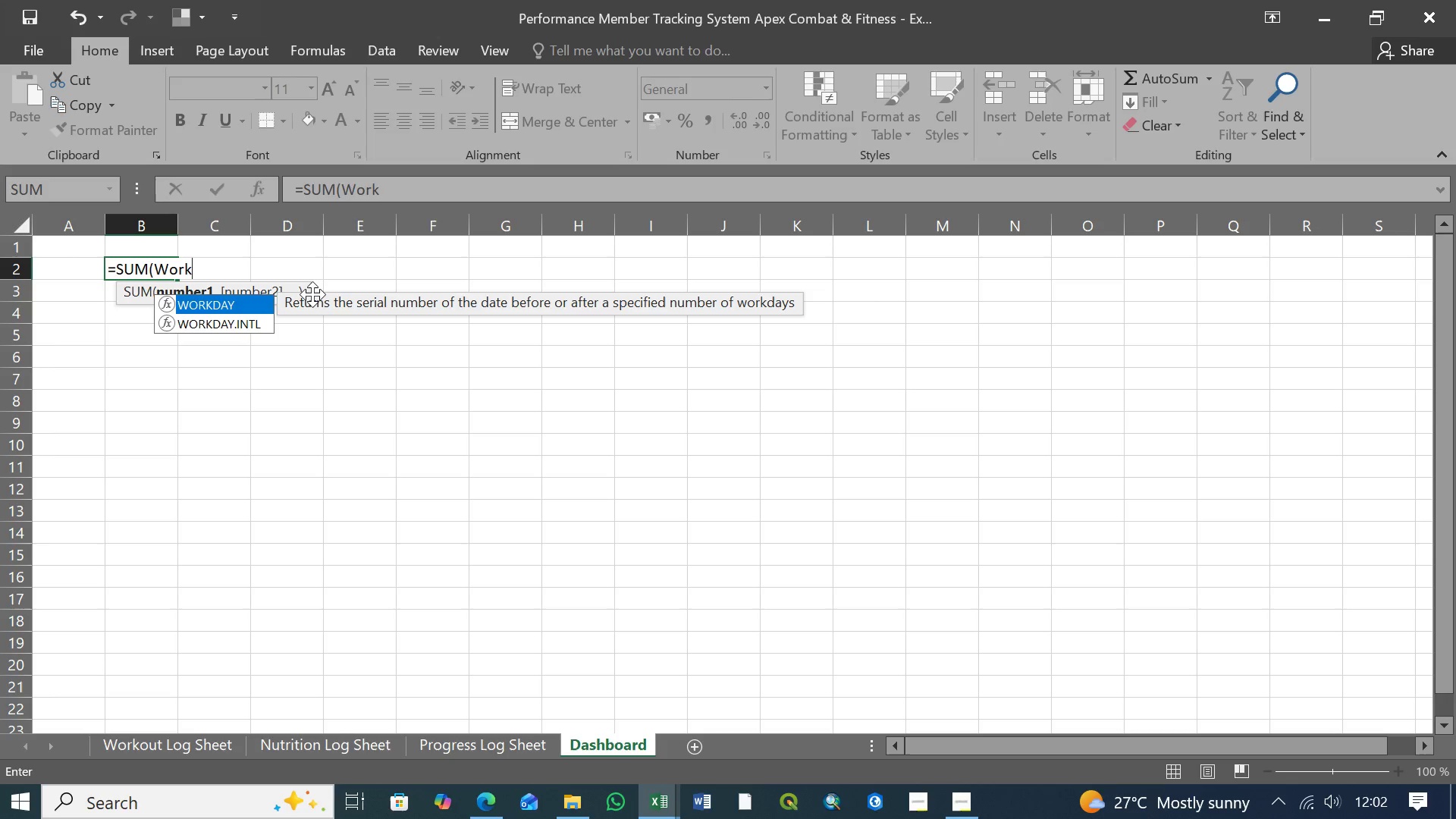 
type(out)
 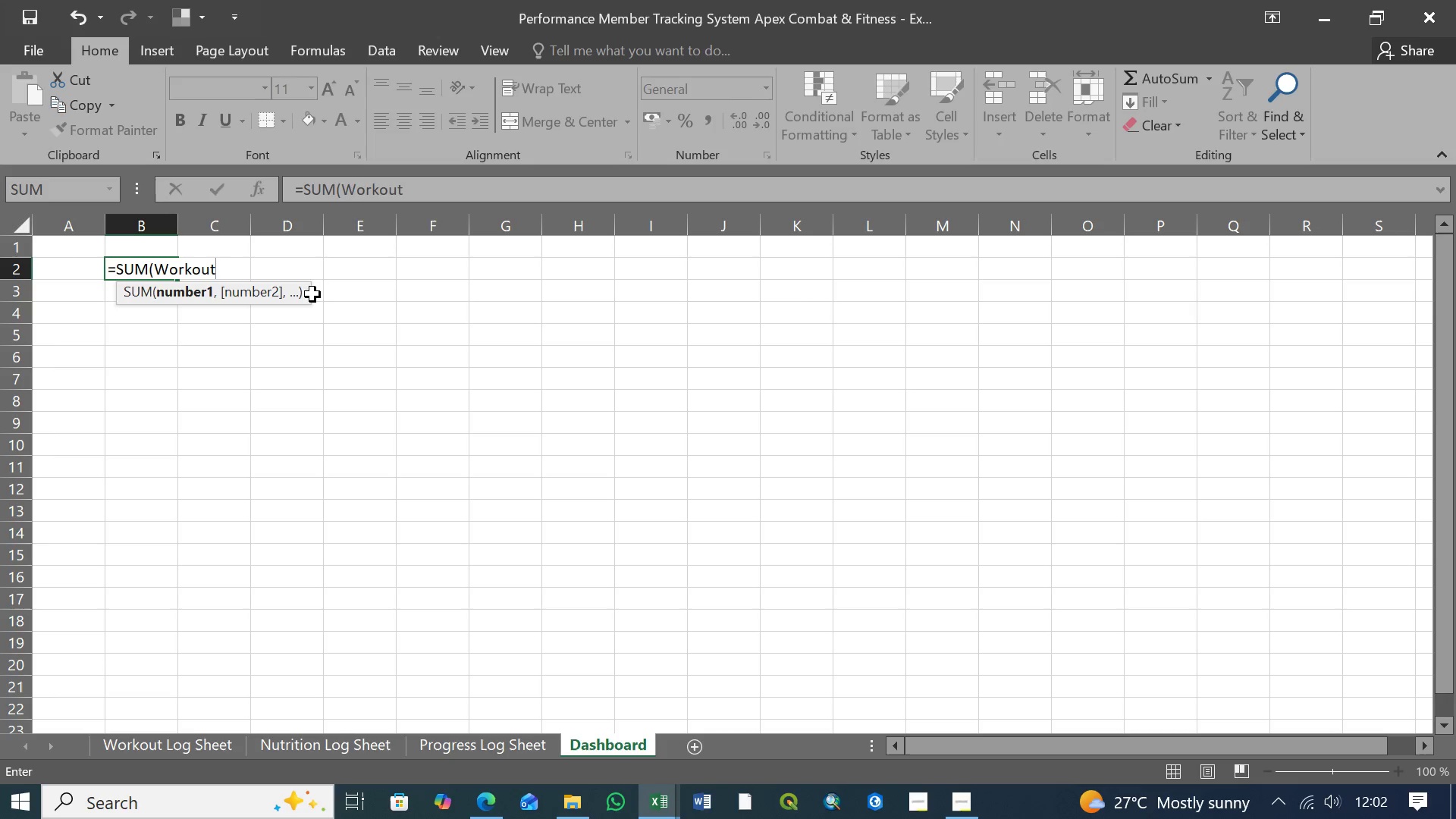 
wait(6.17)
 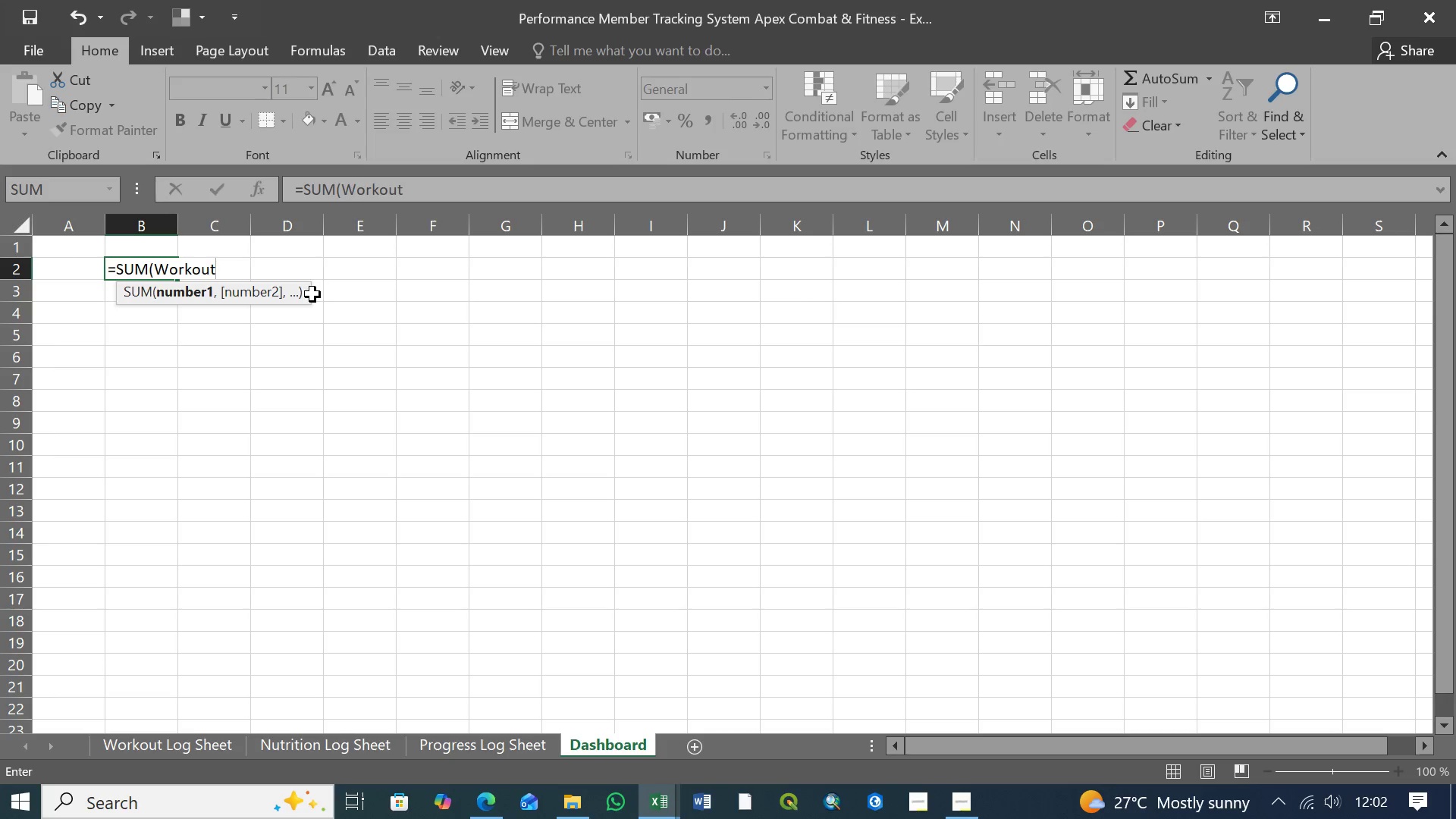 
type(LogSheet)
 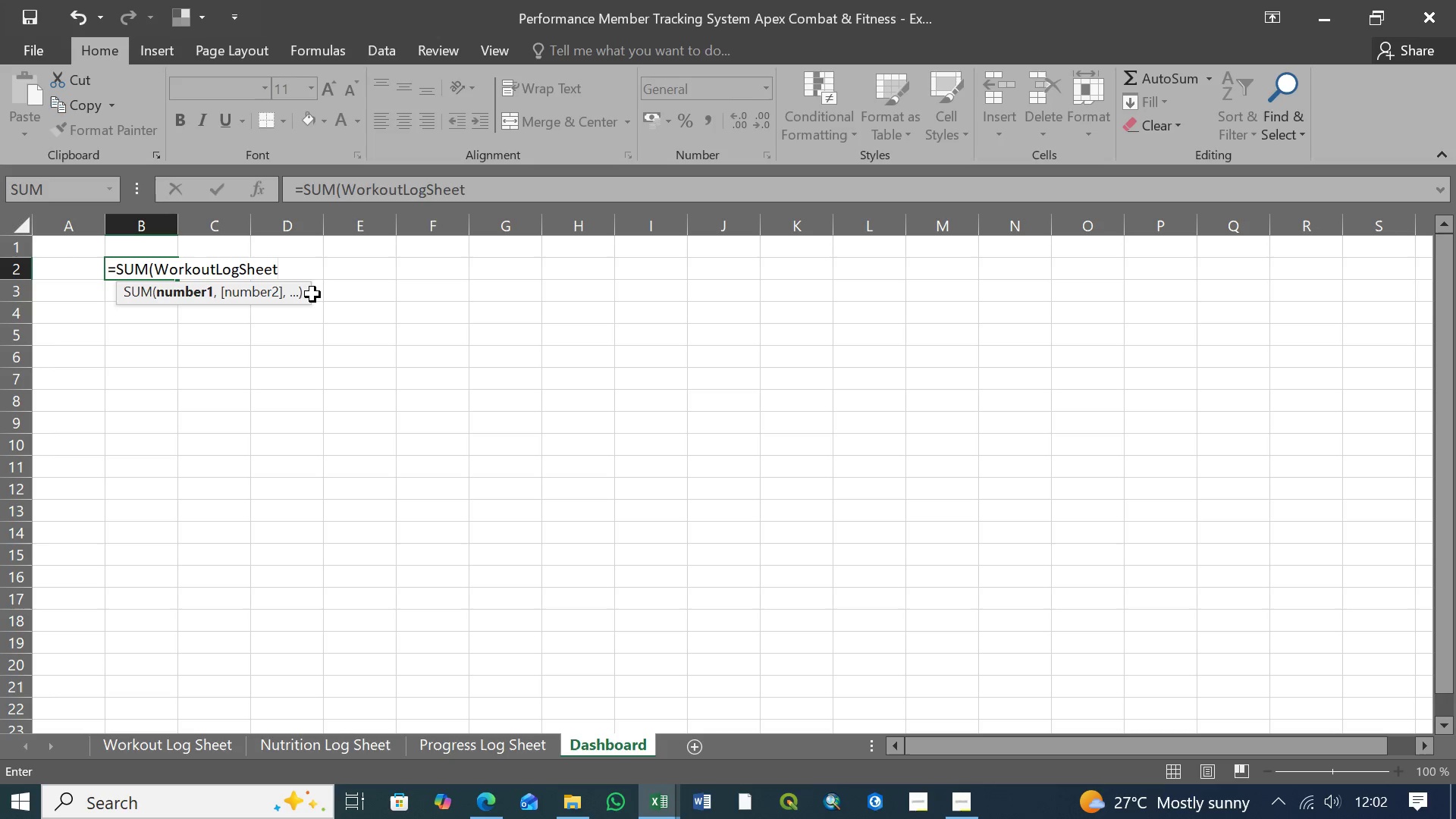 
wait(5.45)
 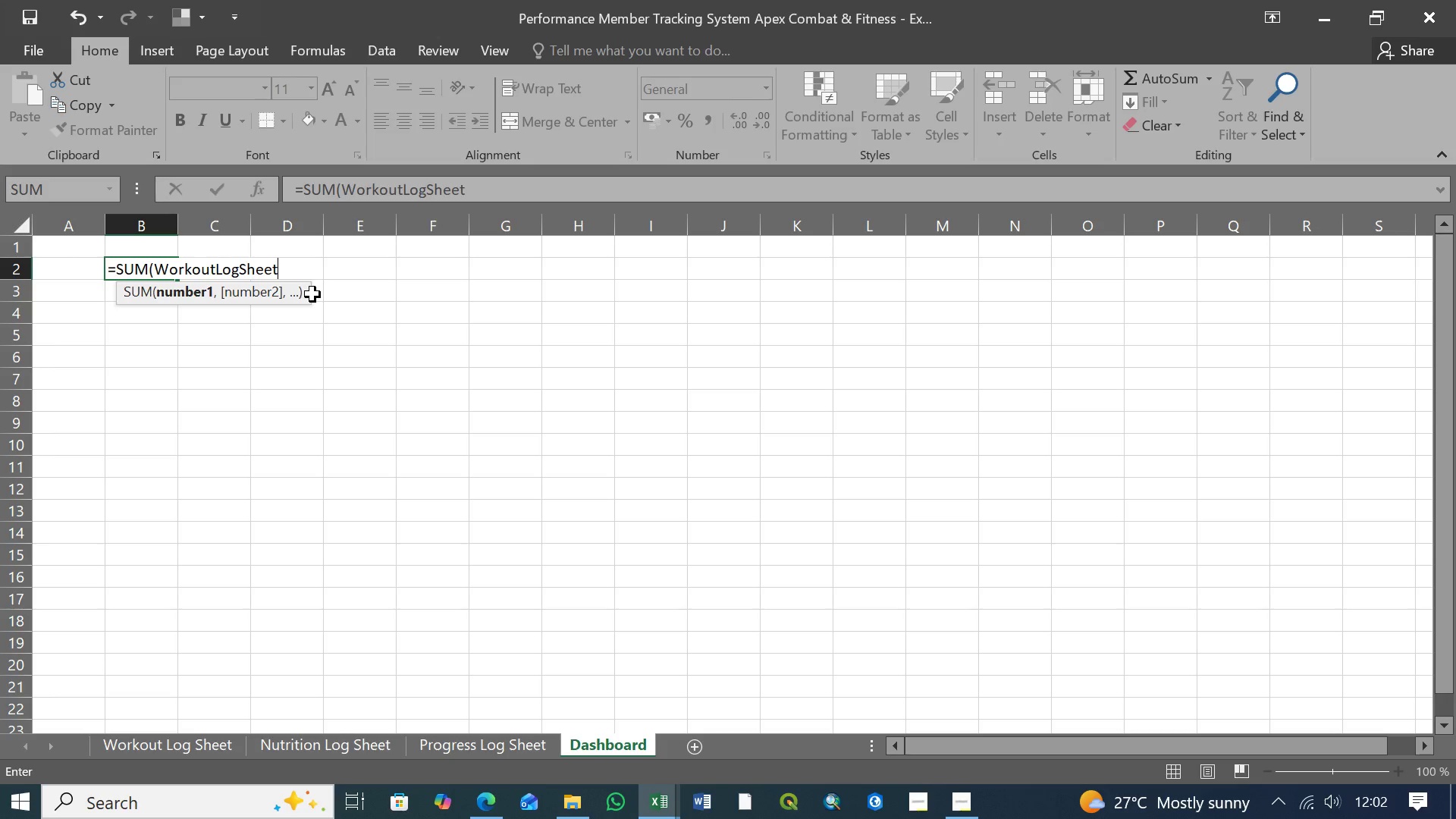 
key(BracketLeft)
 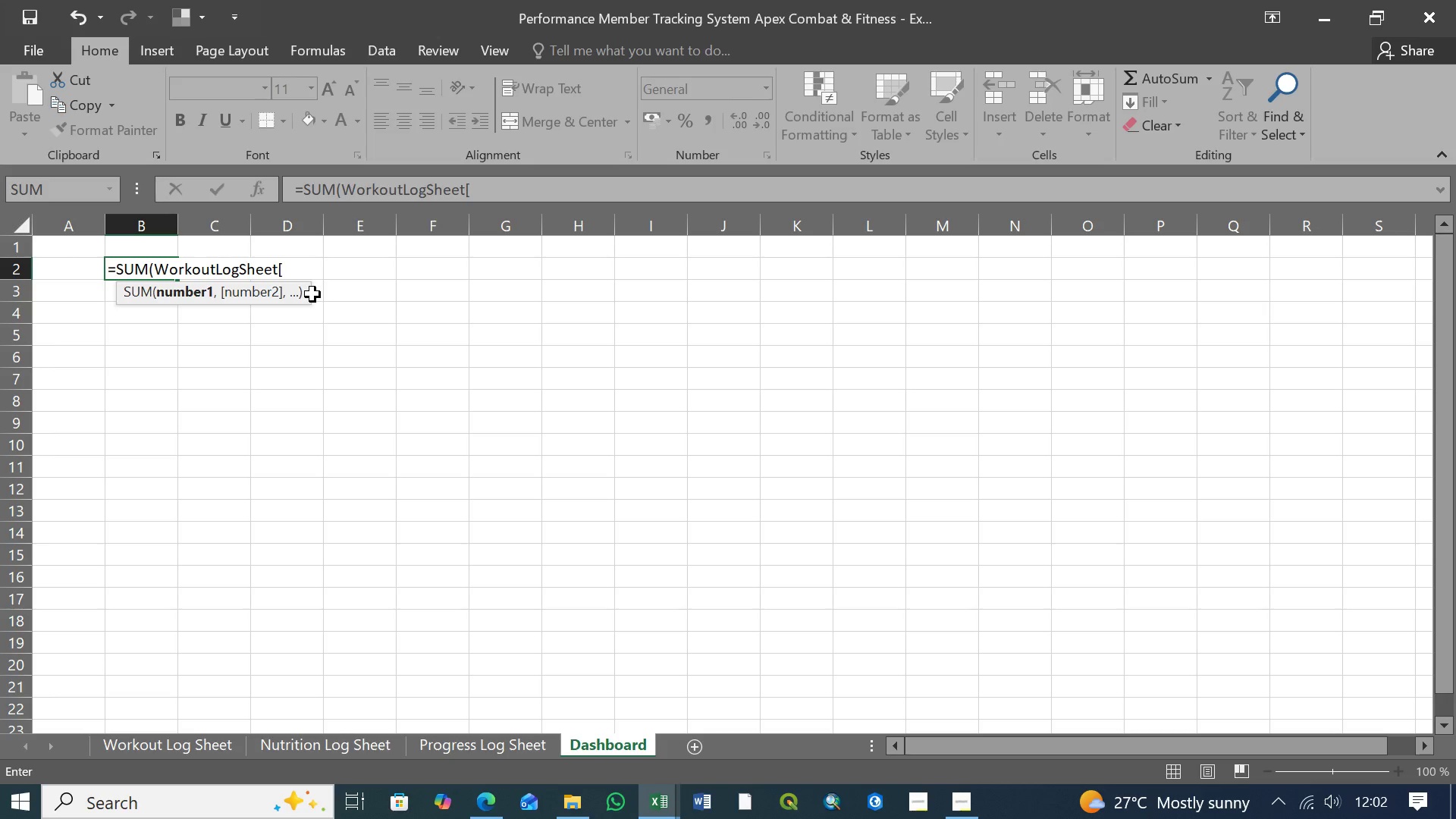 
wait(8.88)
 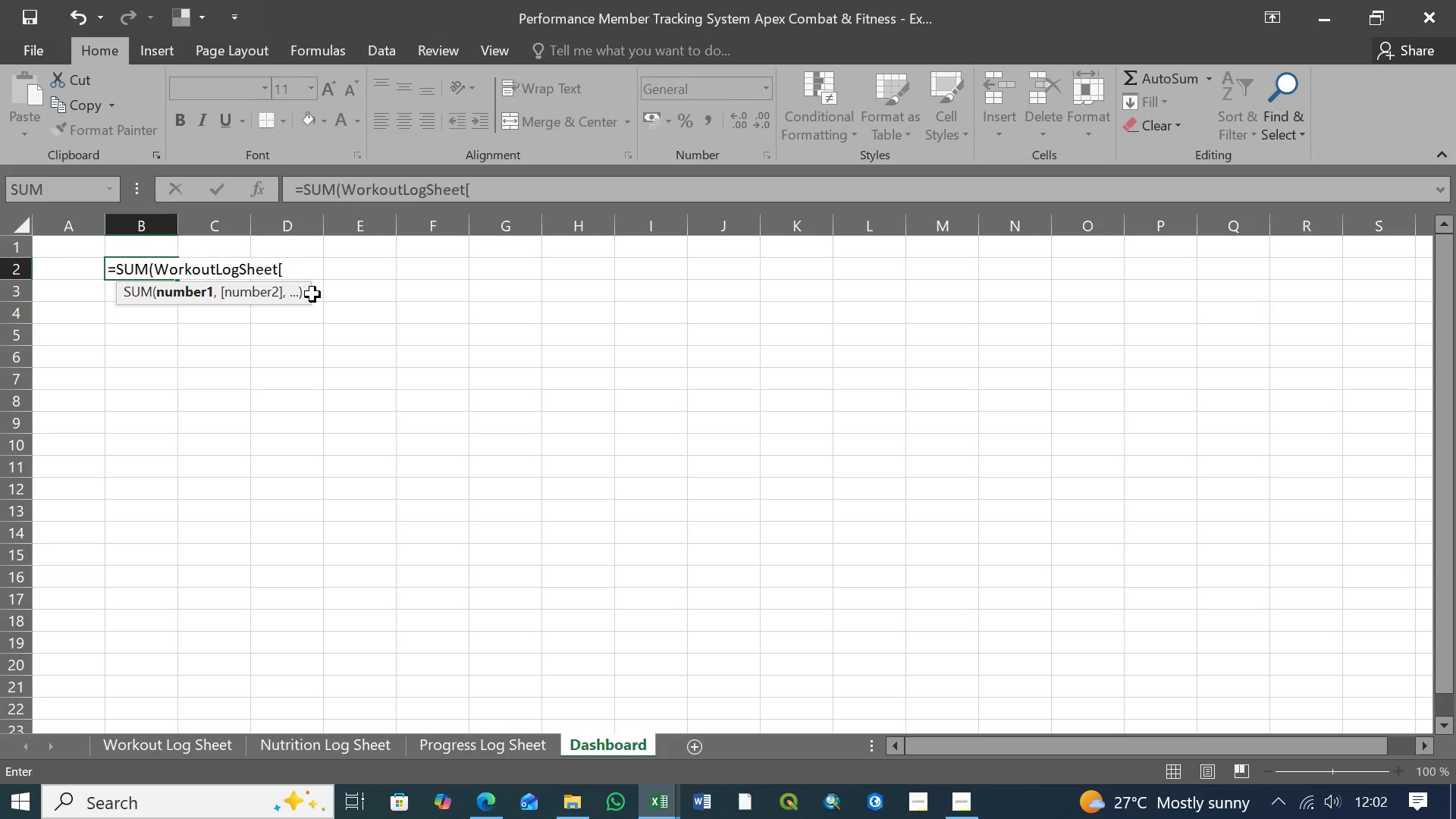 
type(Calories)
 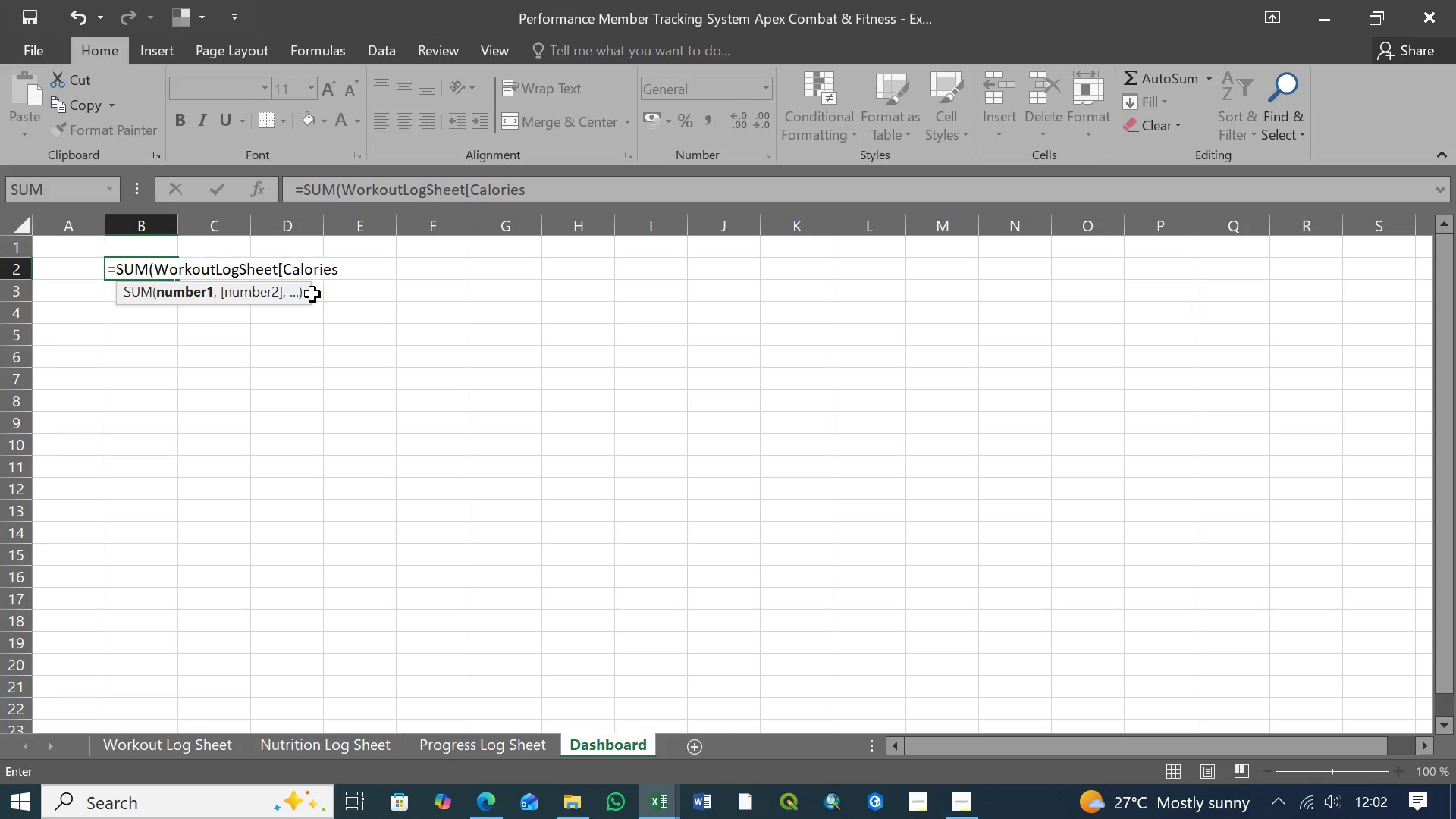 
wait(9.06)
 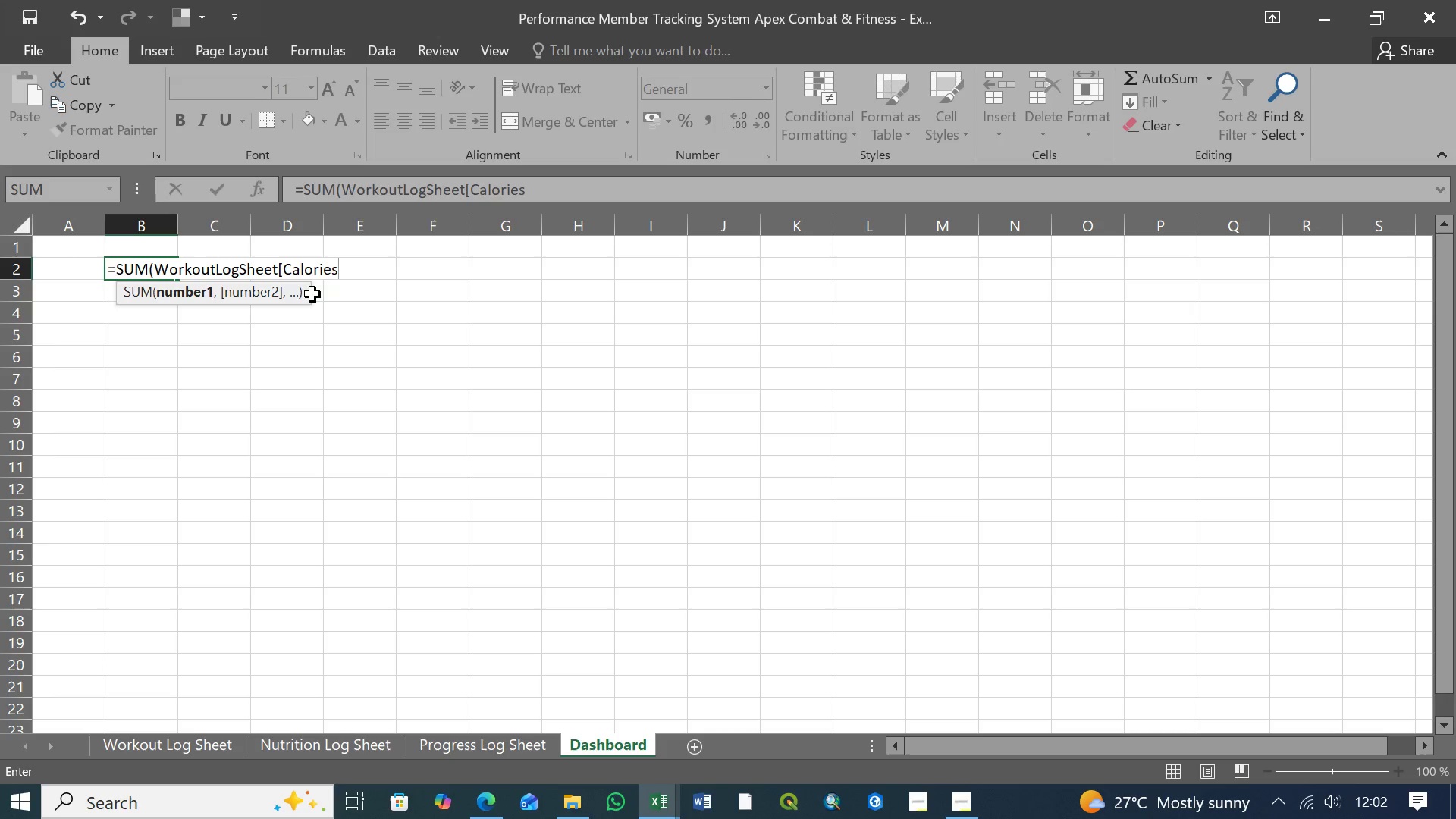 
type(Burned])
 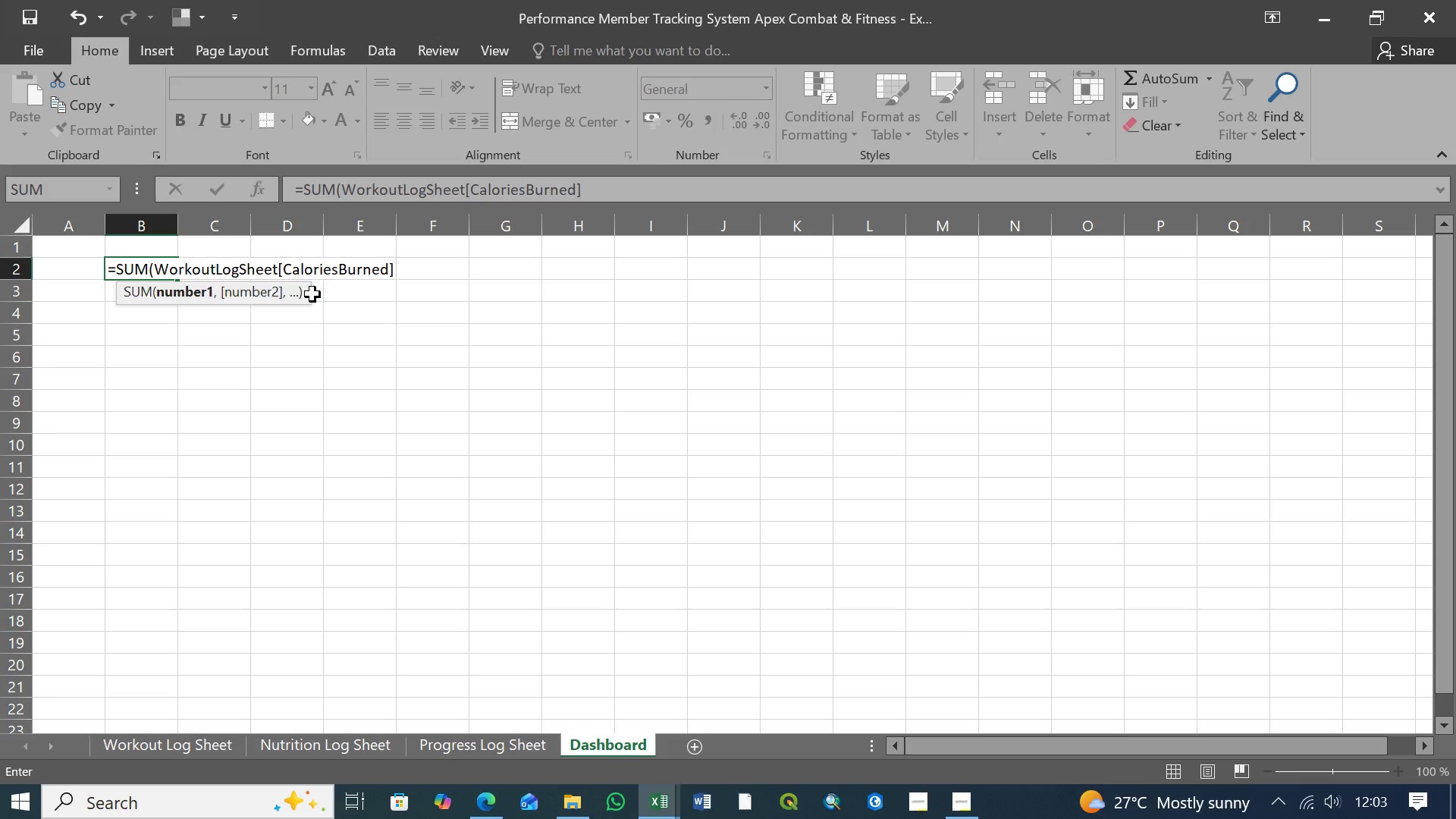 
key(Enter)
 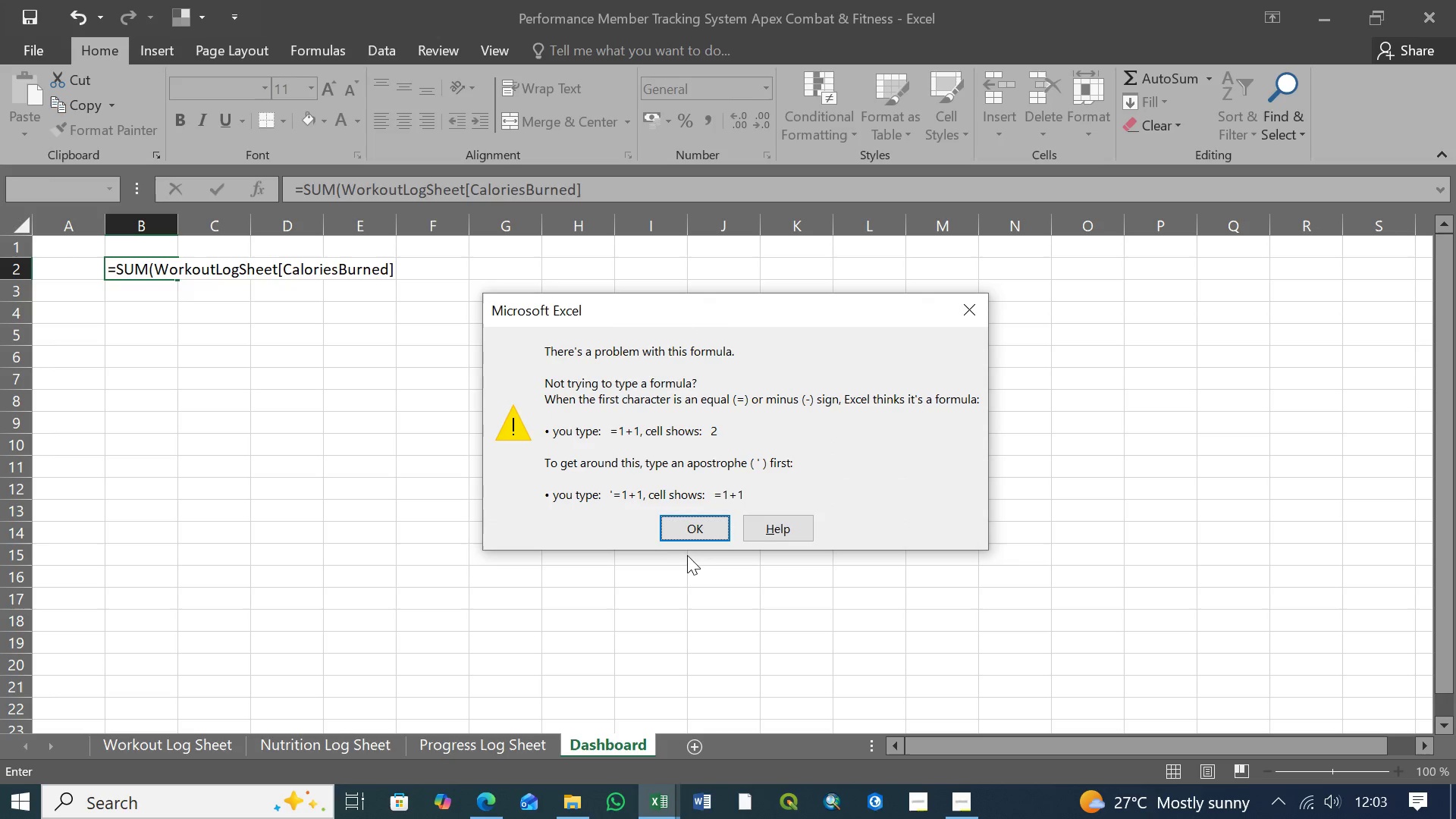 
left_click([705, 522])
 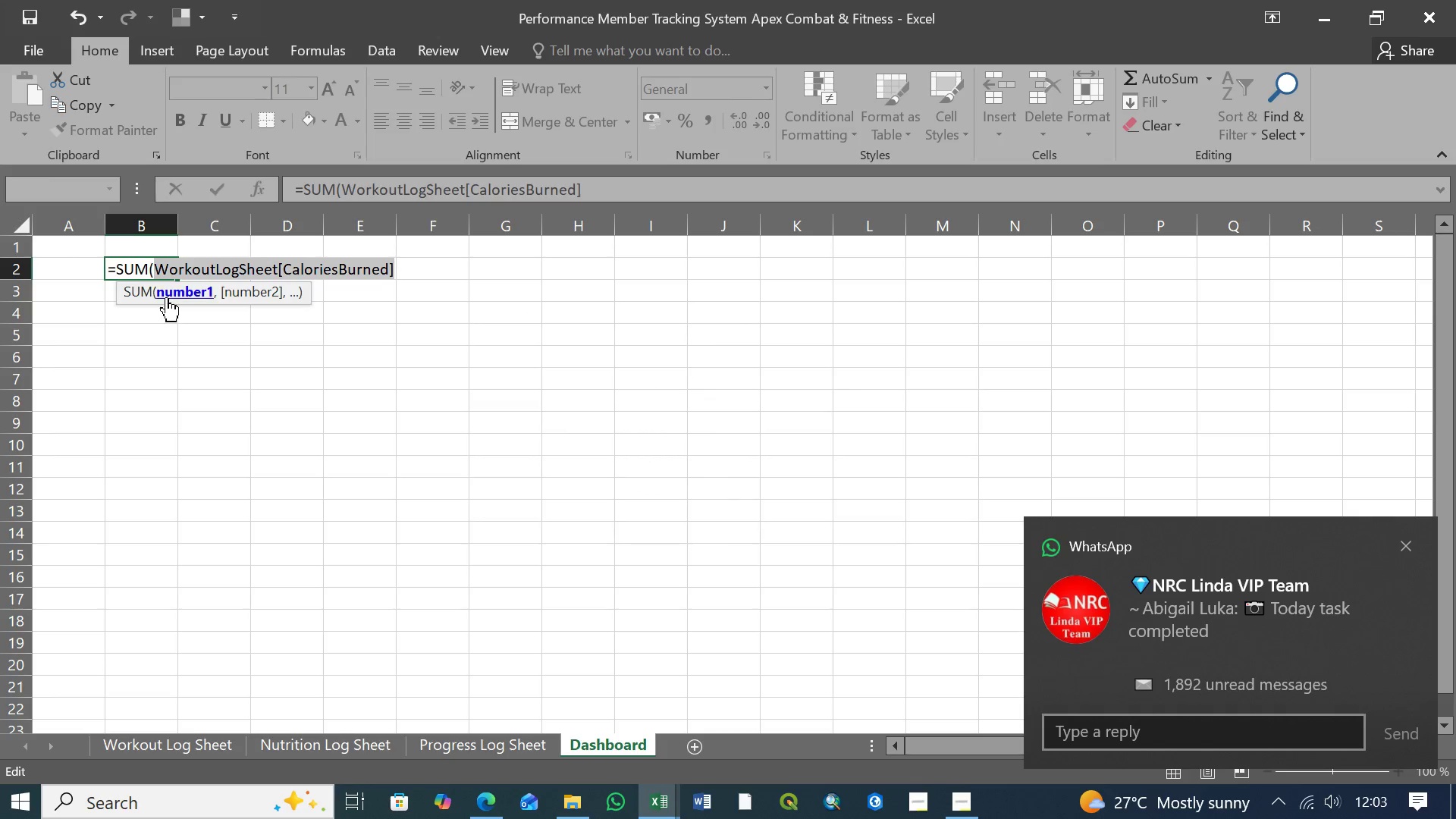 
left_click([181, 293])
 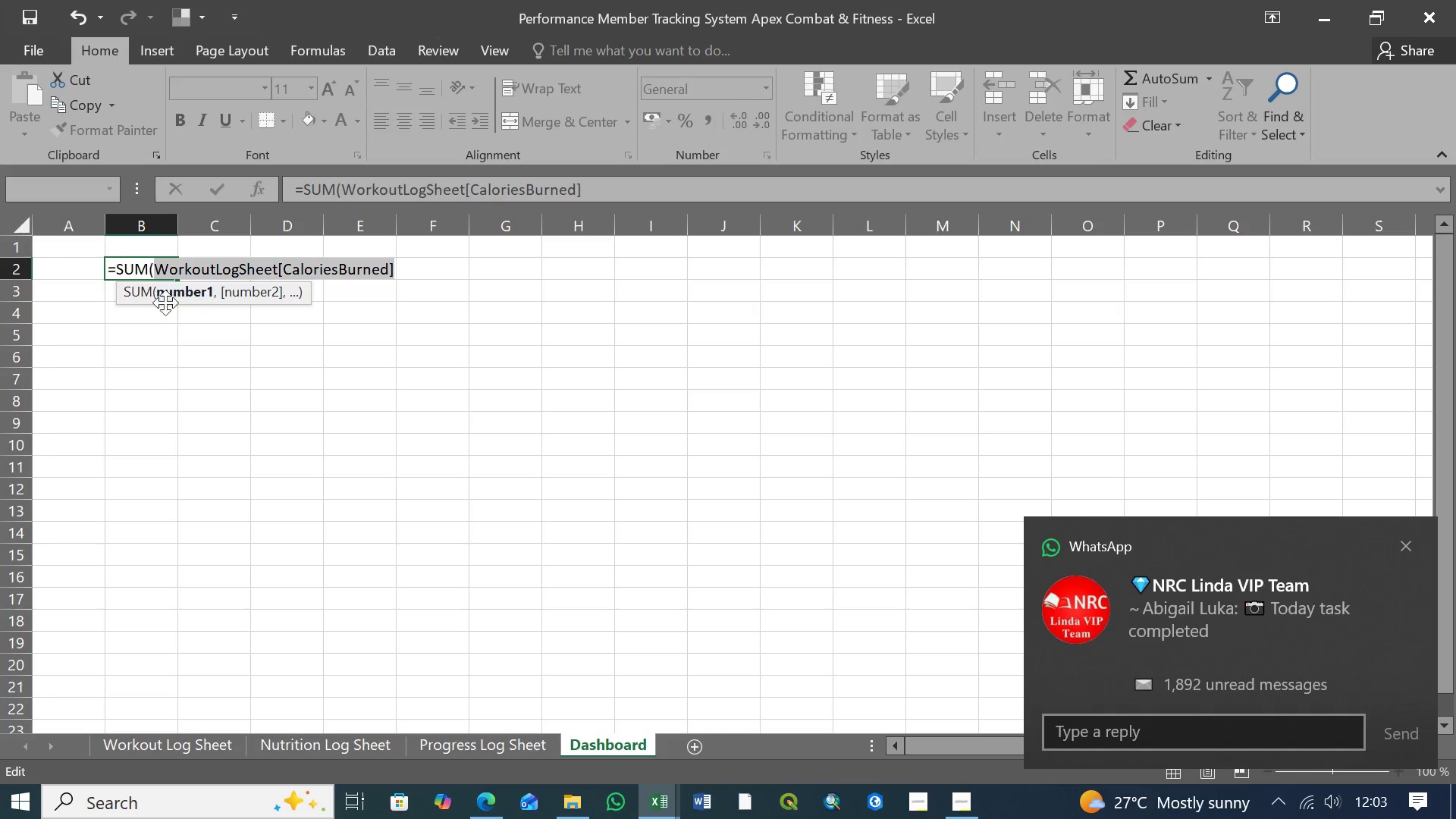 
left_click([180, 297])
 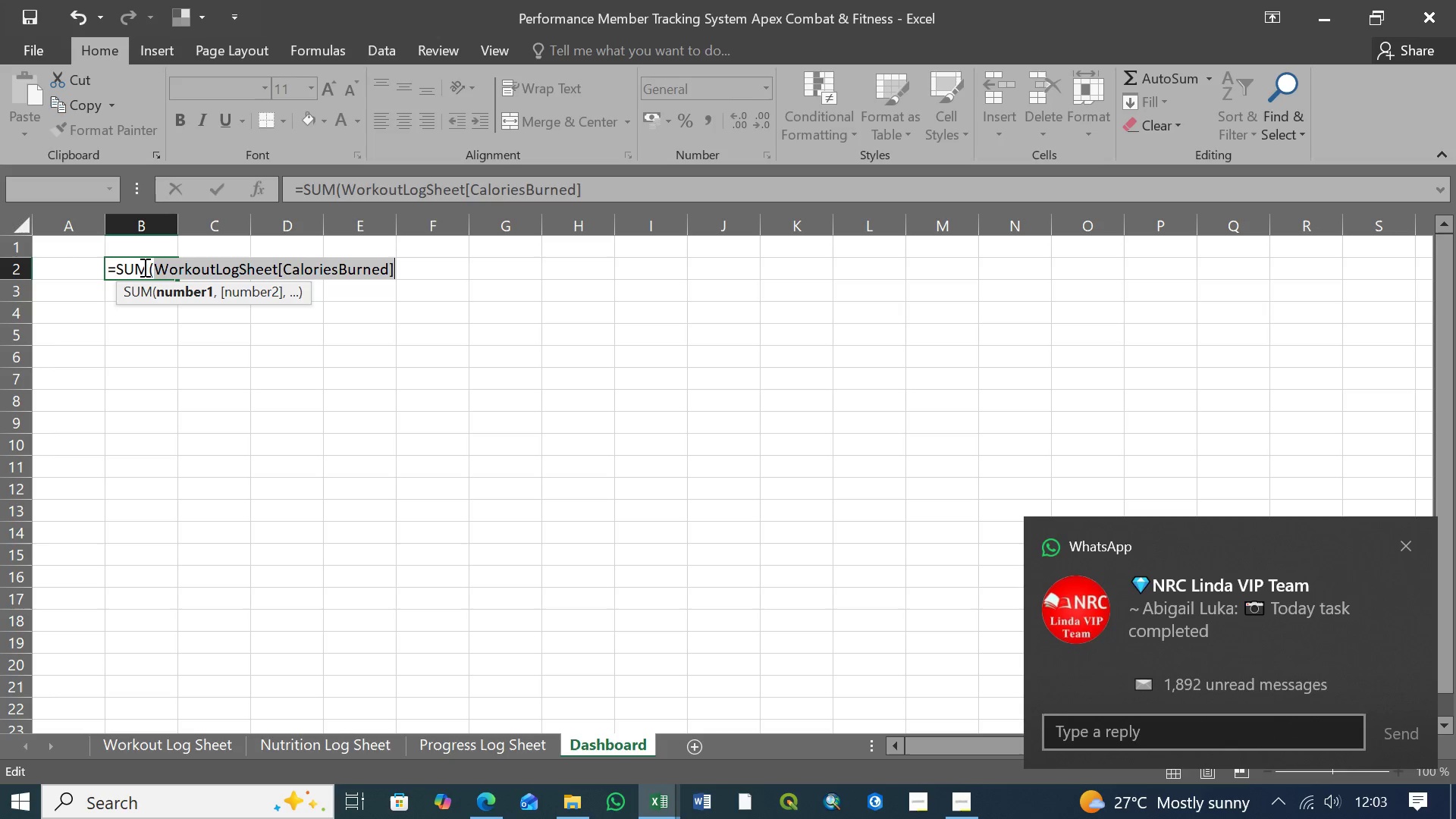 
left_click([143, 267])
 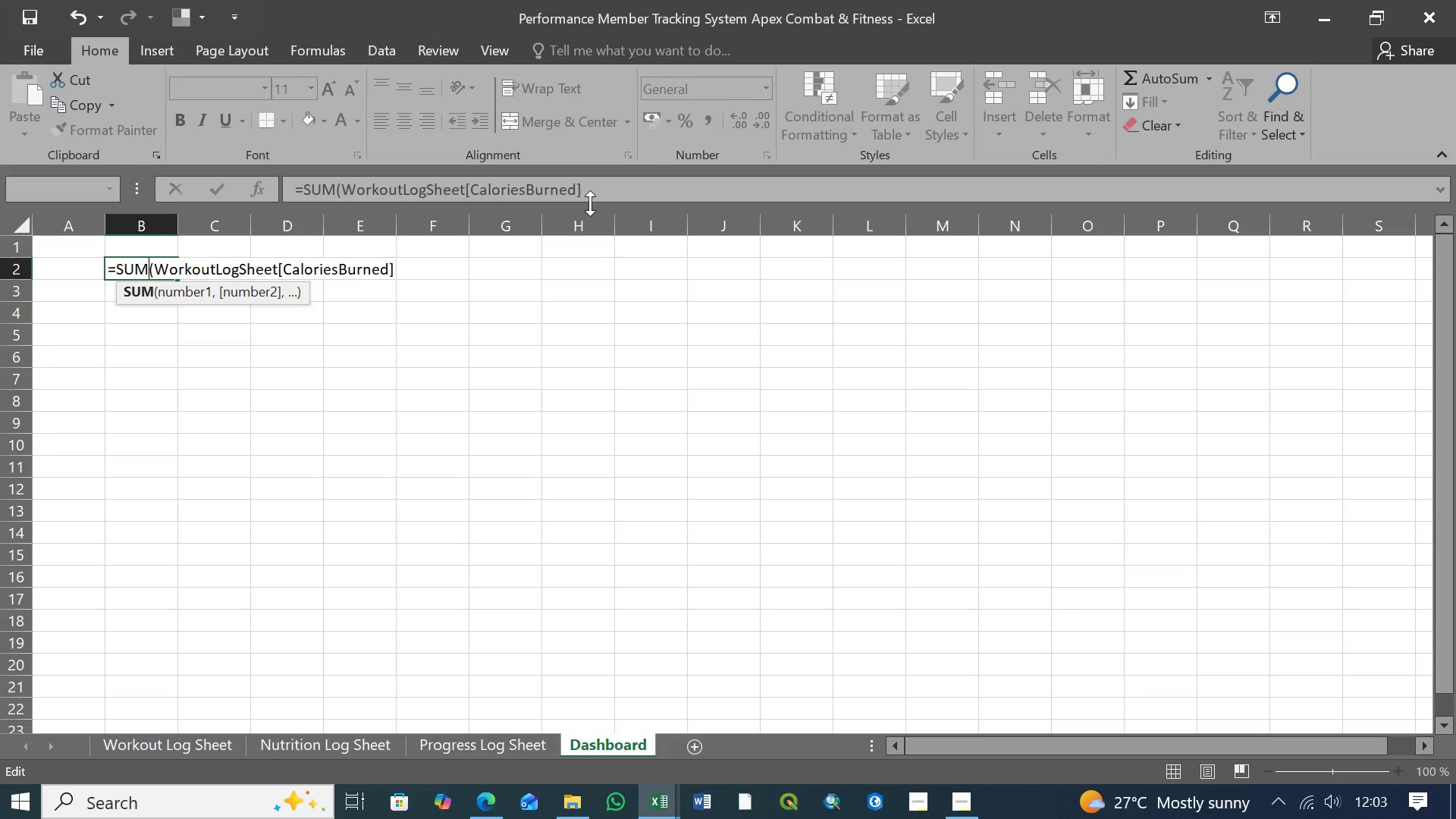 
left_click_drag(start_coordinate=[591, 185], to_coordinate=[271, 185])
 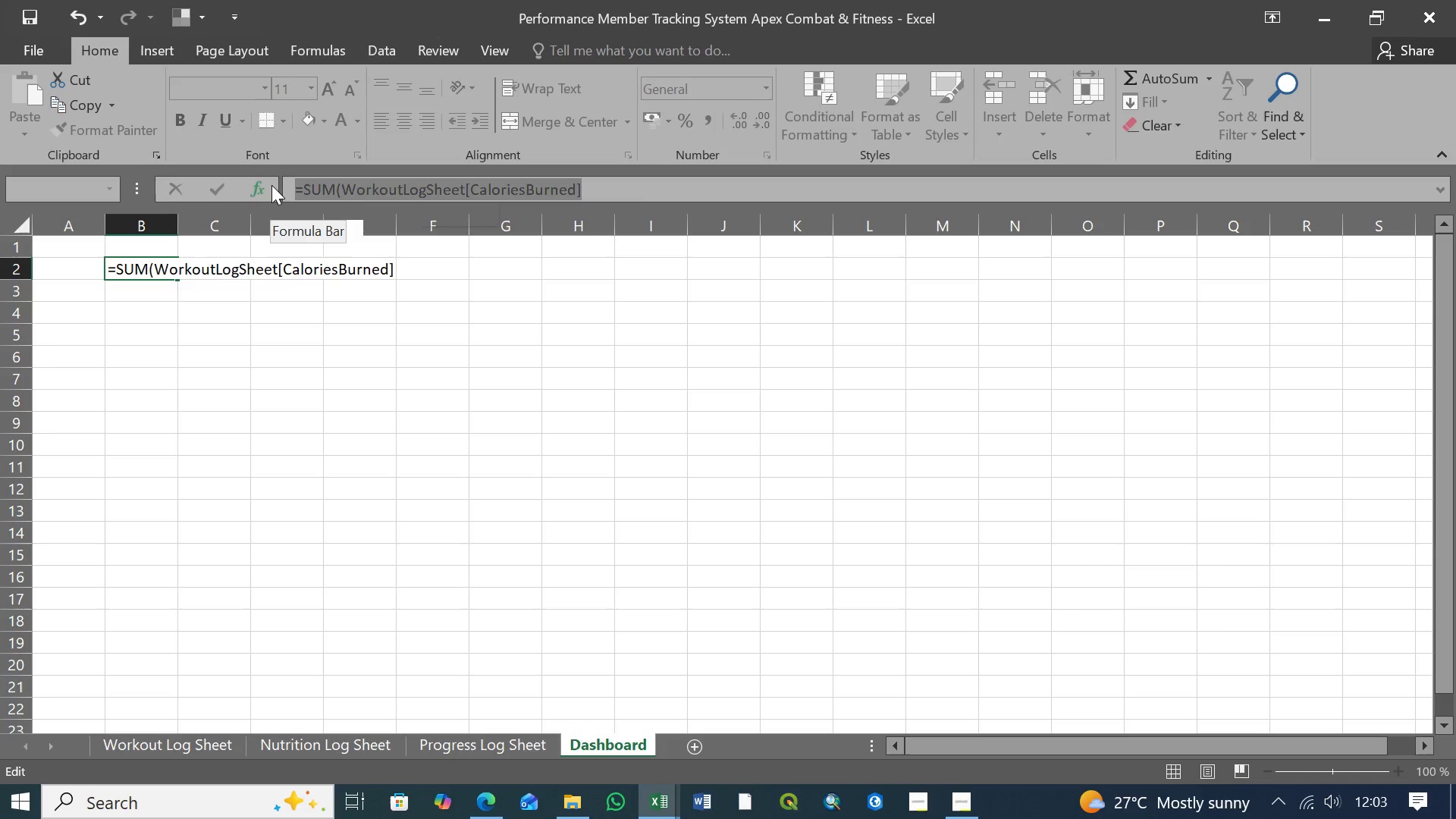 
key(Control+C)
 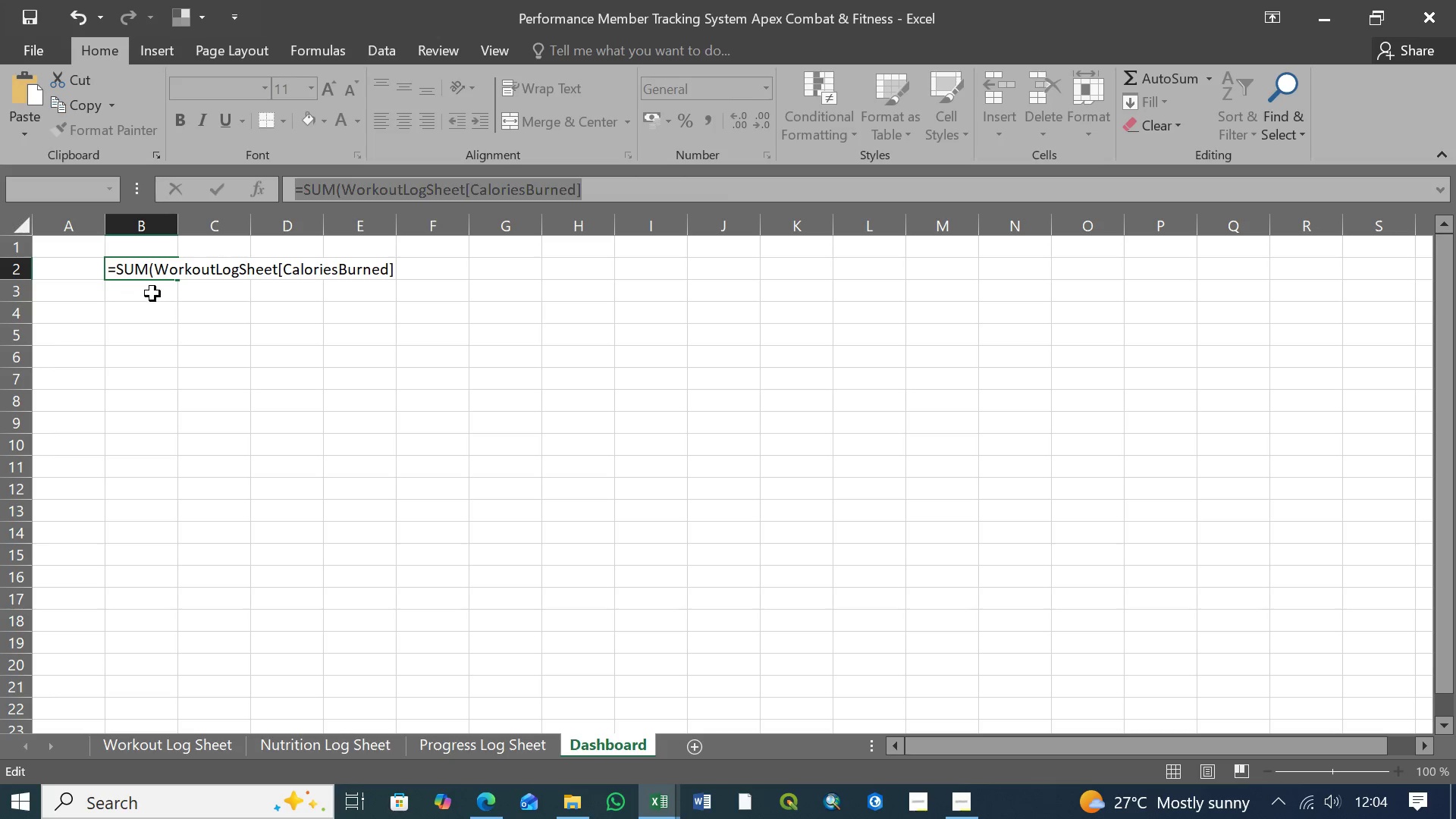 
wait(68.78)
 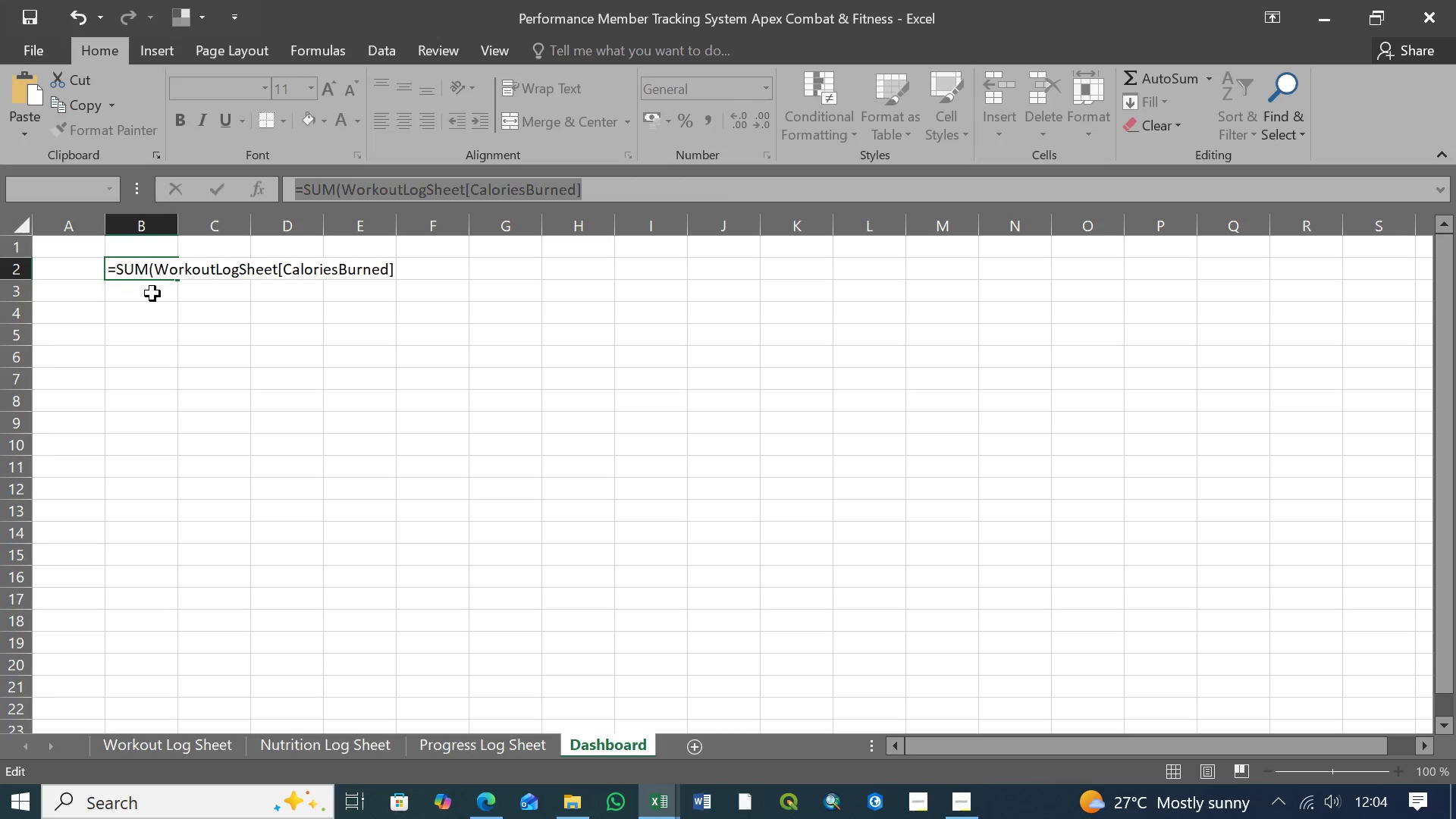 
left_click([170, 747])
 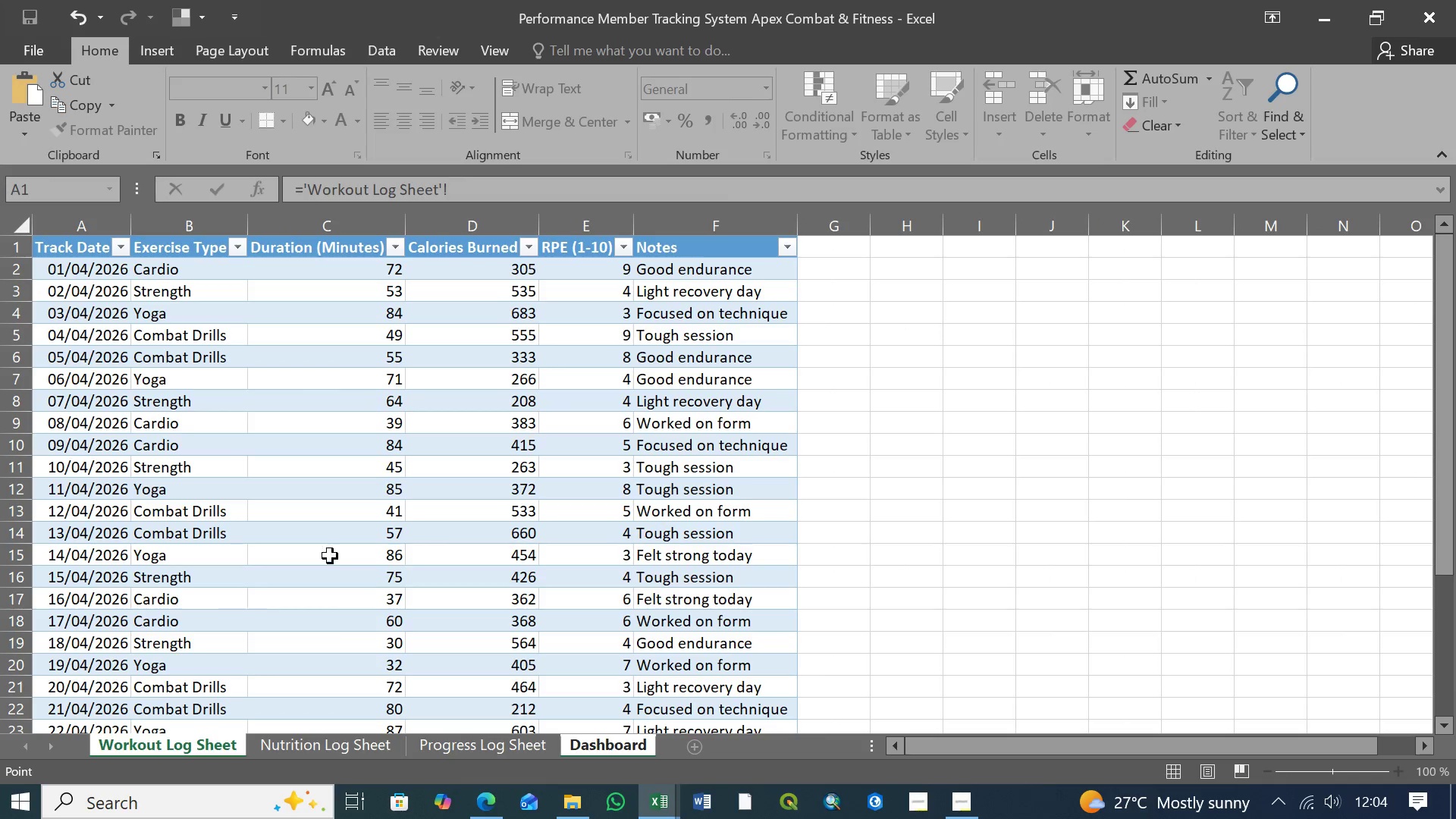 
left_click([371, 516])
 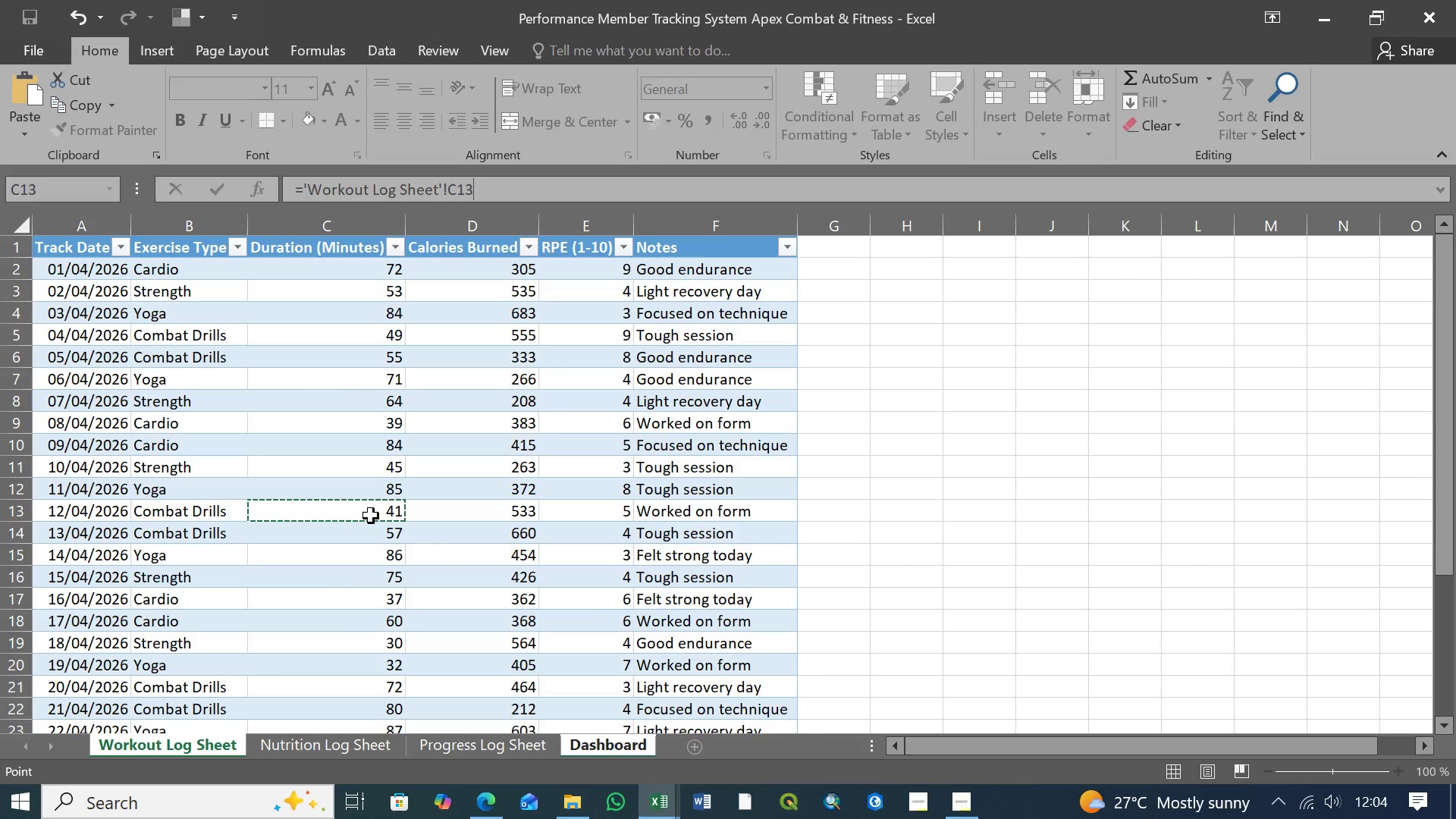 
left_click([348, 571])
 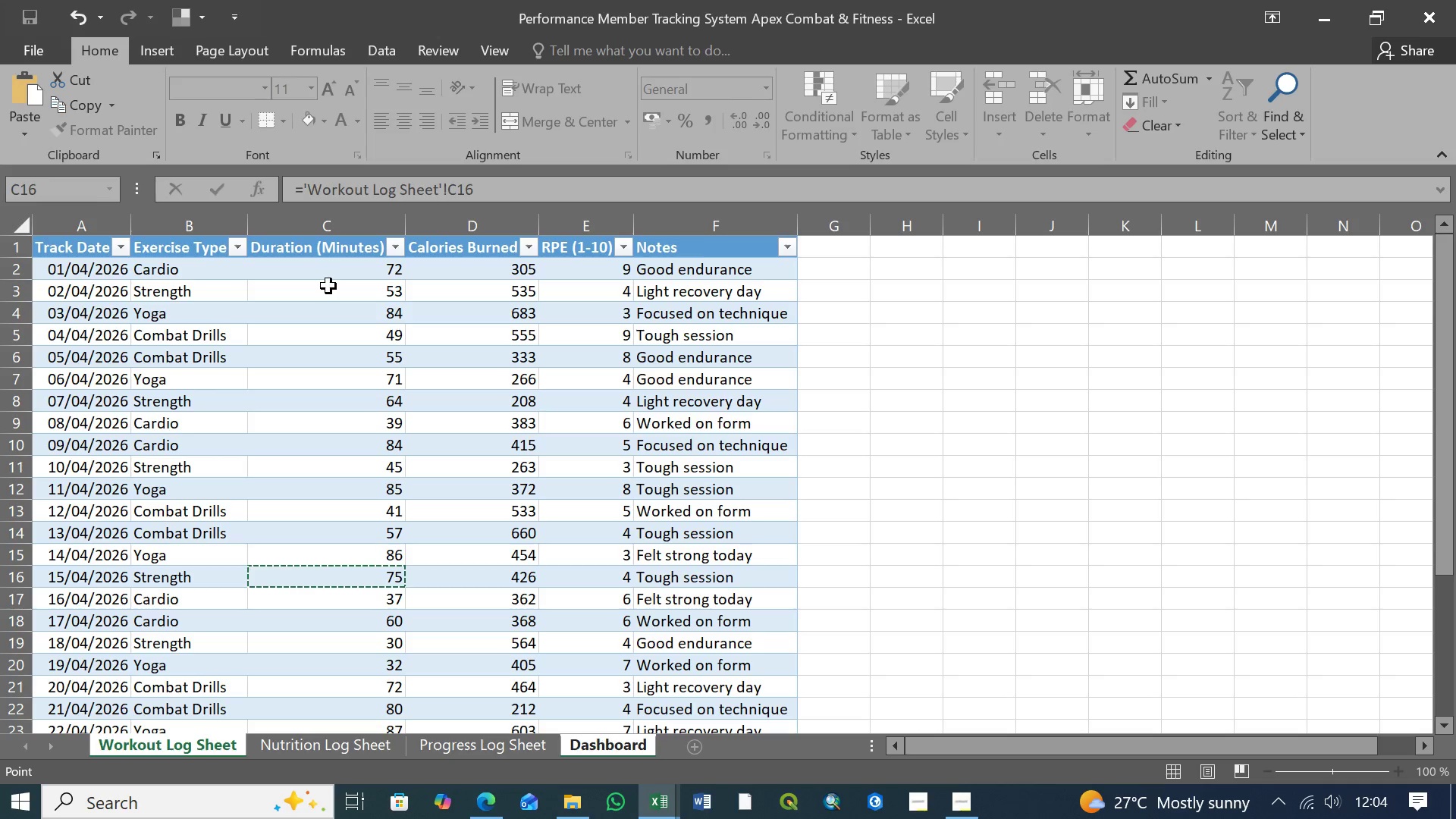 
wait(19.56)
 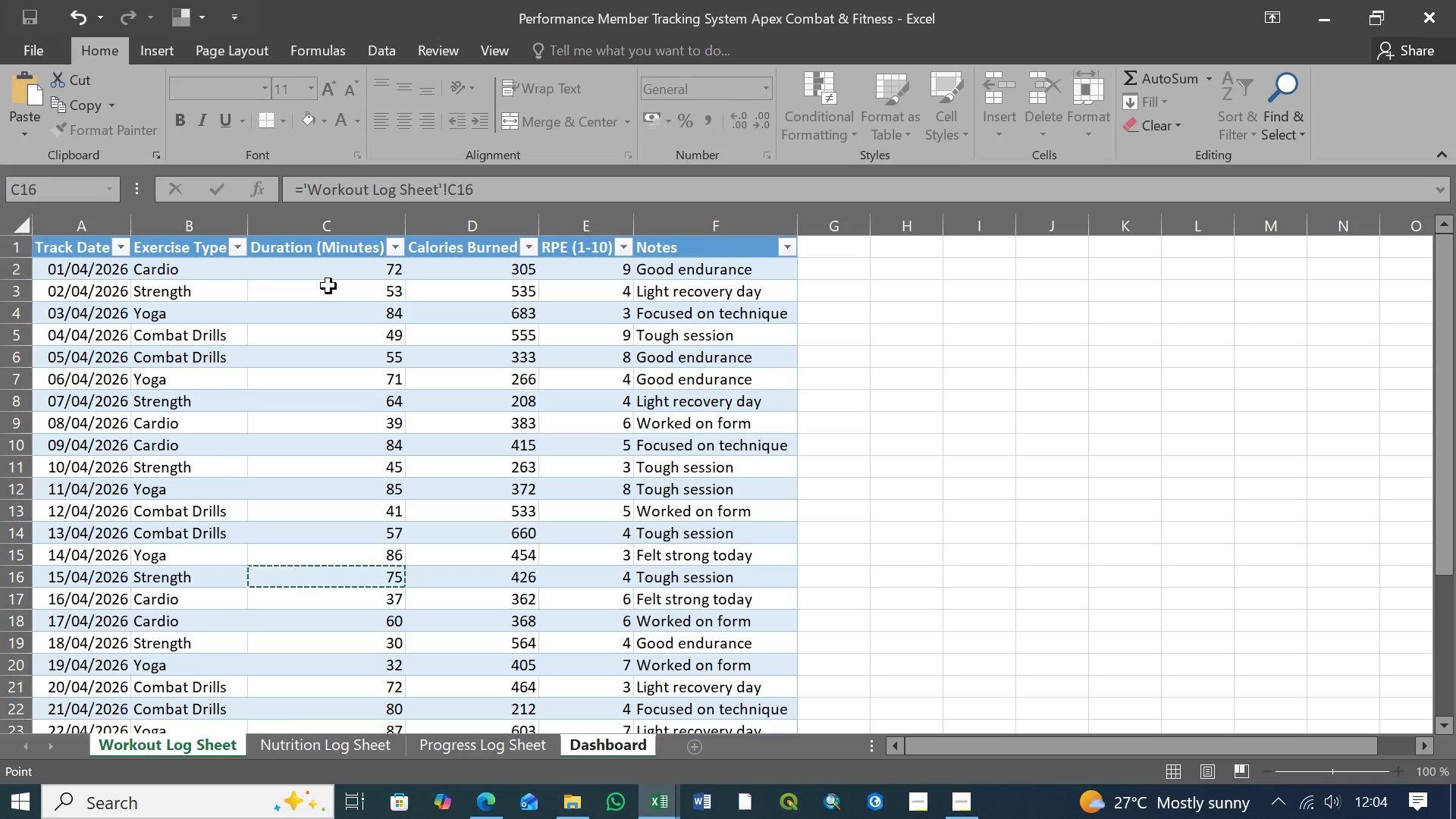 
left_click([158, 52])
 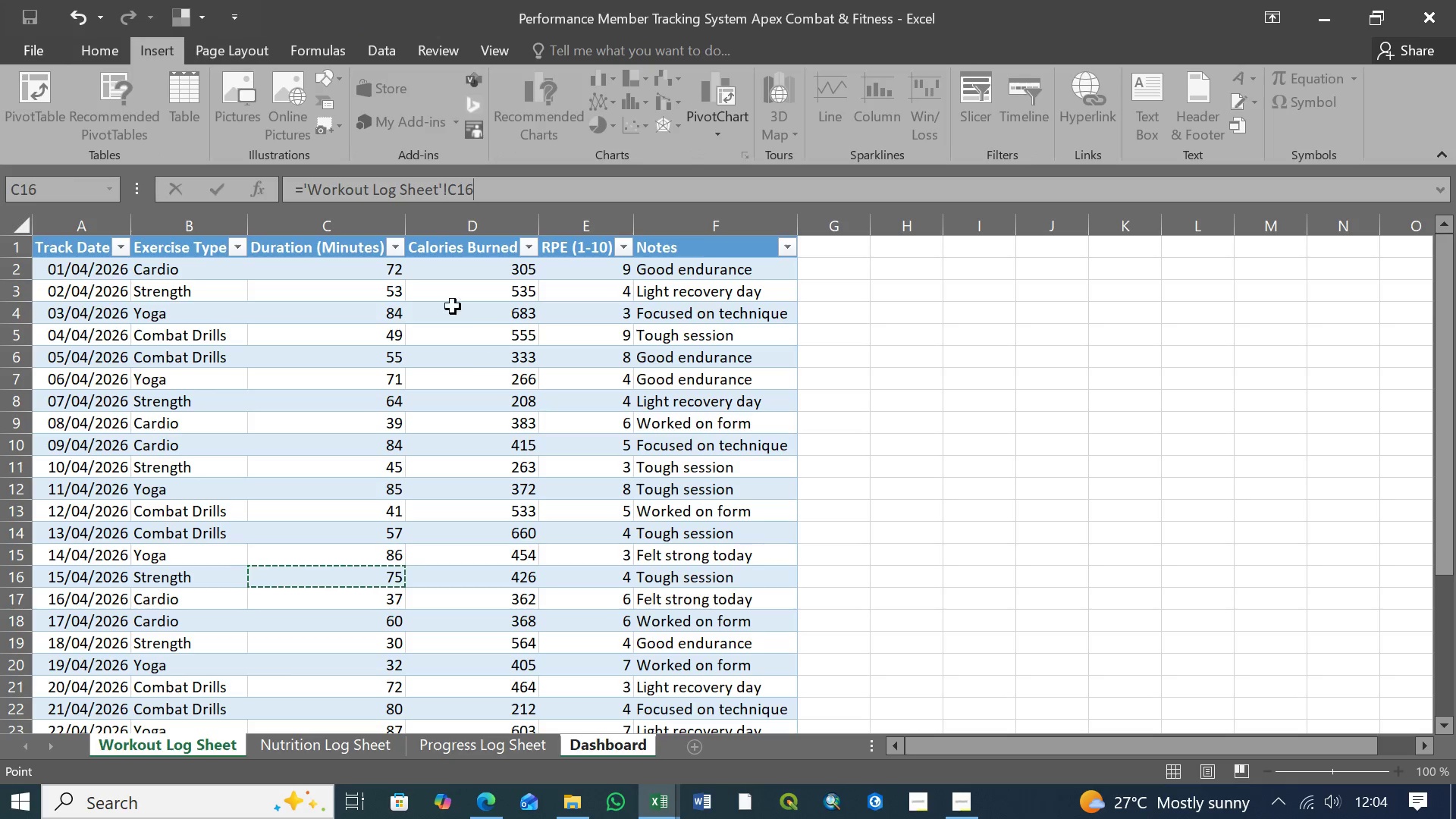 
left_click([167, 278])
 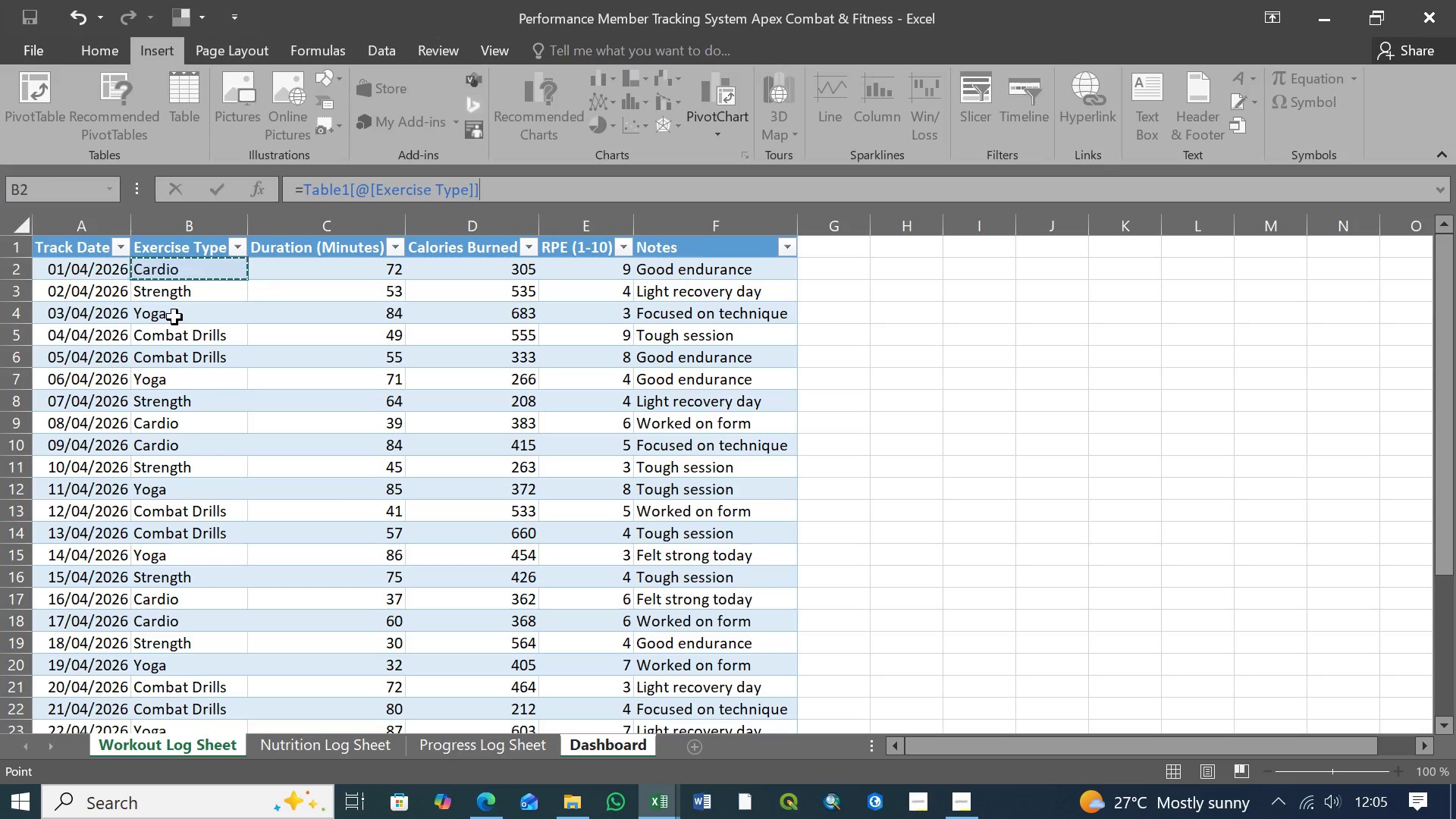 
left_click([174, 317])
 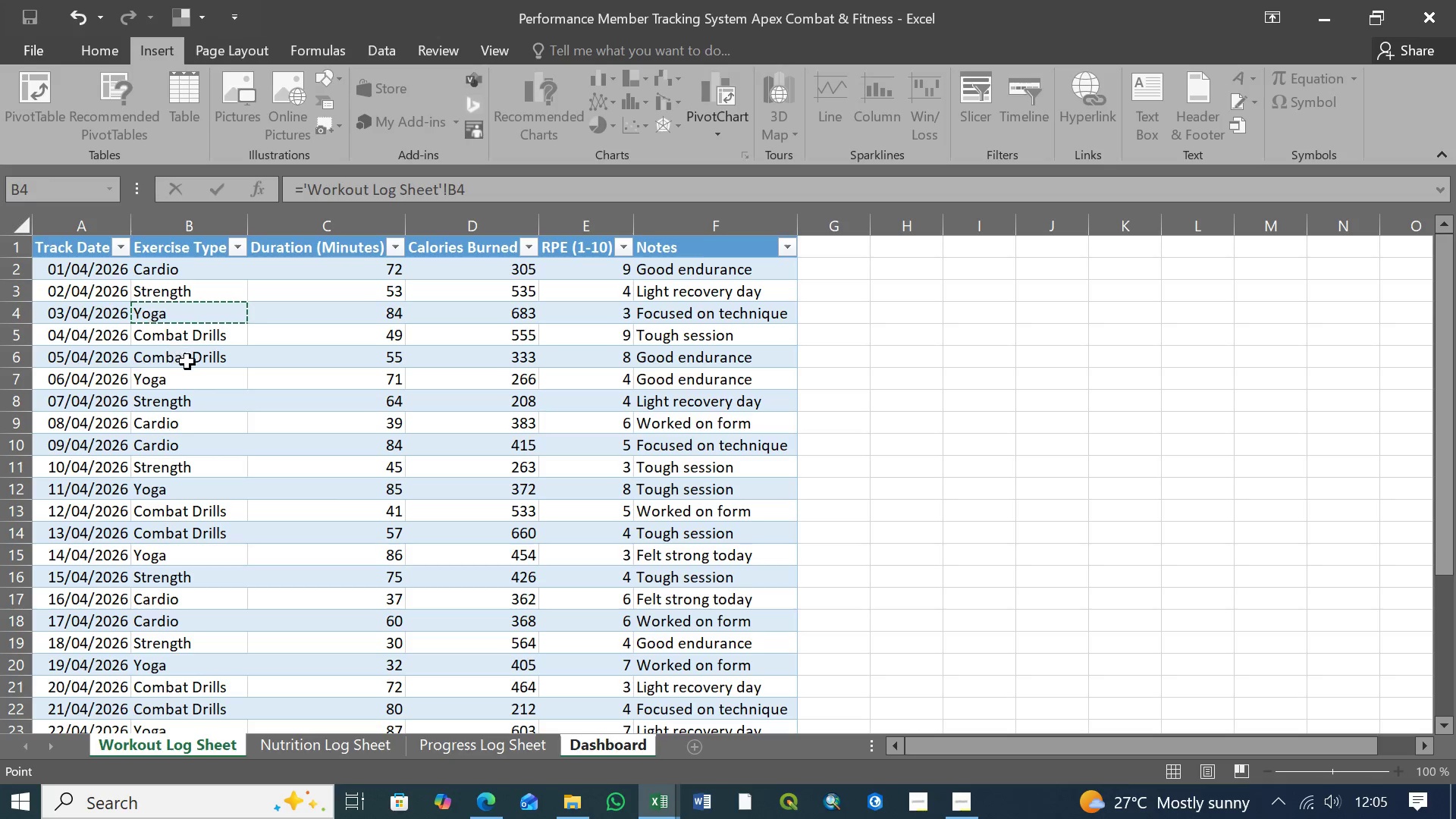 
left_click([187, 365])
 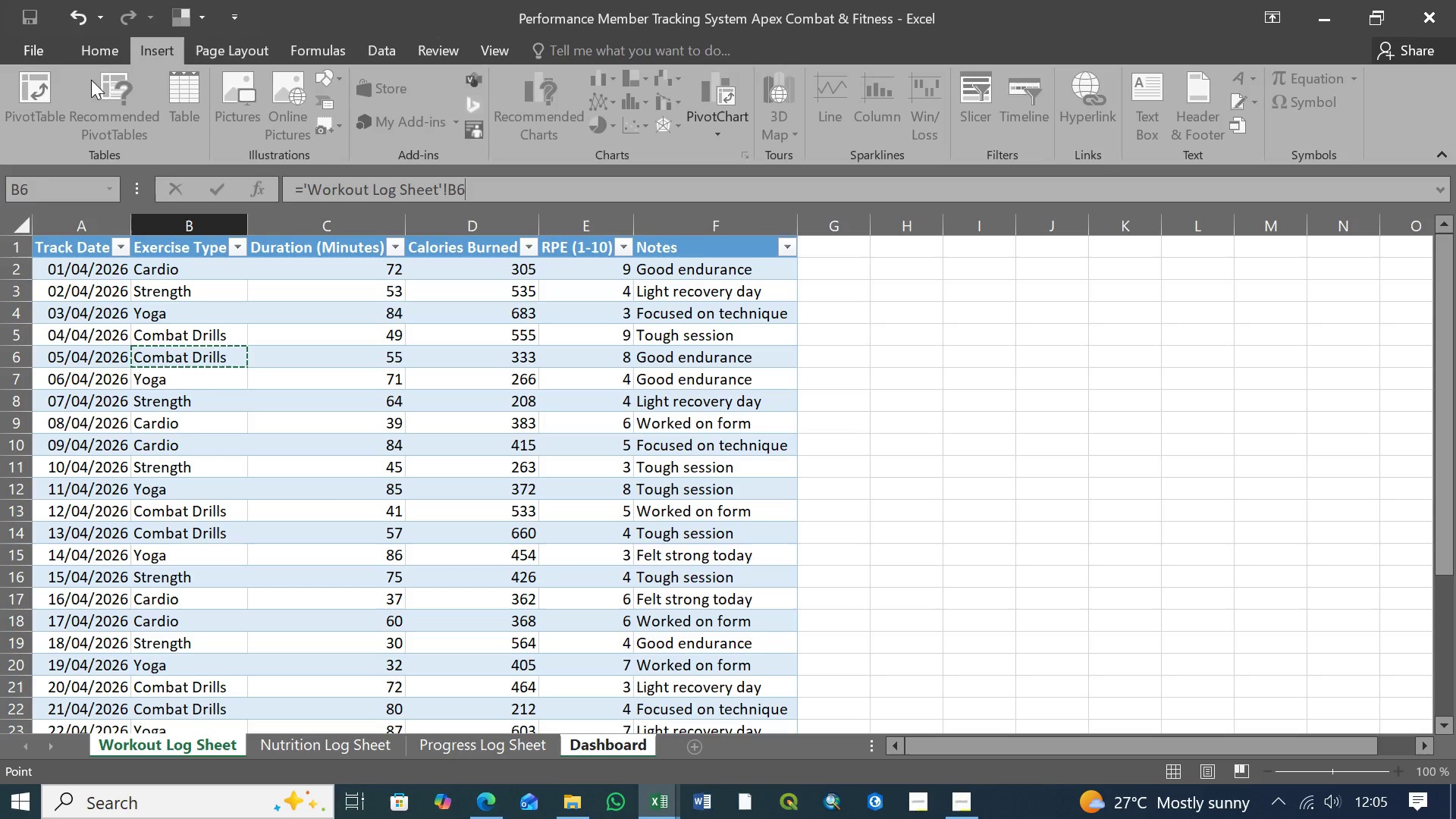 
left_click([99, 52])
 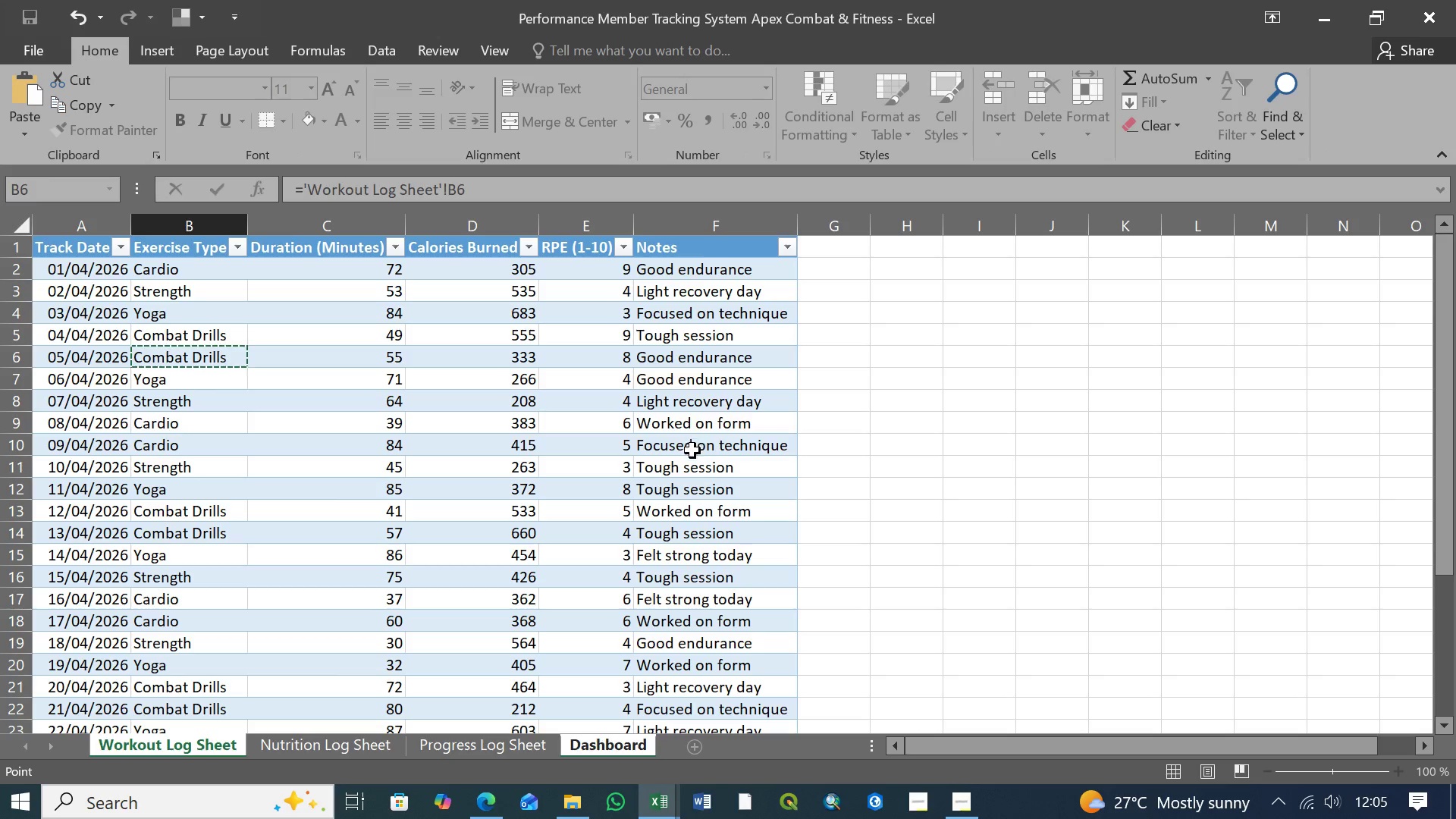 
left_click([639, 428])
 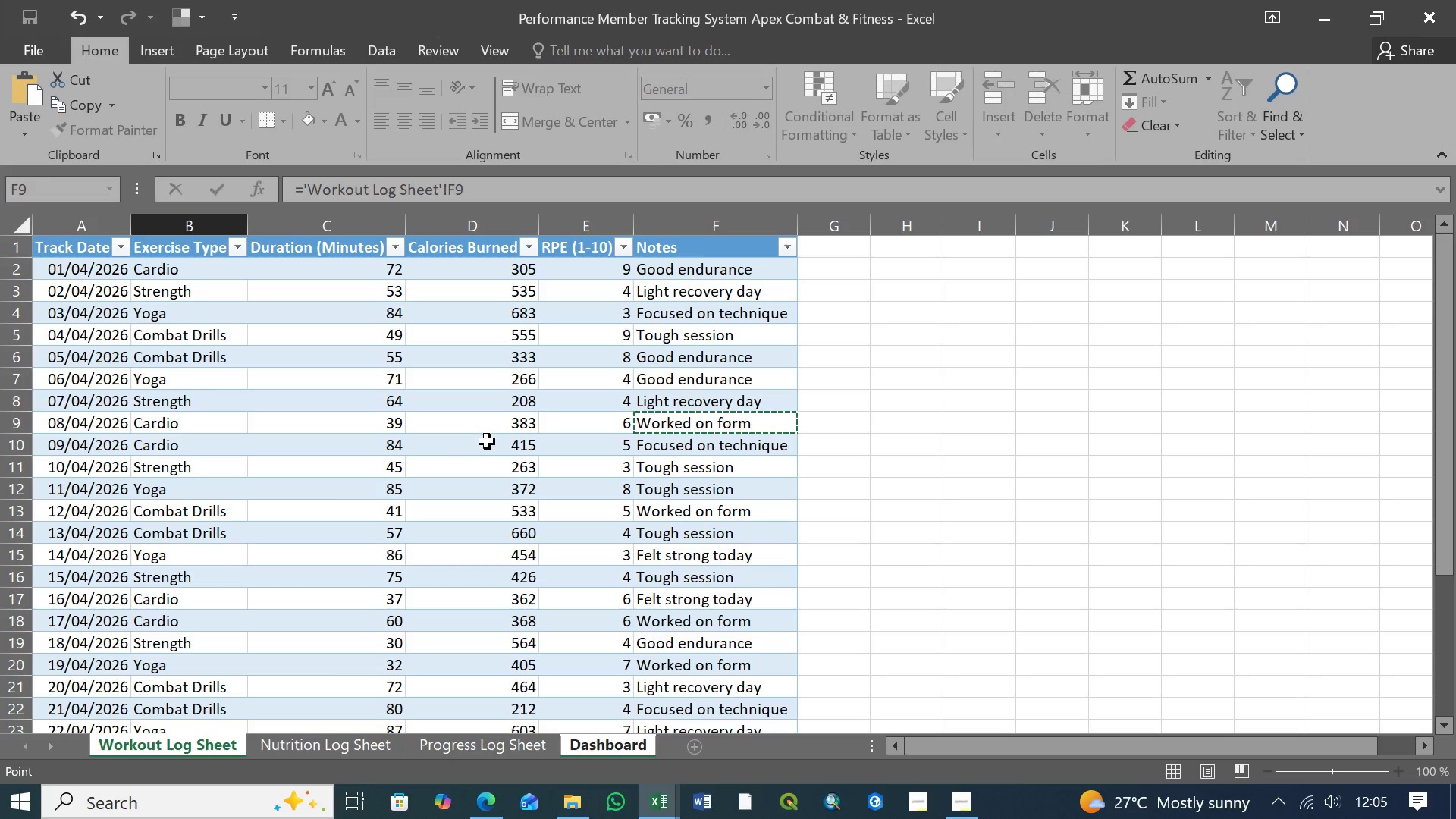 
left_click([455, 462])
 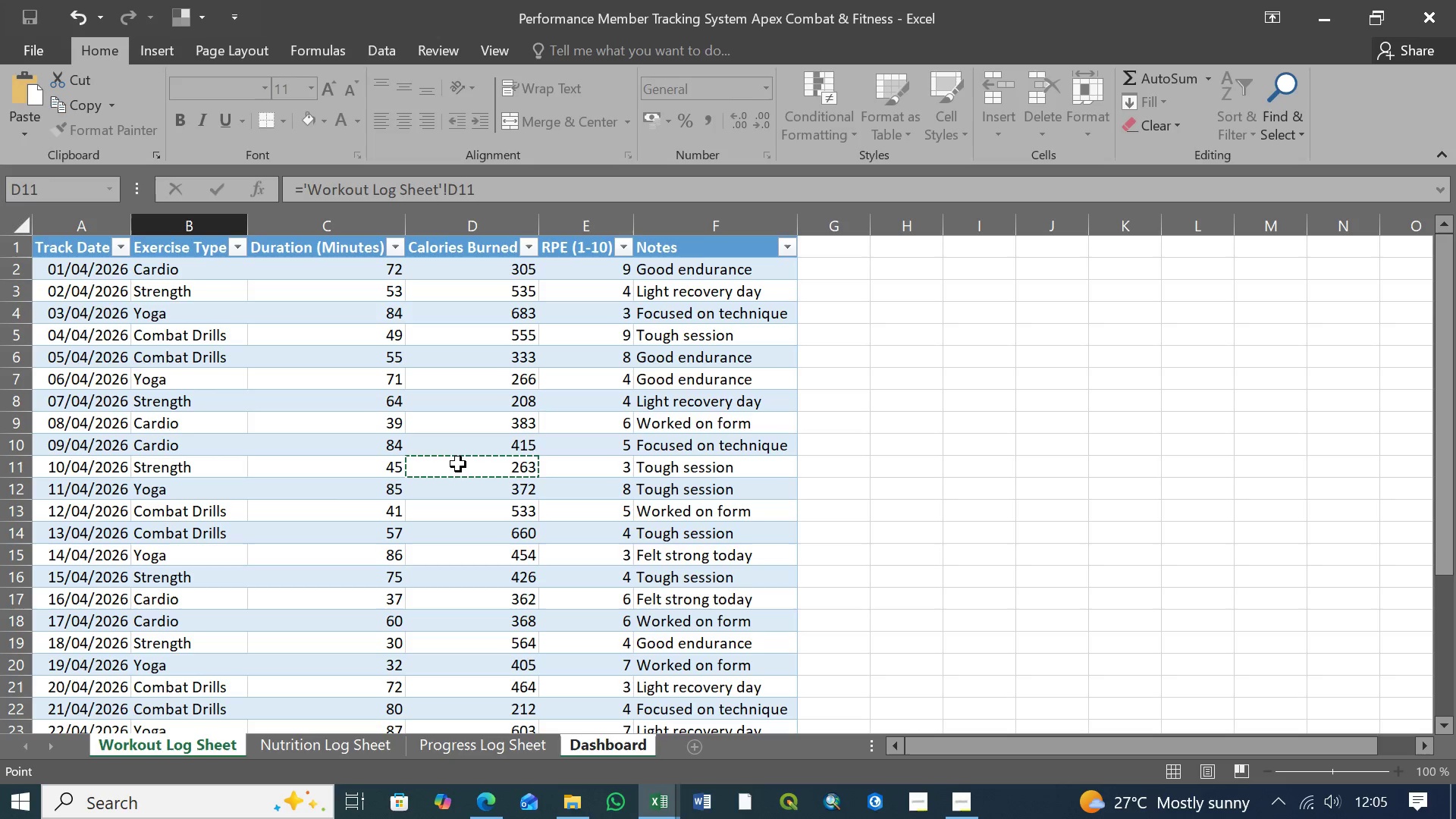 
wait(6.77)
 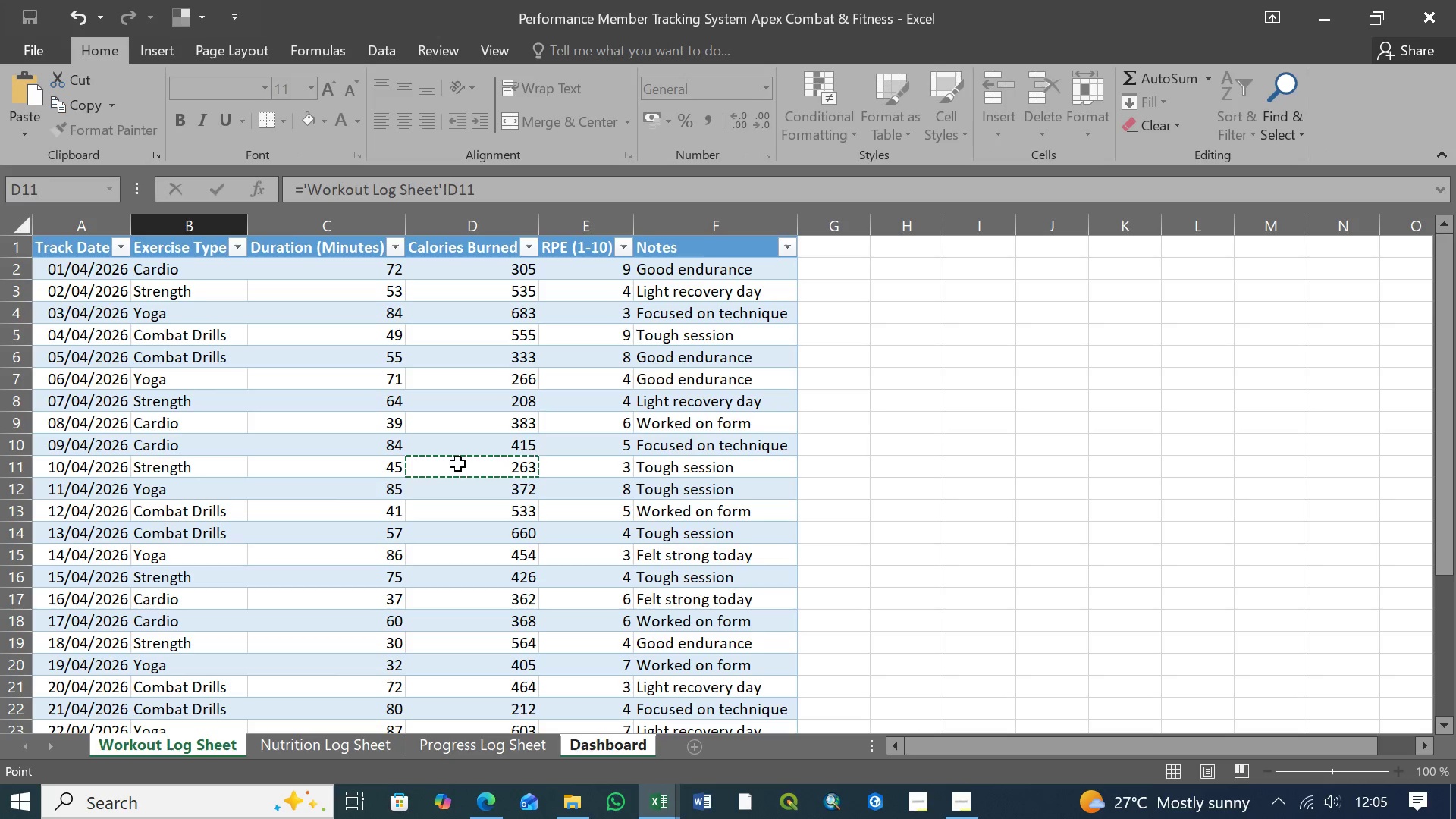 
left_click([237, 414])
 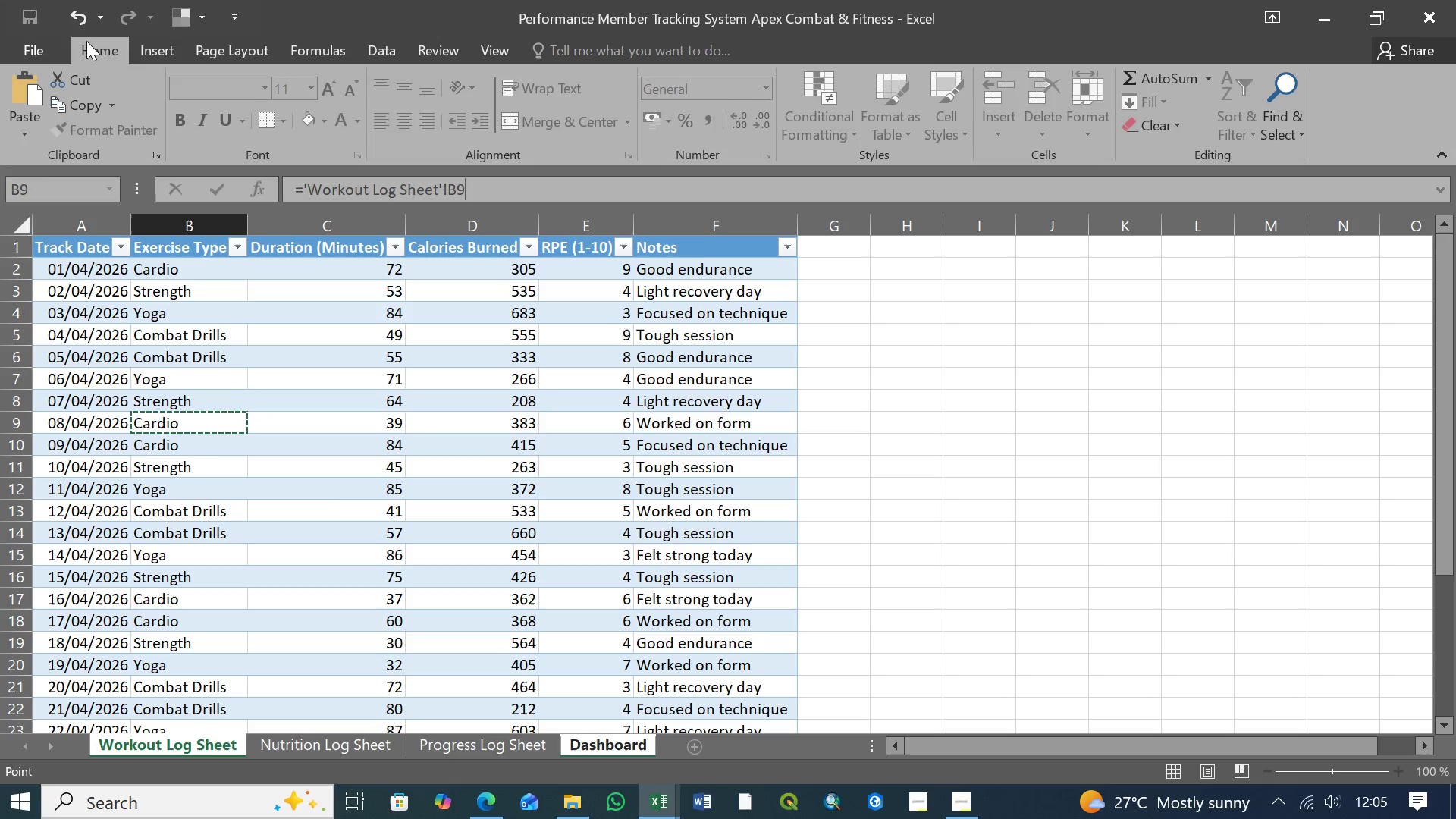 
left_click([153, 49])
 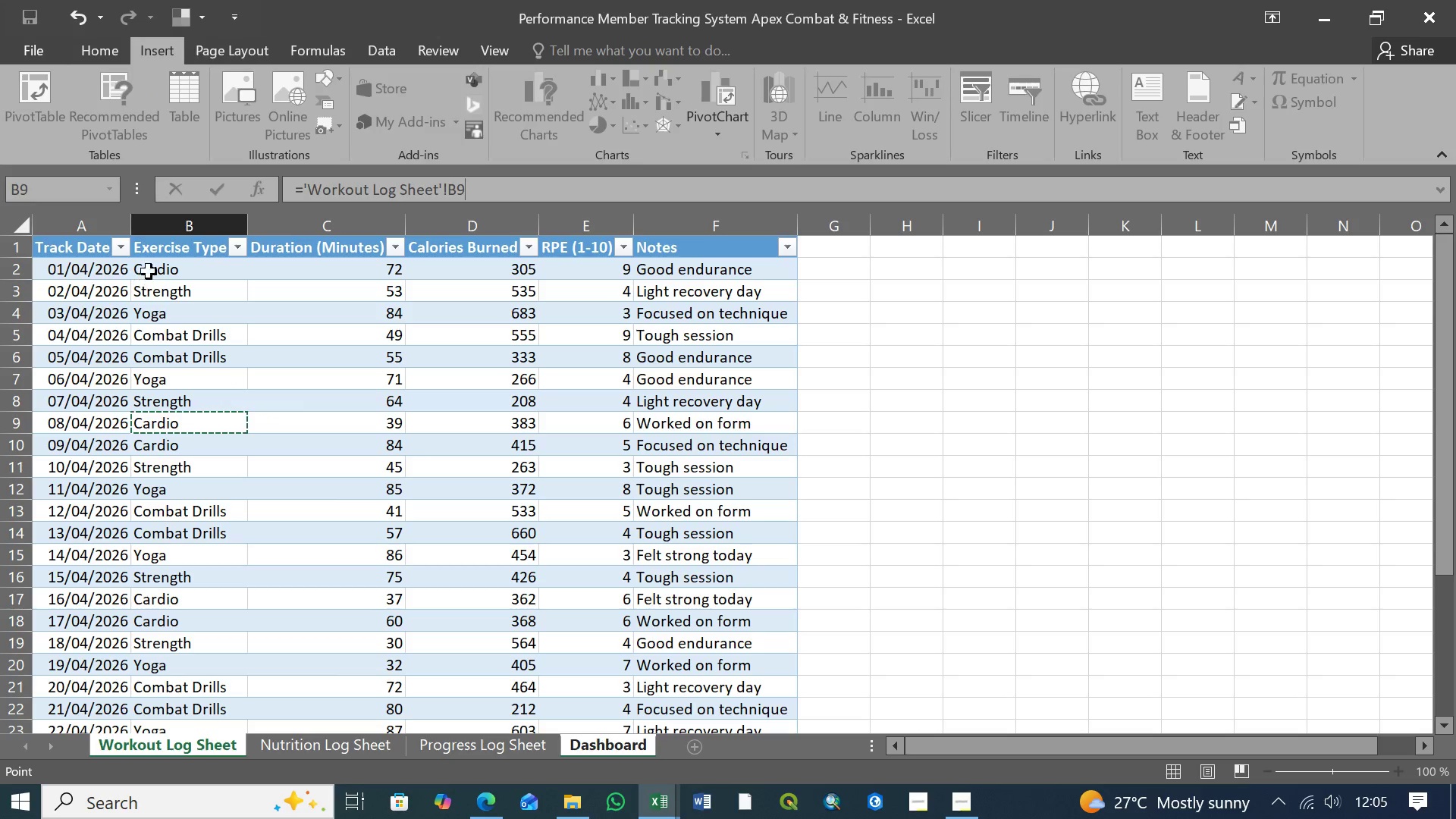 
left_click([157, 252])
 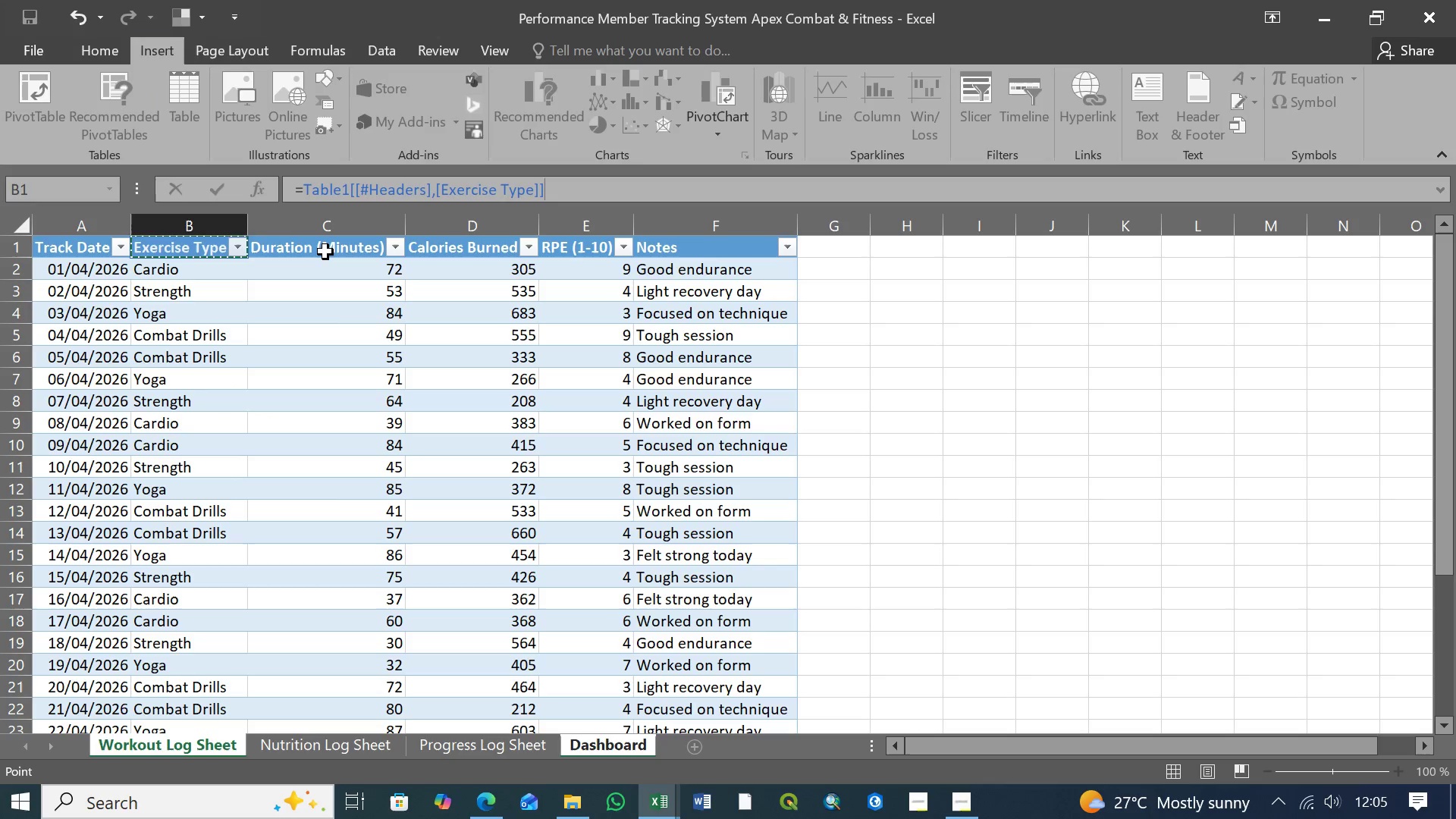 
left_click([325, 252])
 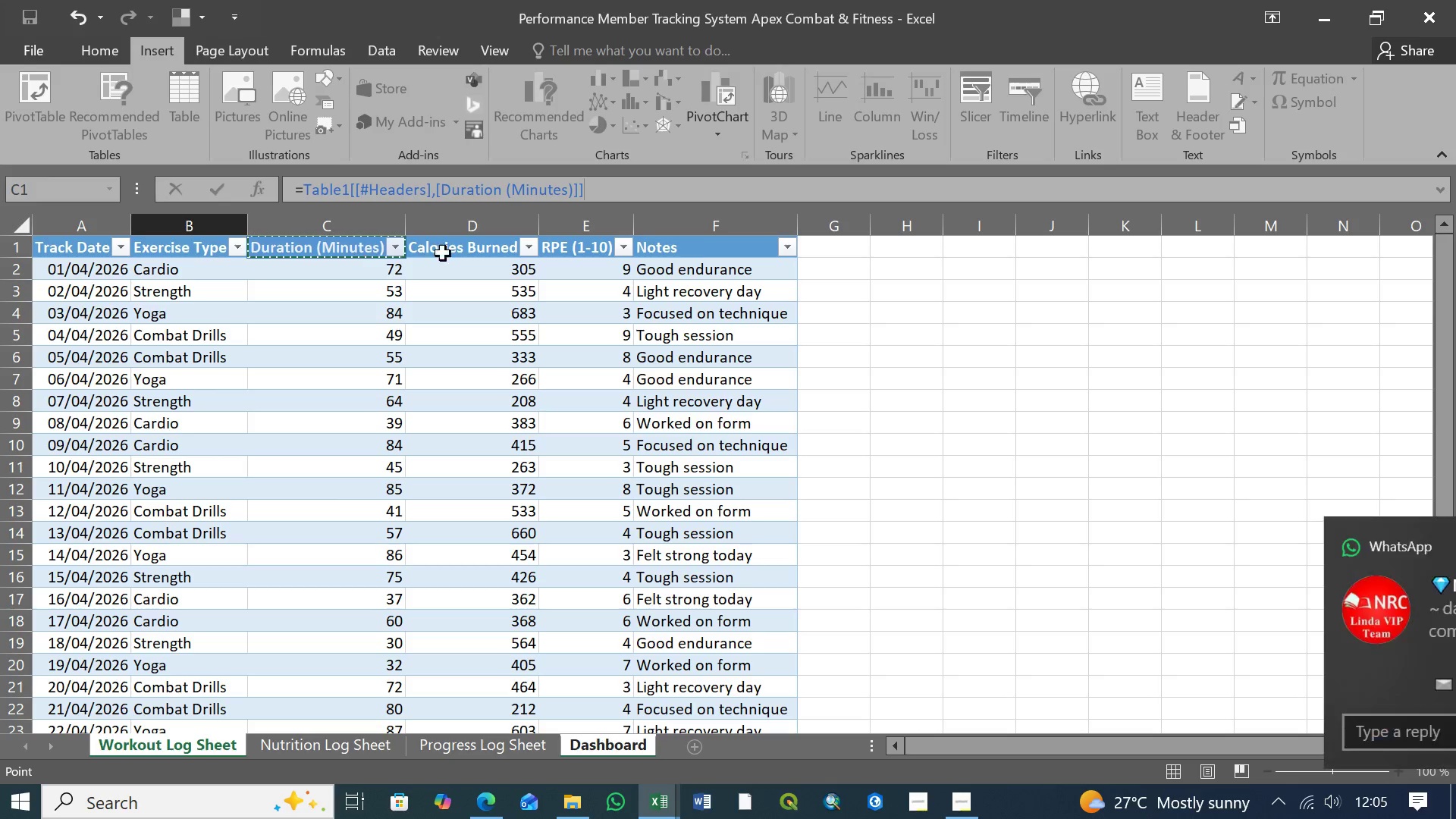 
left_click([491, 254])
 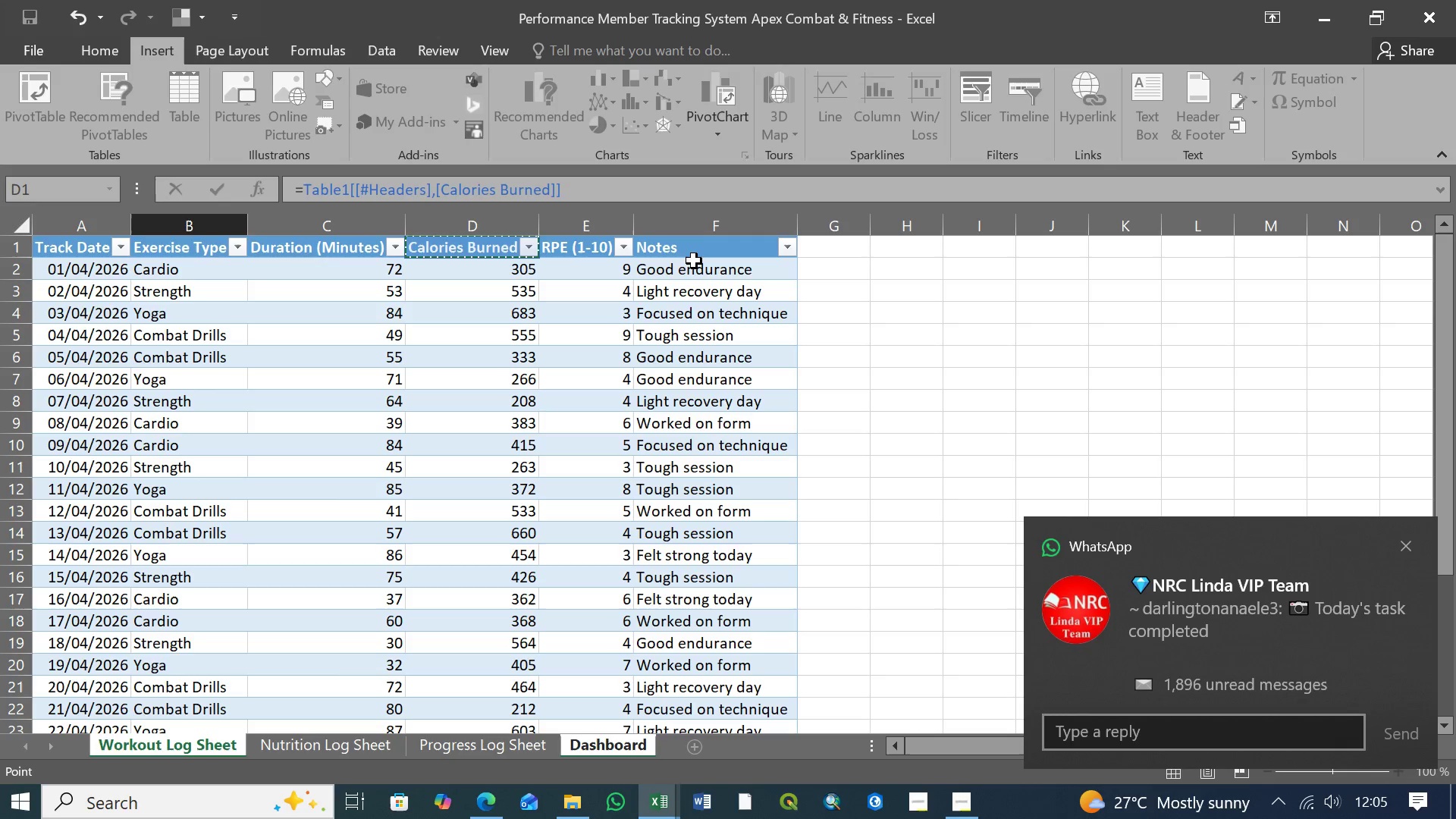 
left_click([698, 257])
 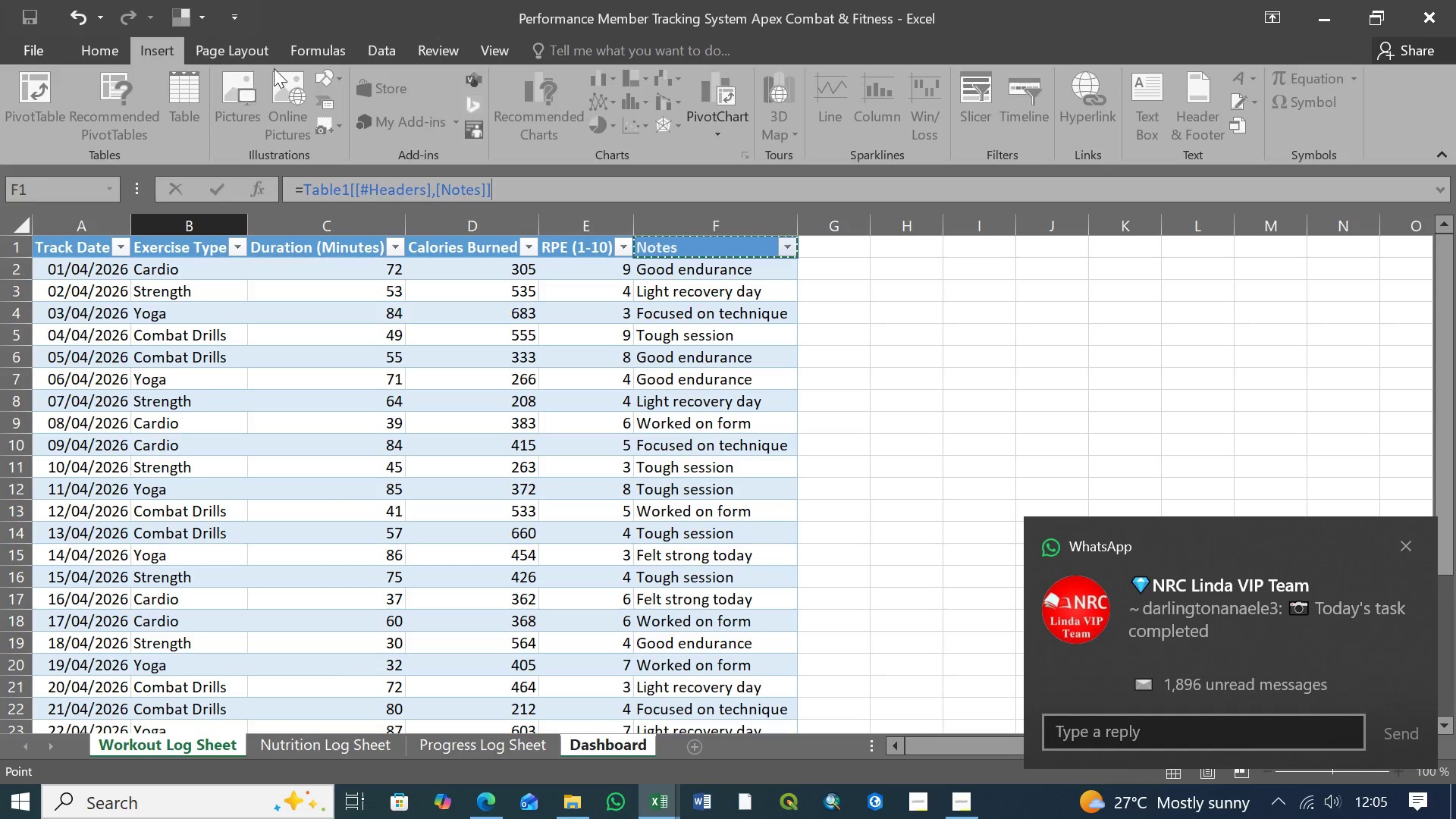 
left_click([230, 49])
 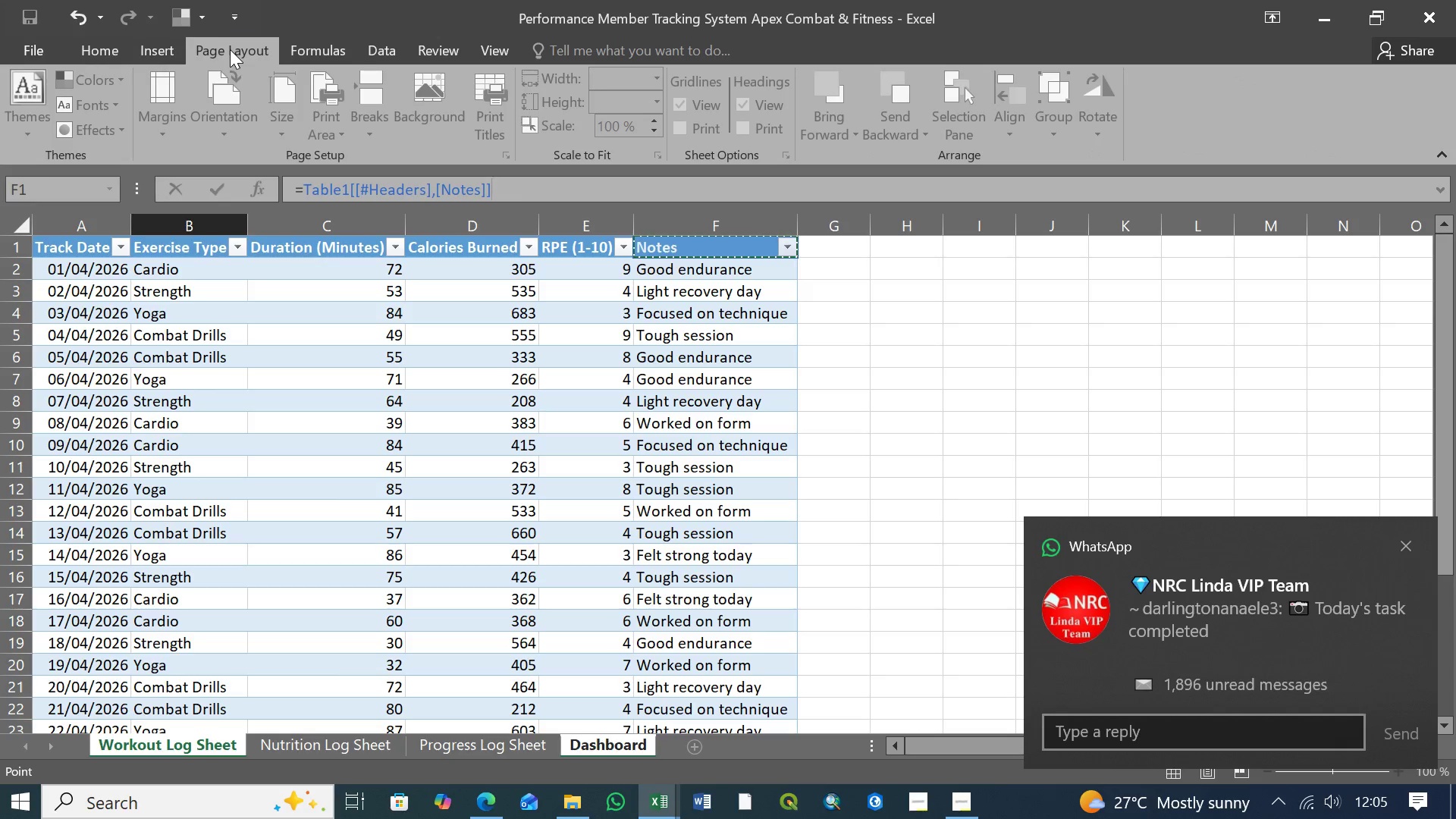 
left_click([328, 41])
 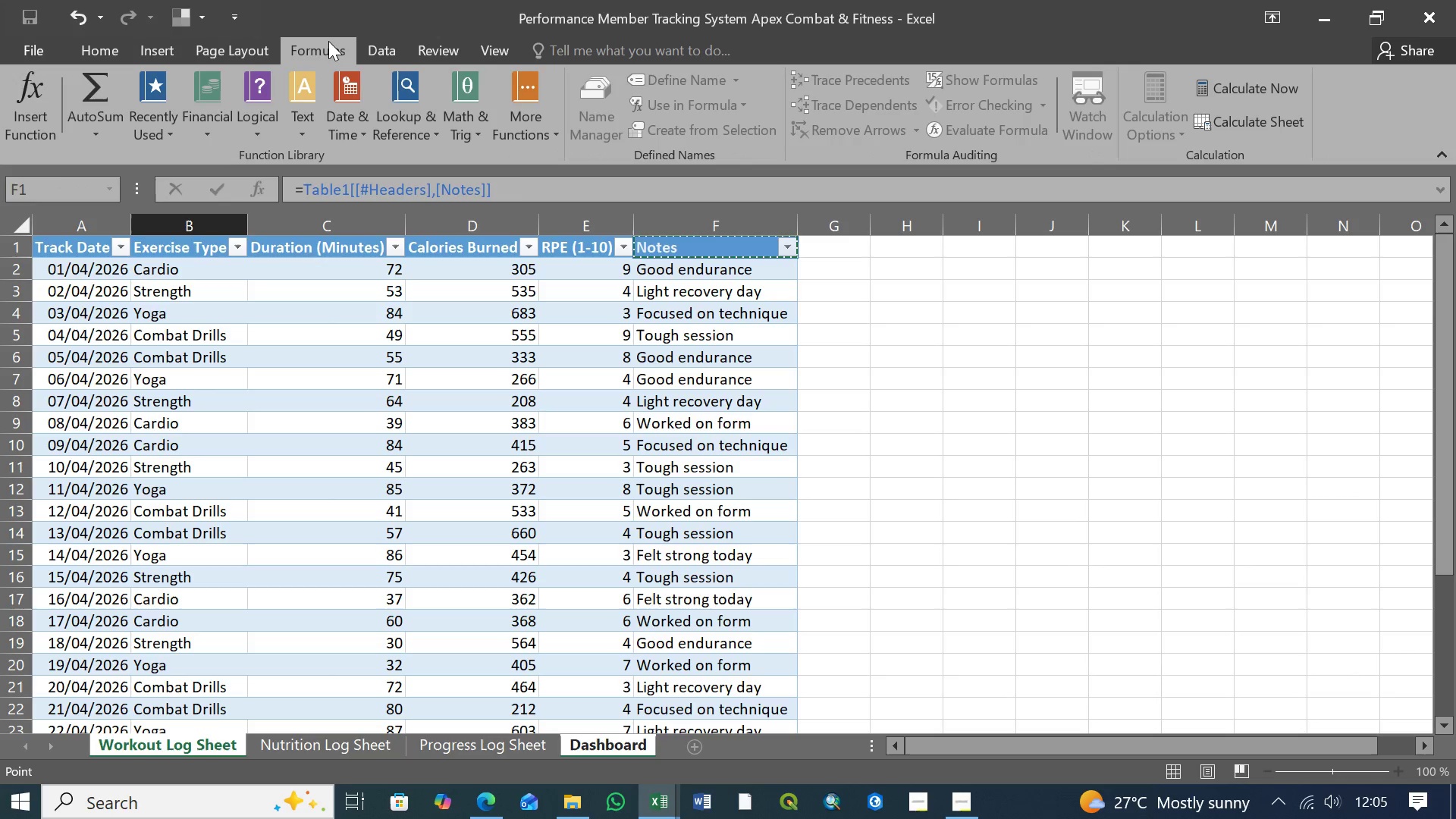 
left_click([384, 48])
 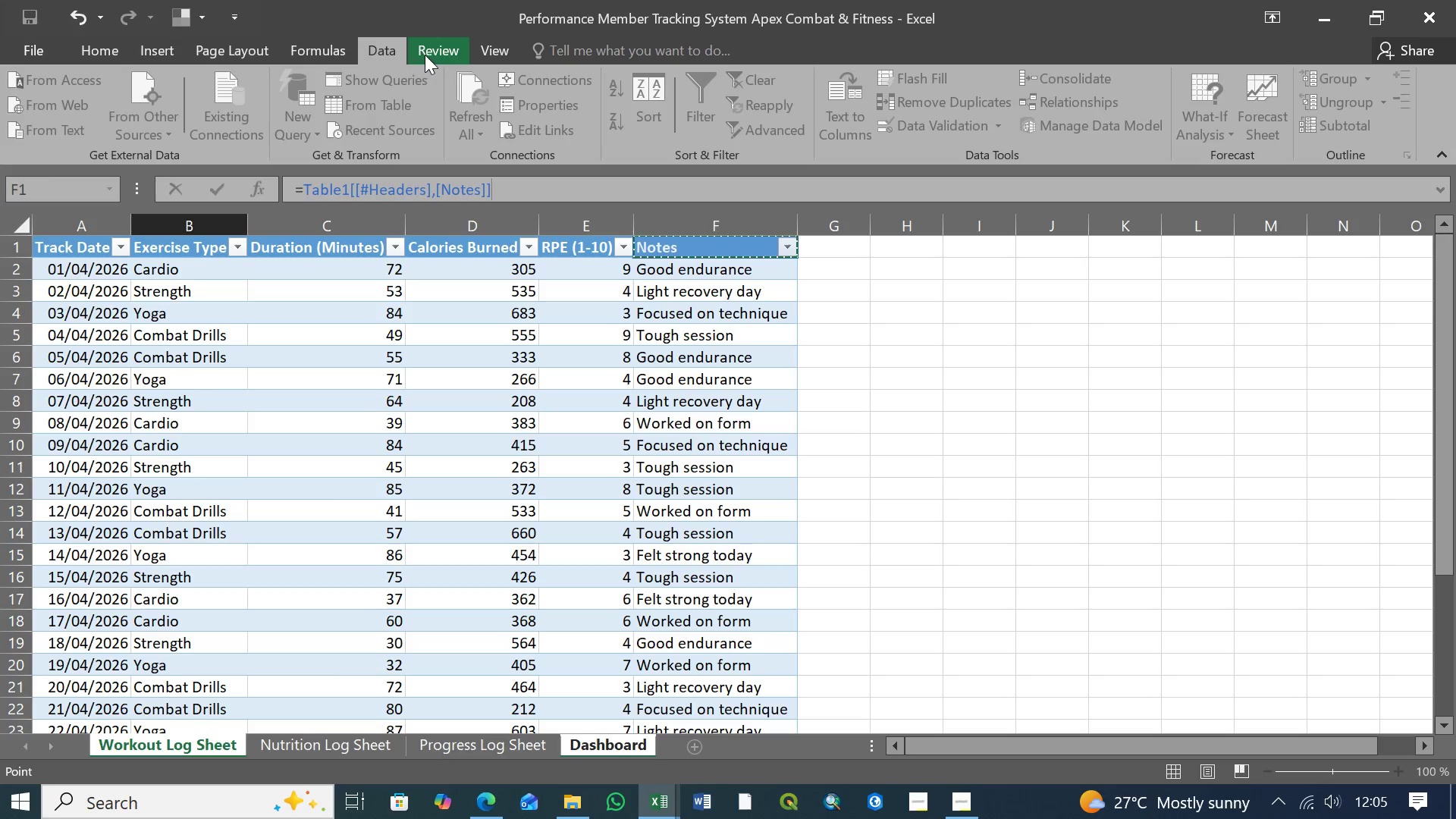 
left_click([432, 54])
 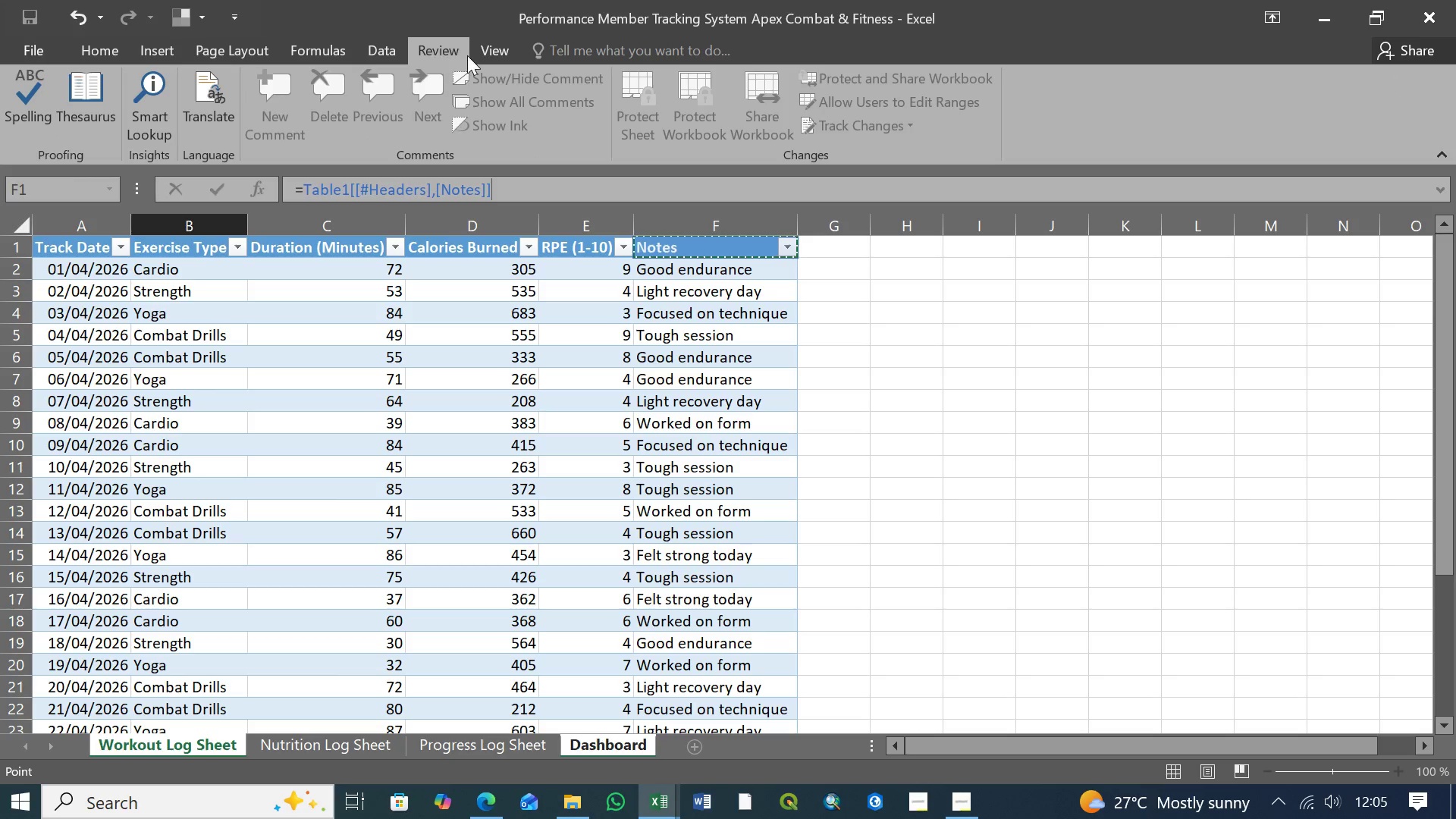 
left_click([496, 55])
 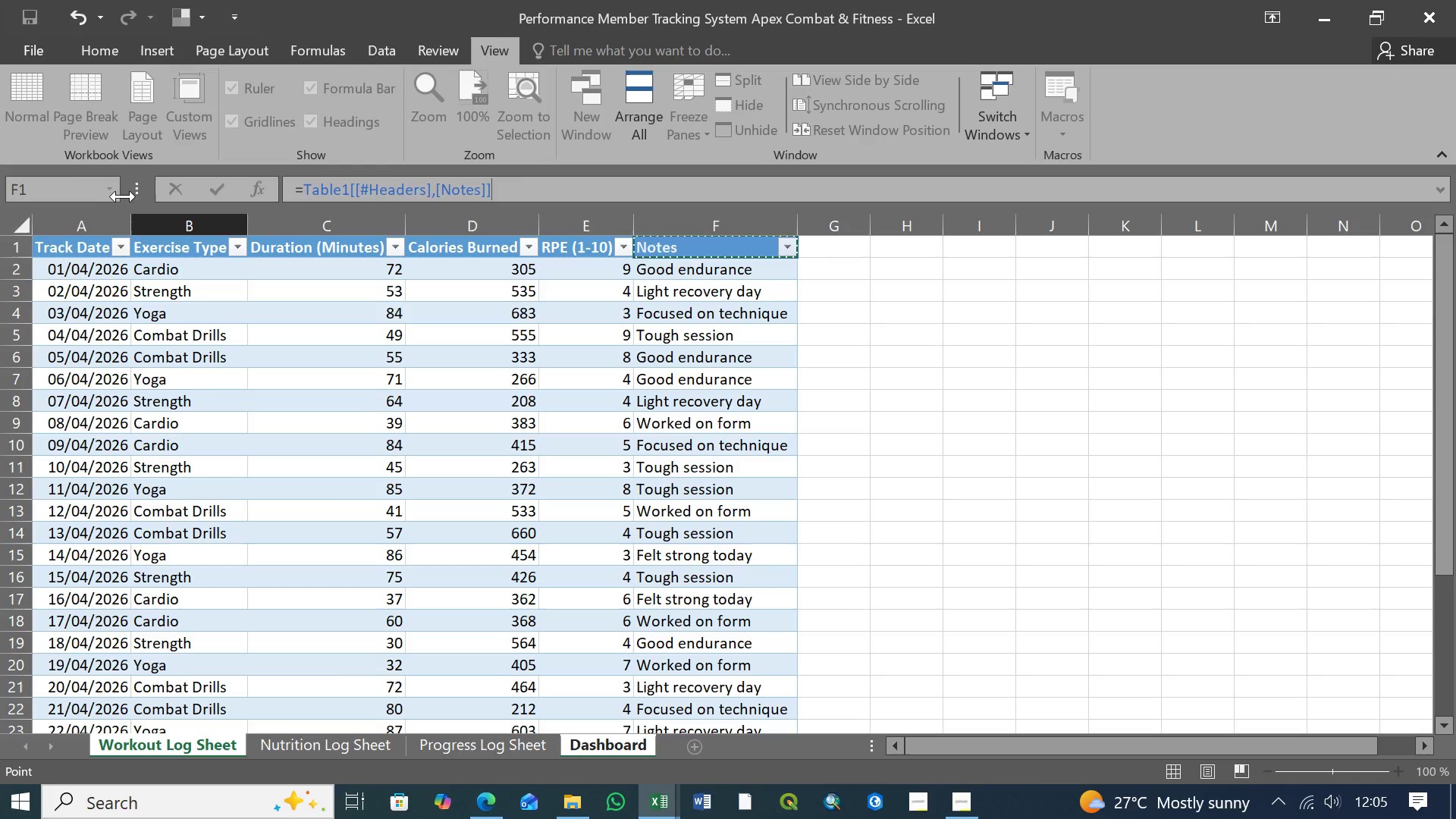 
left_click([67, 253])
 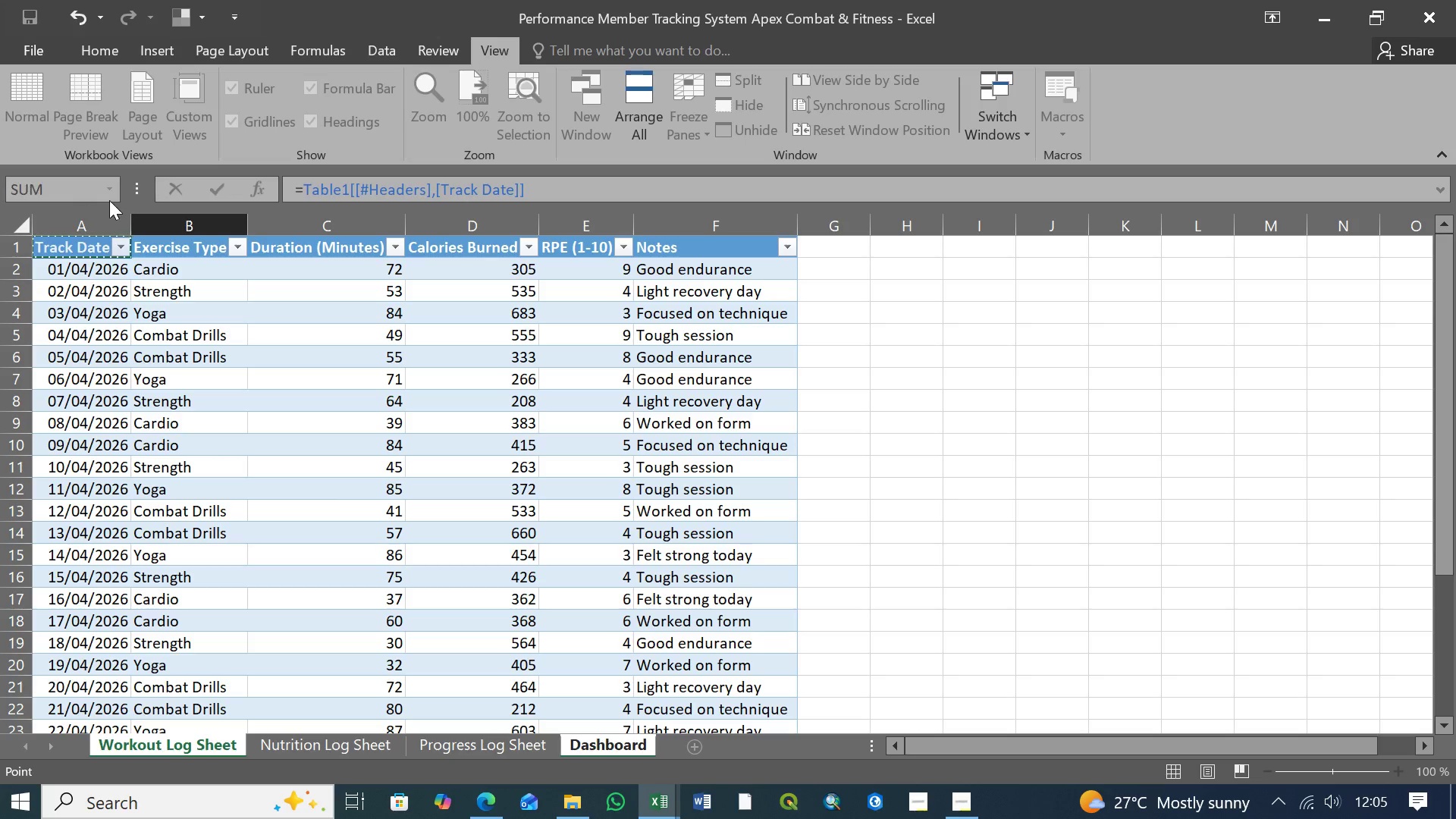 
left_click([113, 193])
 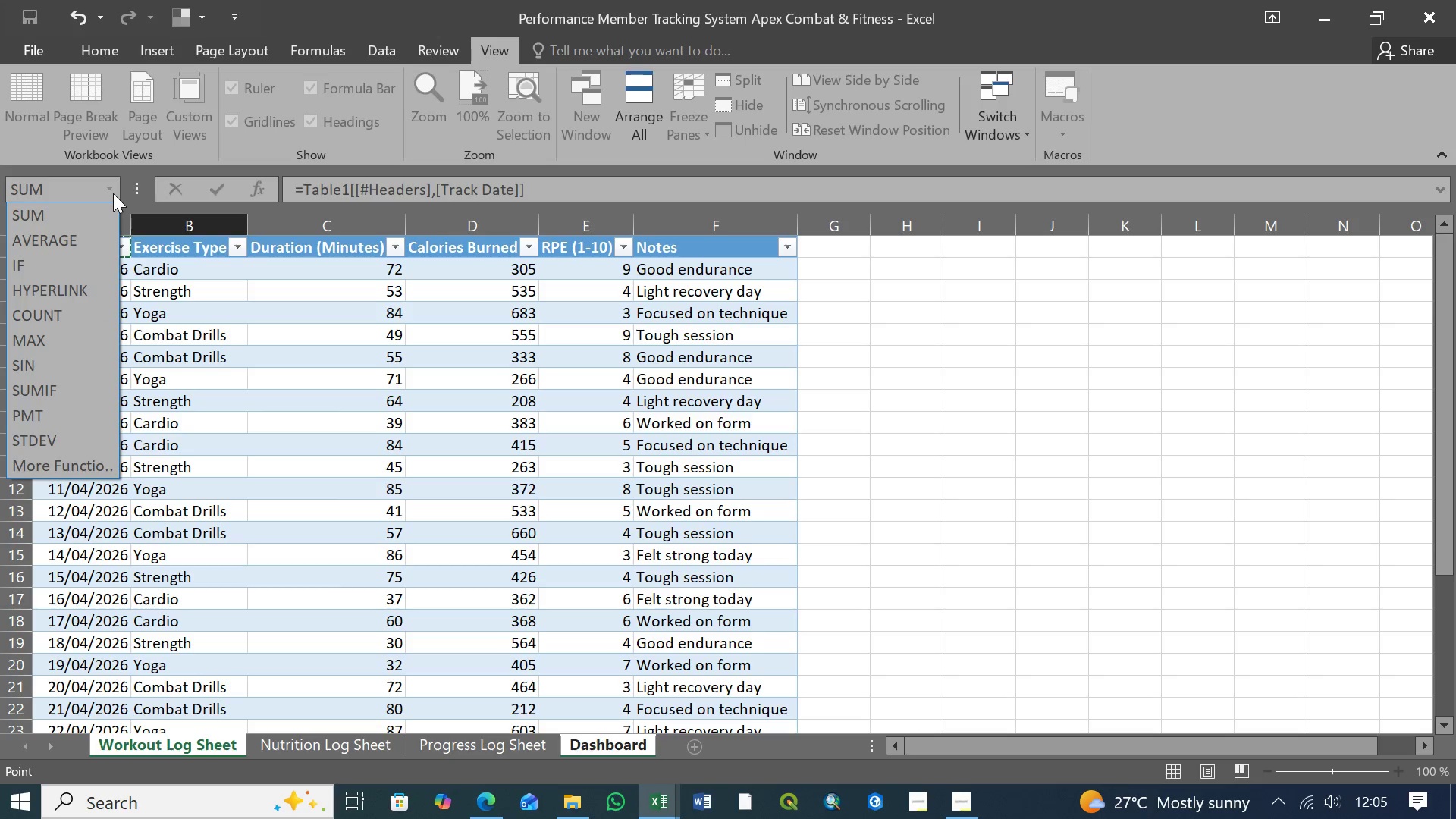 
left_click([113, 193])
 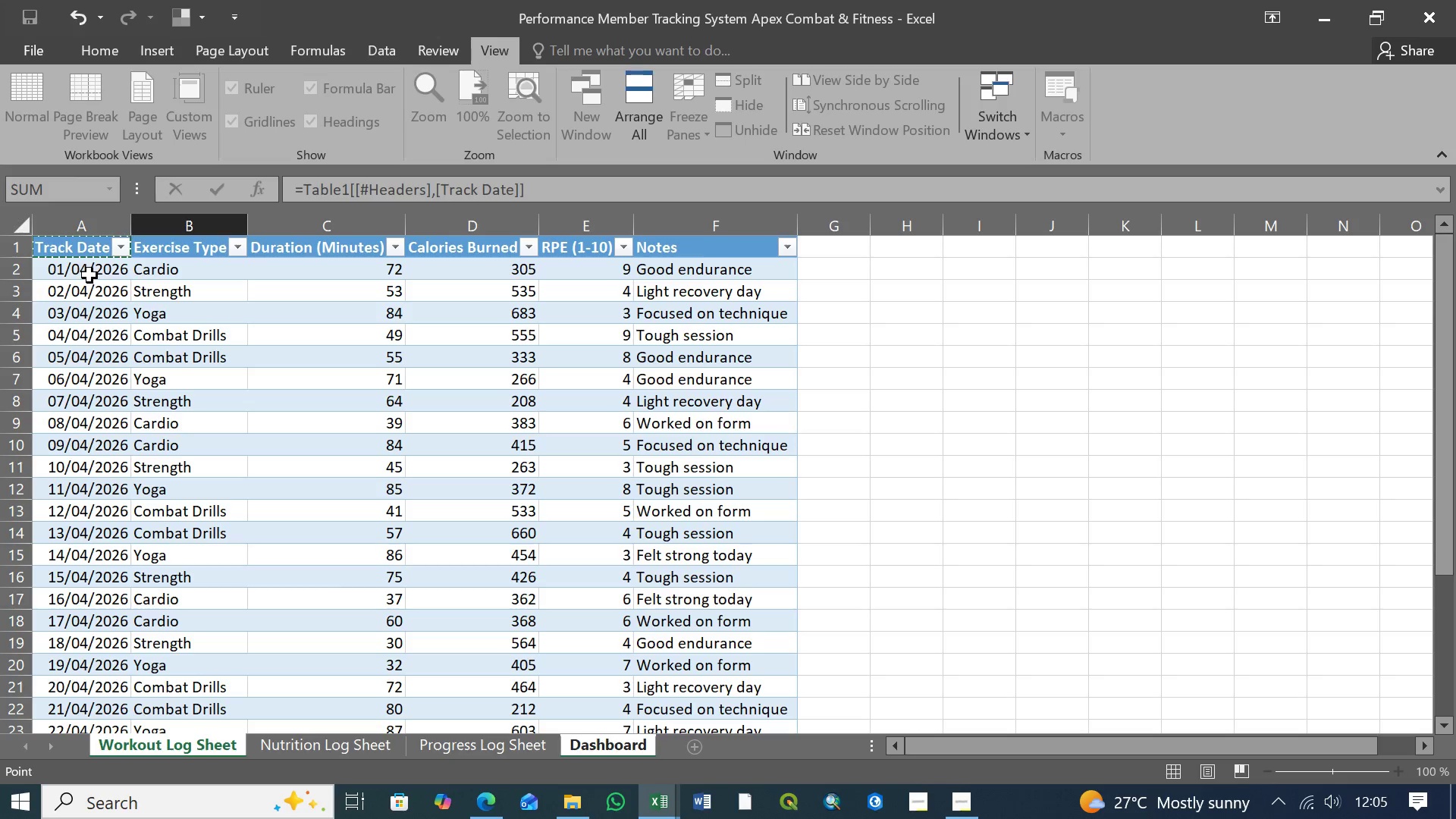 
scroll: coordinate [133, 376], scroll_direction: down, amount: 15.0
 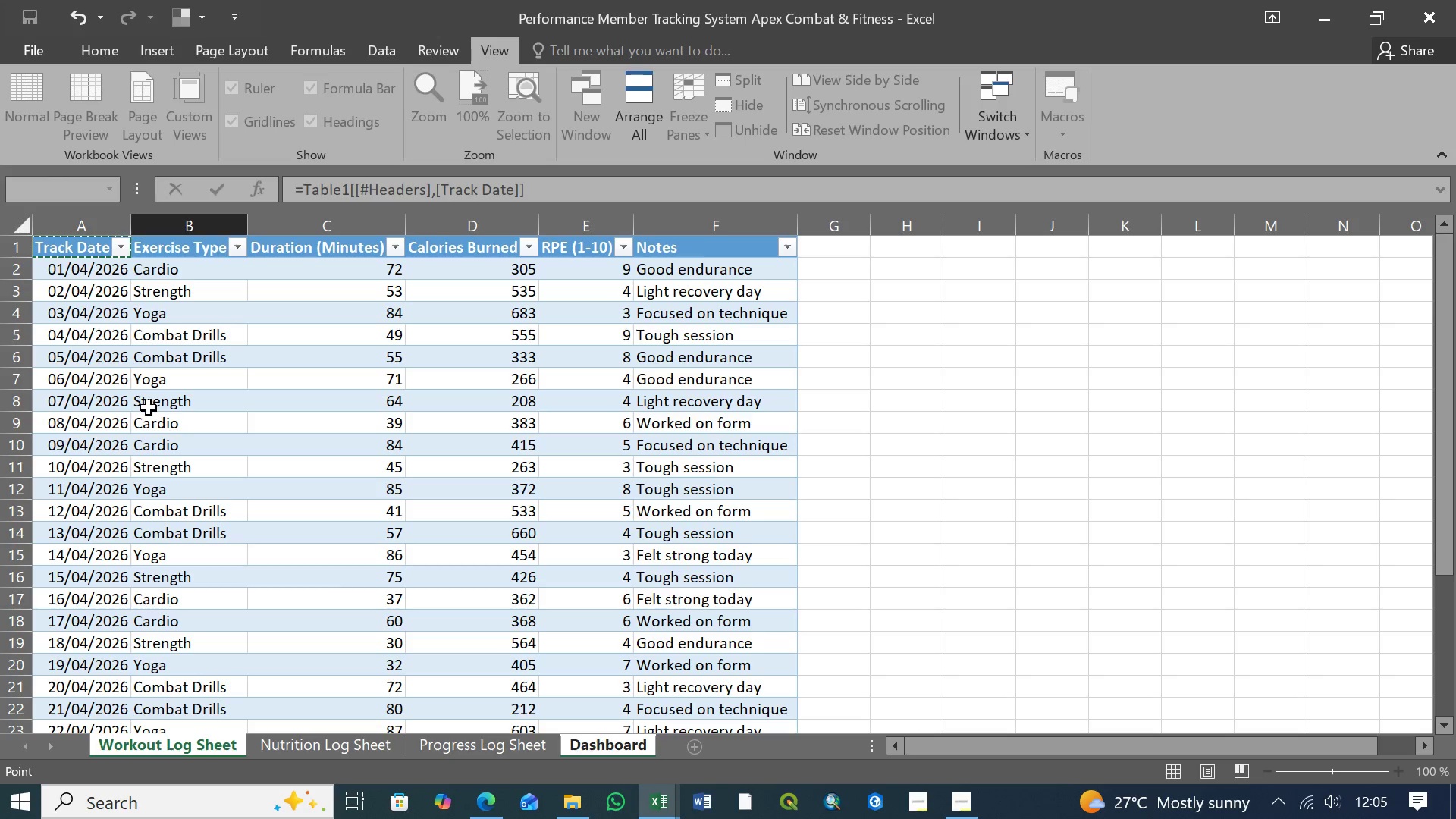 
middle_click([149, 408])
 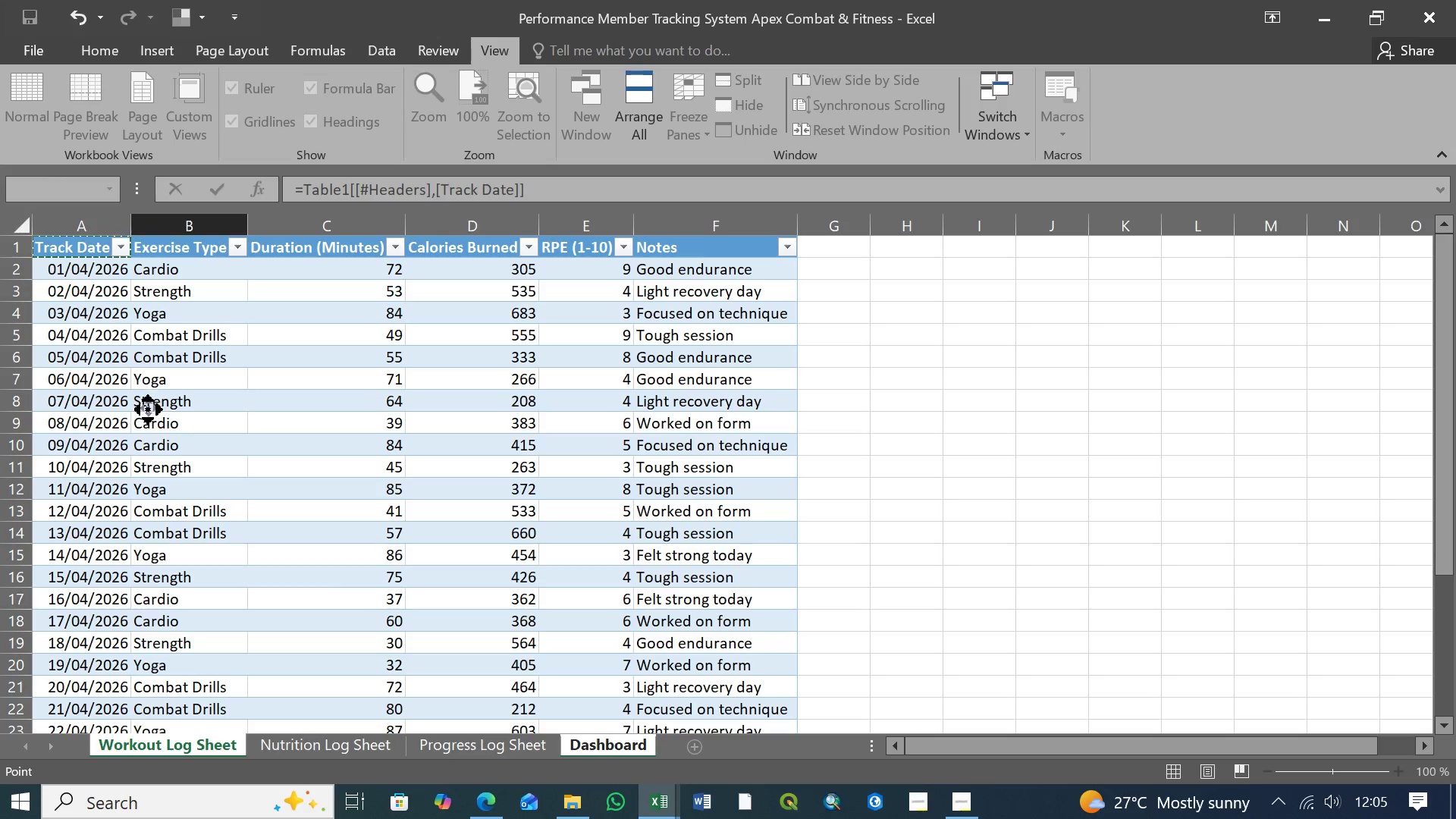 
scroll: coordinate [148, 409], scroll_direction: down, amount: 1.0
 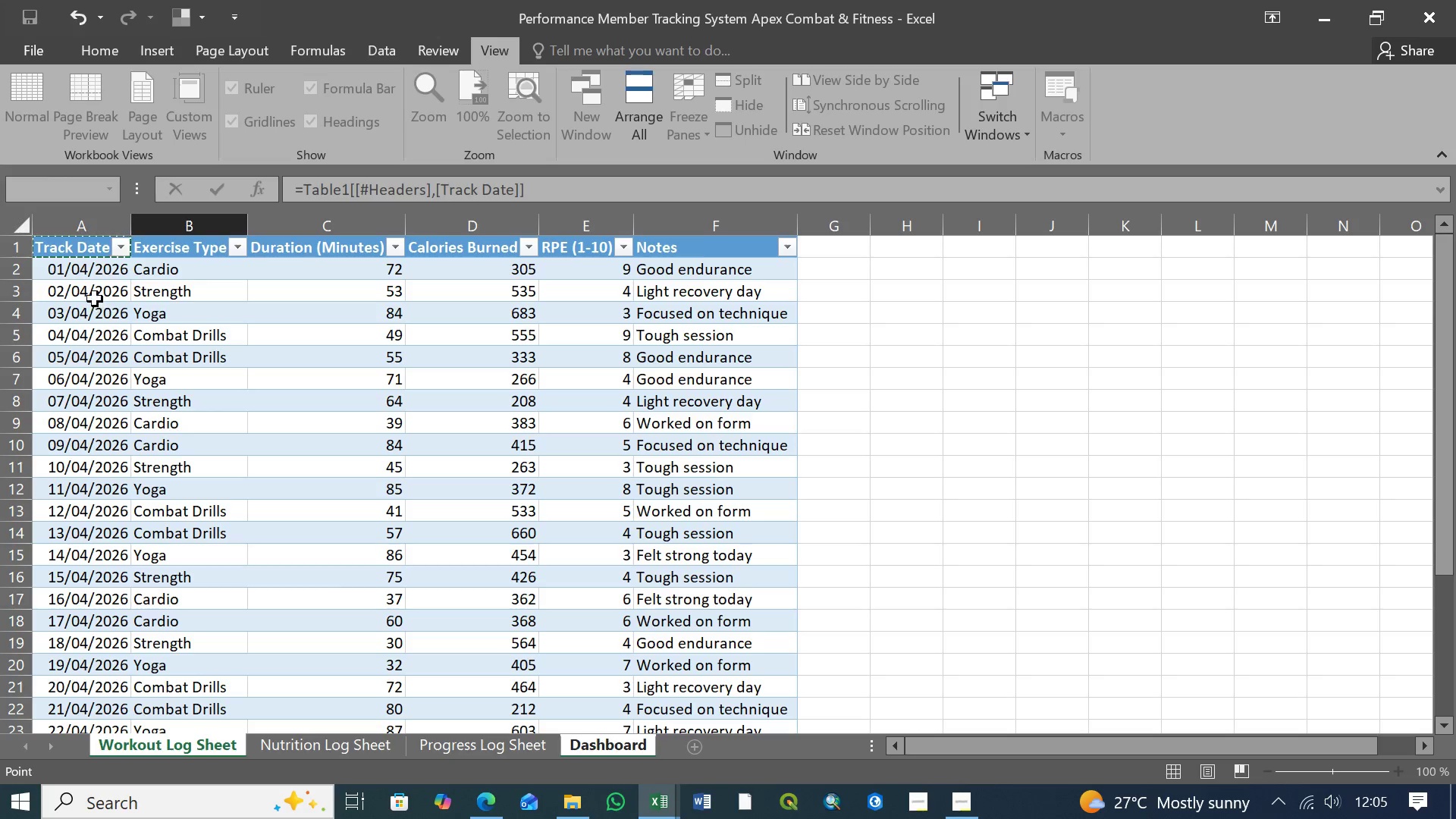 
middle_click([90, 303])
 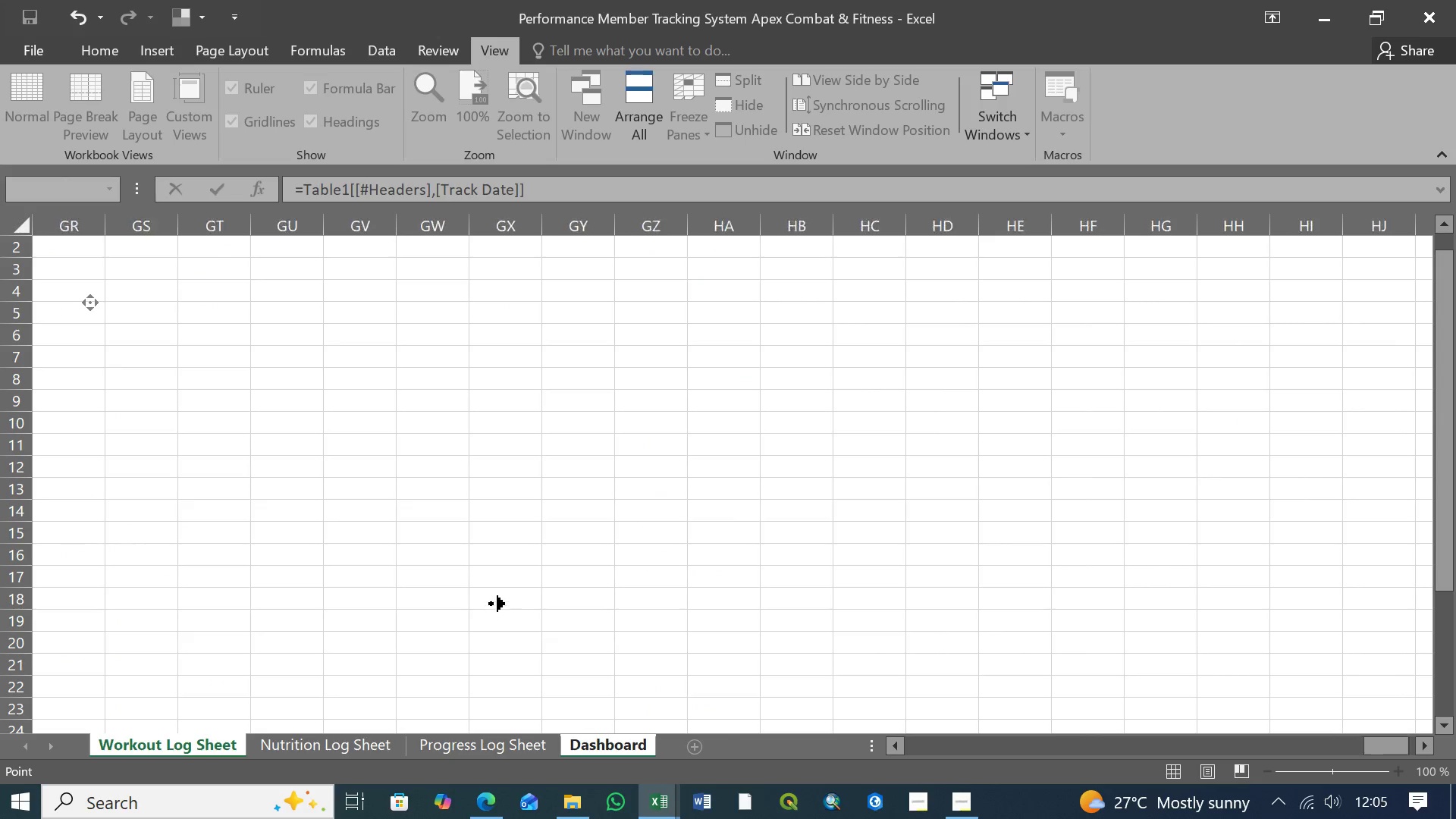 
scroll: coordinate [303, 541], scroll_direction: up, amount: 3.0
 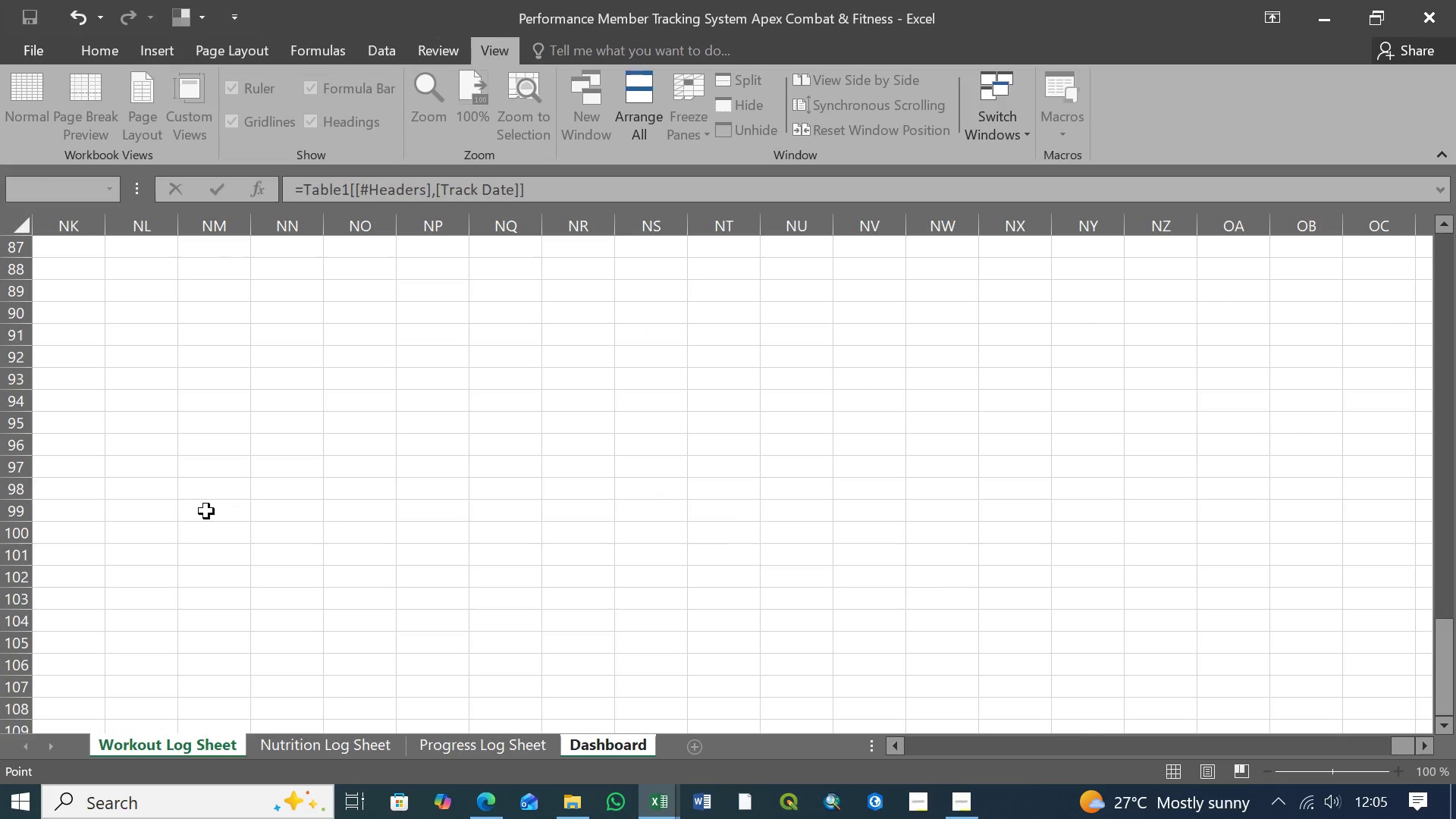 
middle_click([195, 509])
 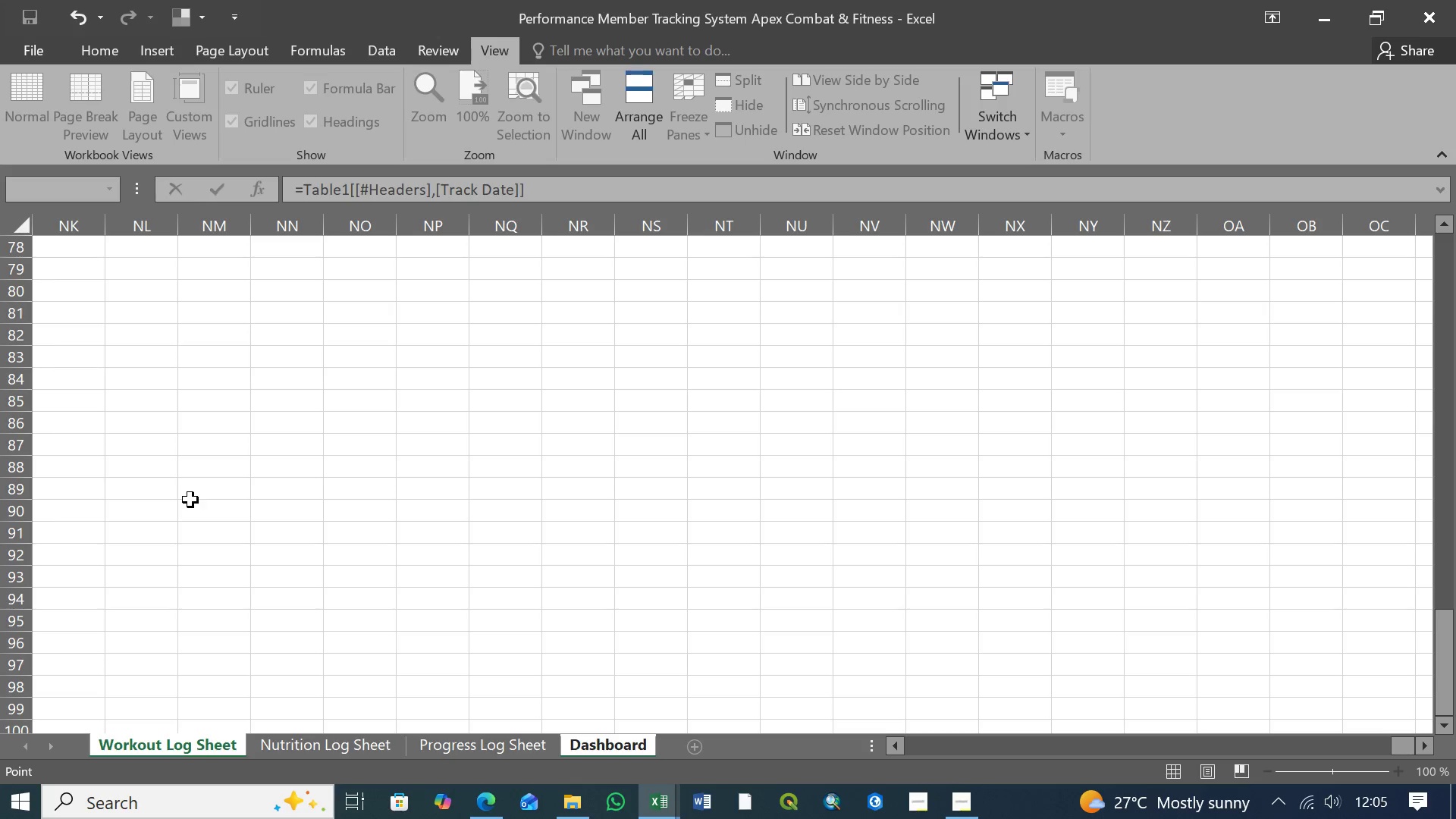 
scroll: coordinate [190, 493], scroll_direction: up, amount: 51.0
 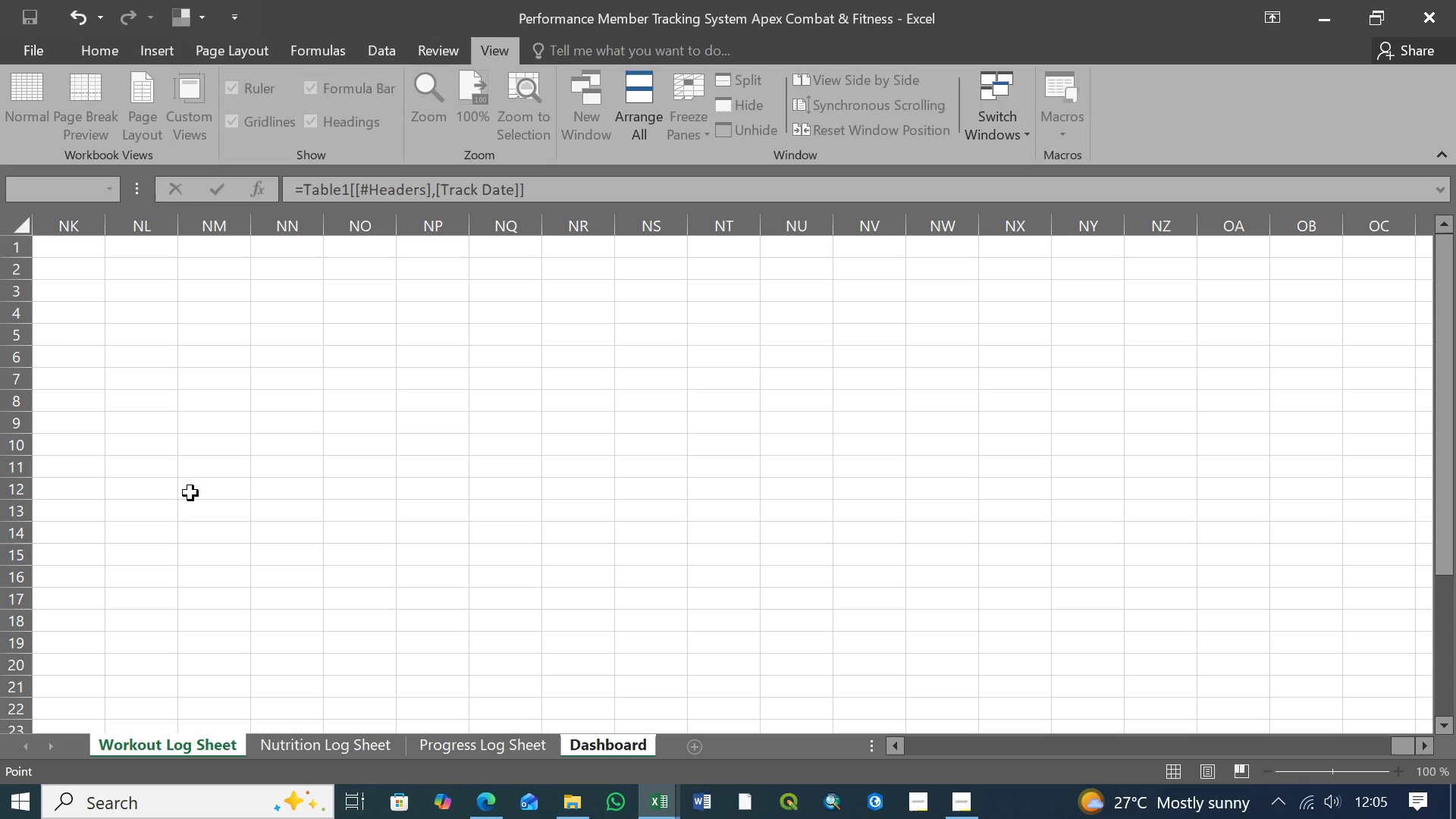 
key(Control+Z)
 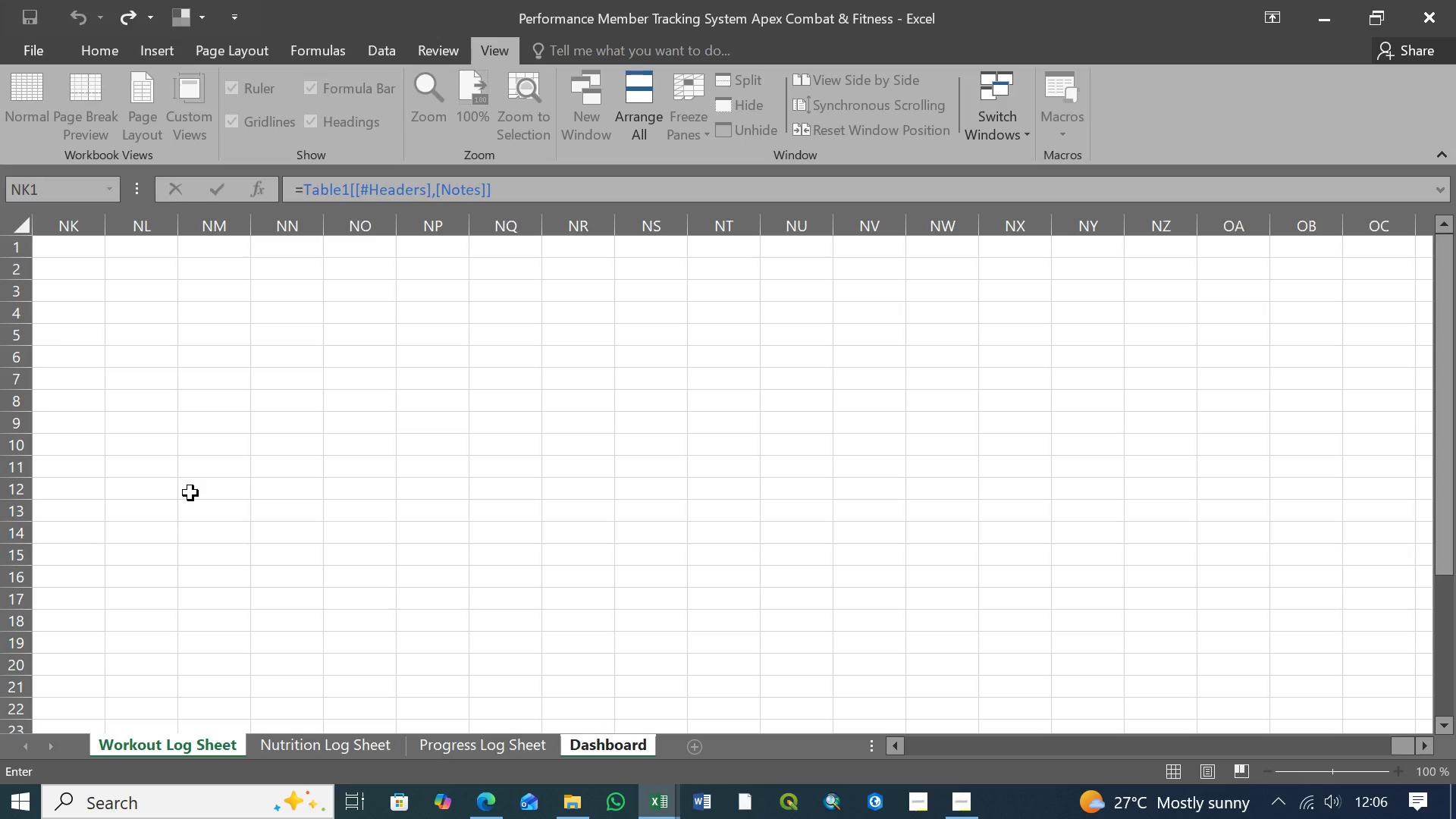 
key(Control+Z)
 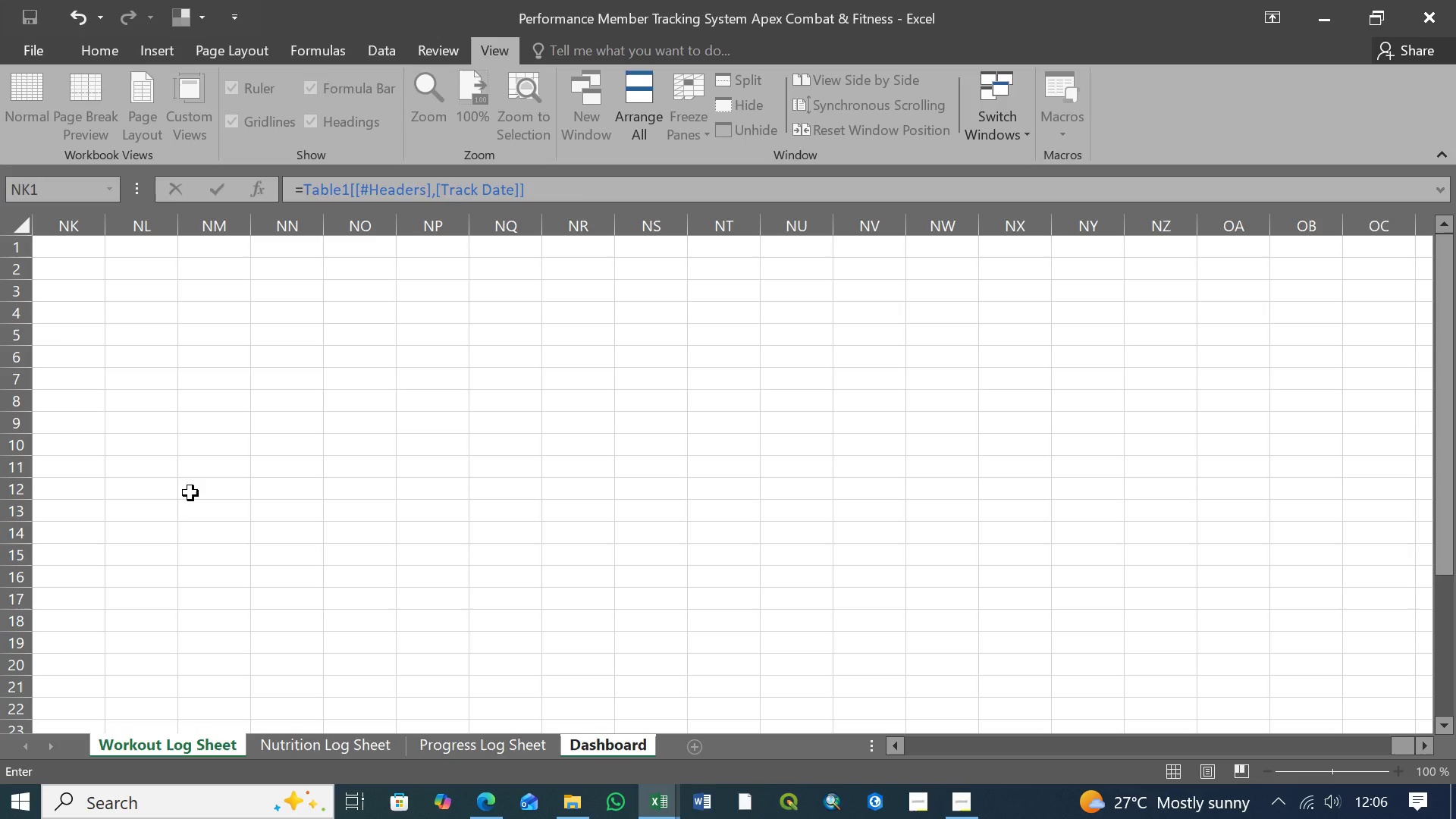 
scroll: coordinate [190, 493], scroll_direction: up, amount: 41.0
 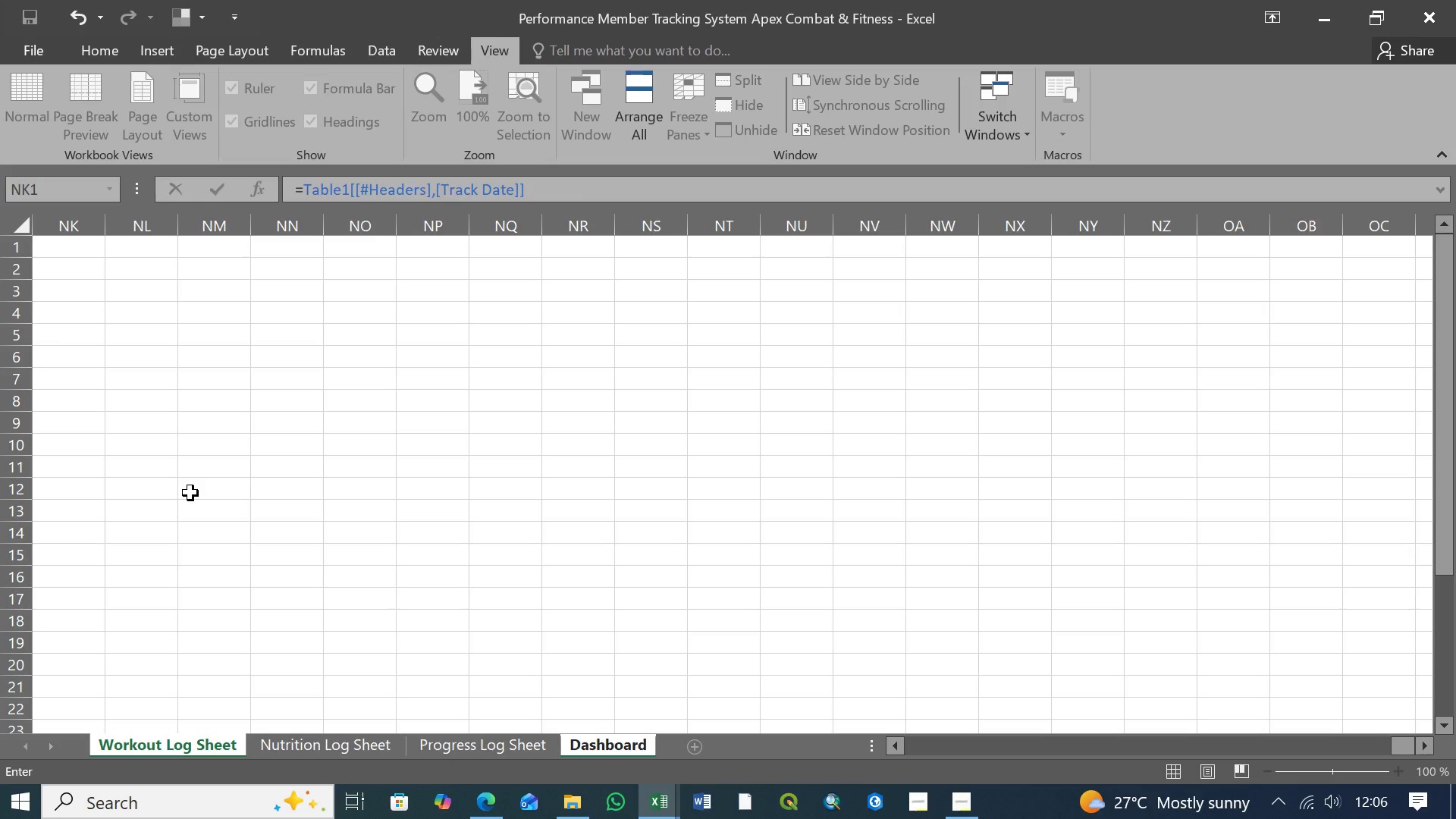 
key(Control+Z)
 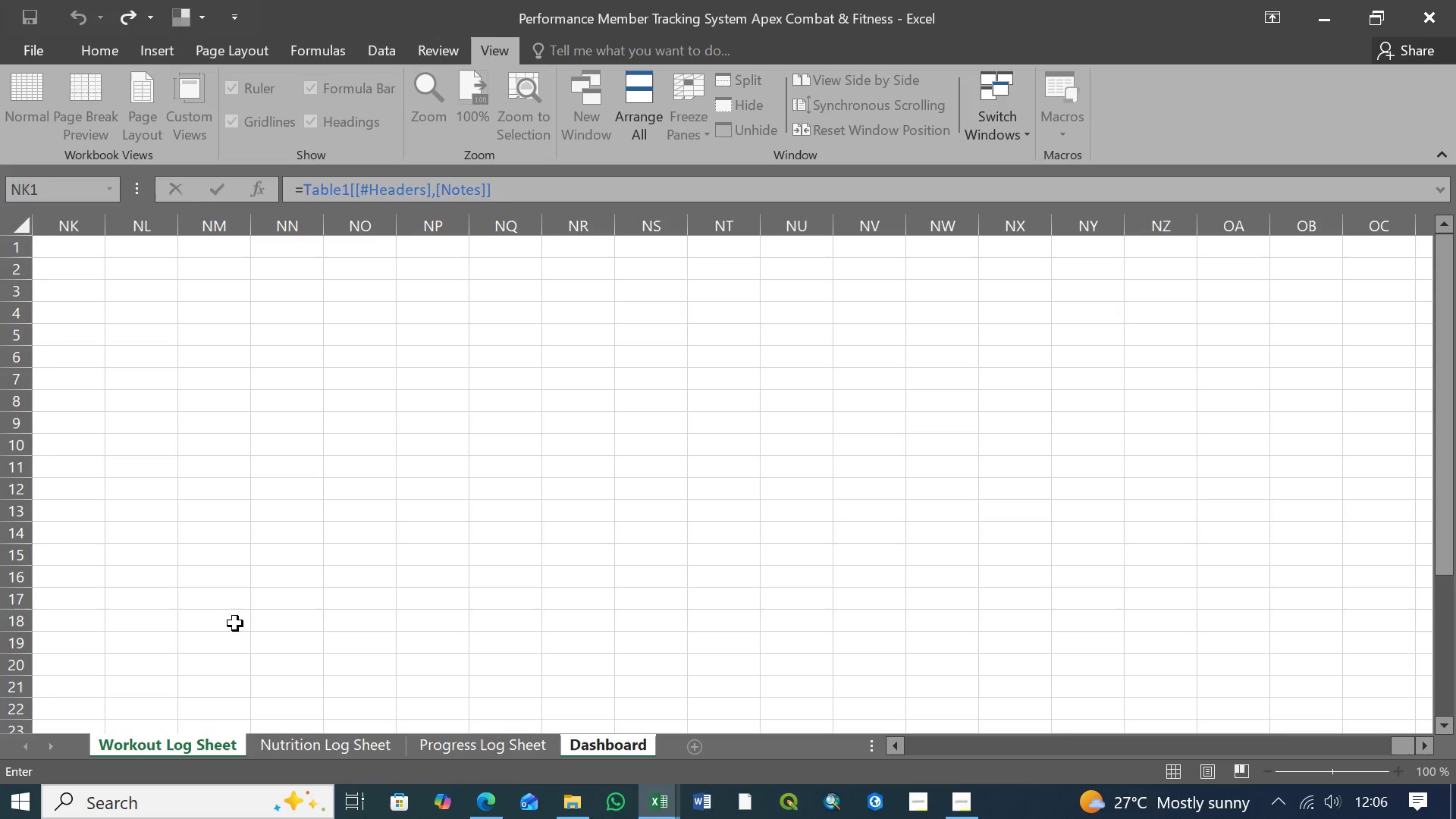 
key(Control+Z)
 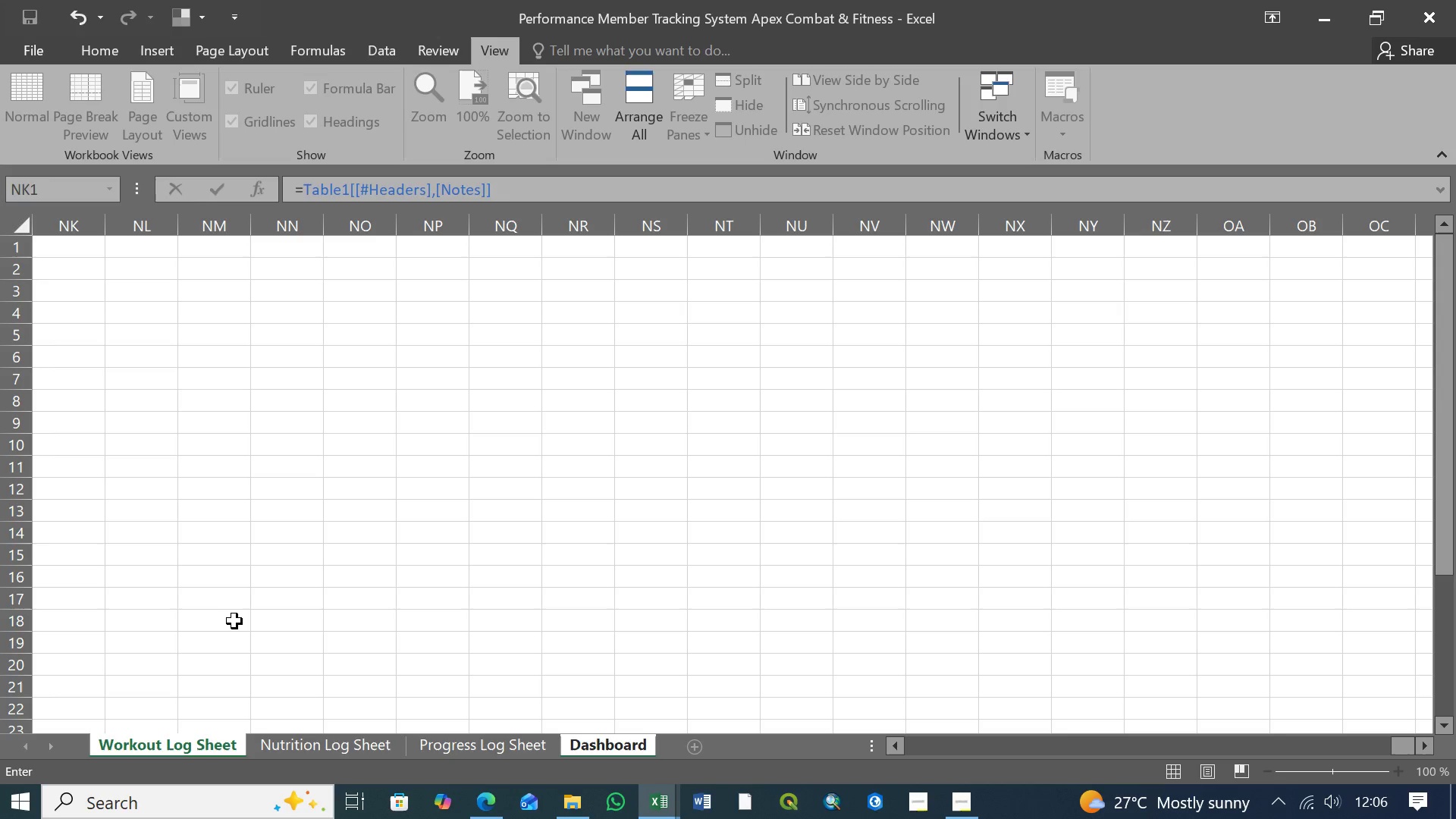 
key(Control+Z)
 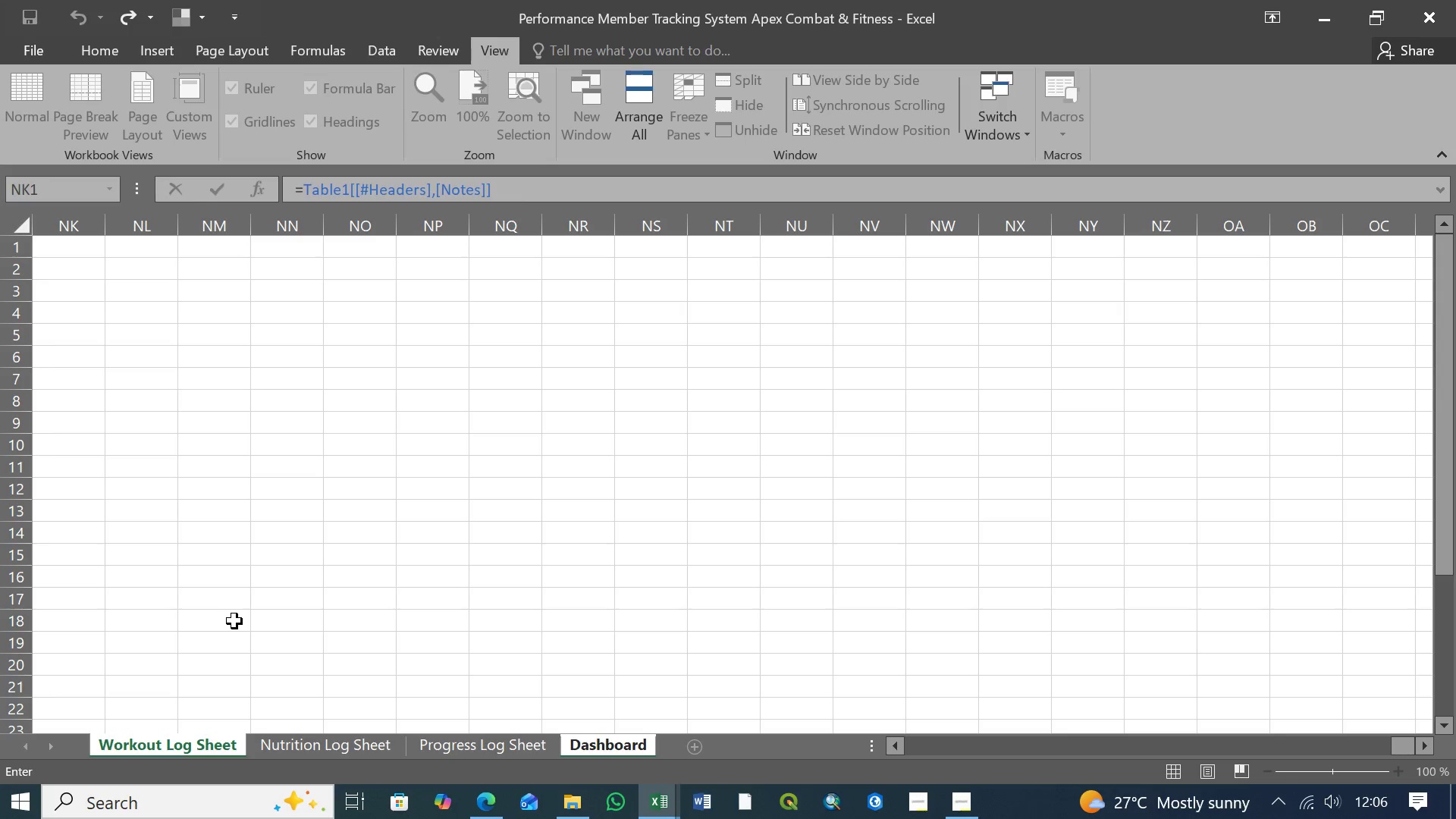 
key(Control+Z)
 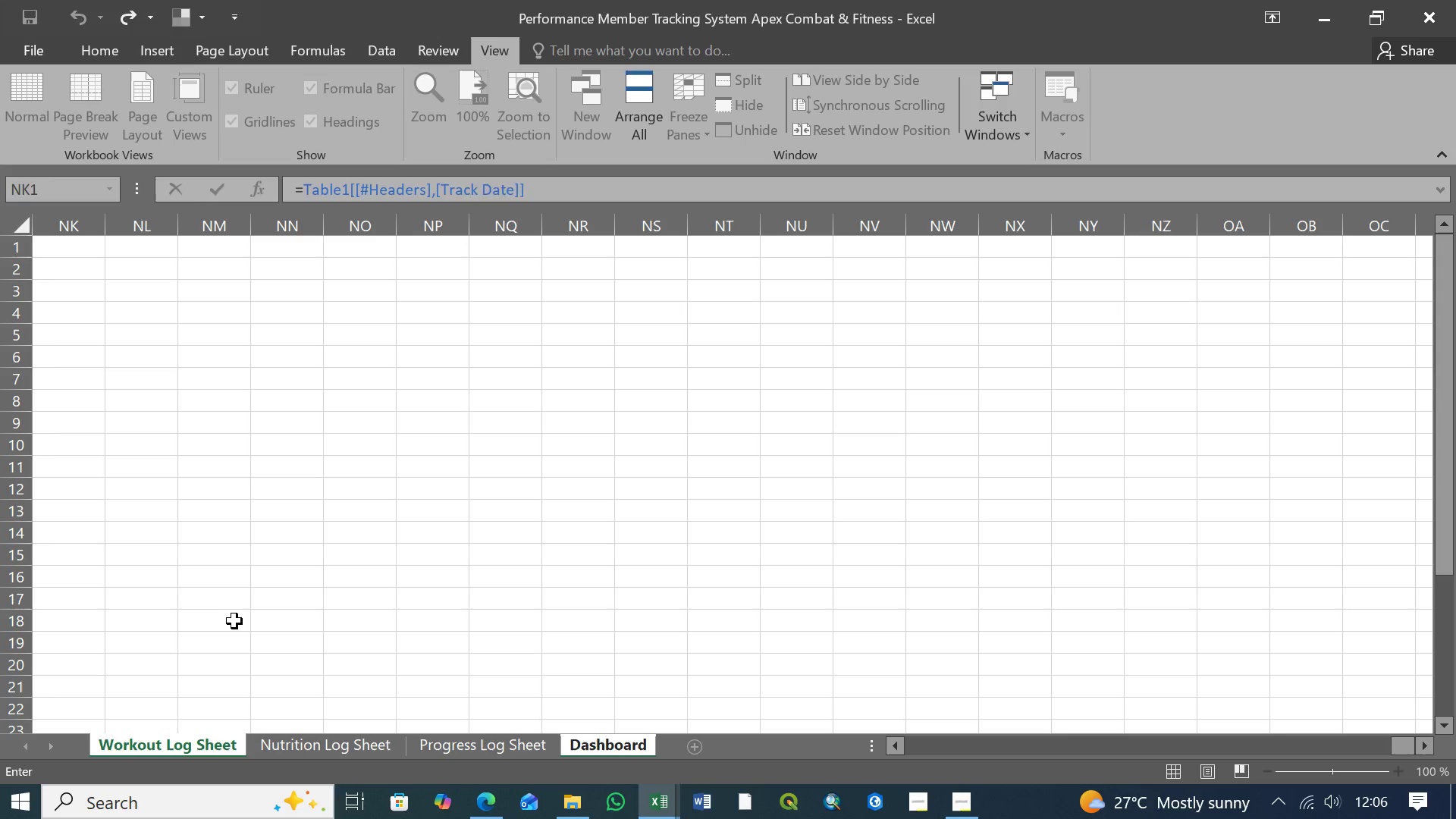 
key(Control+Z)
 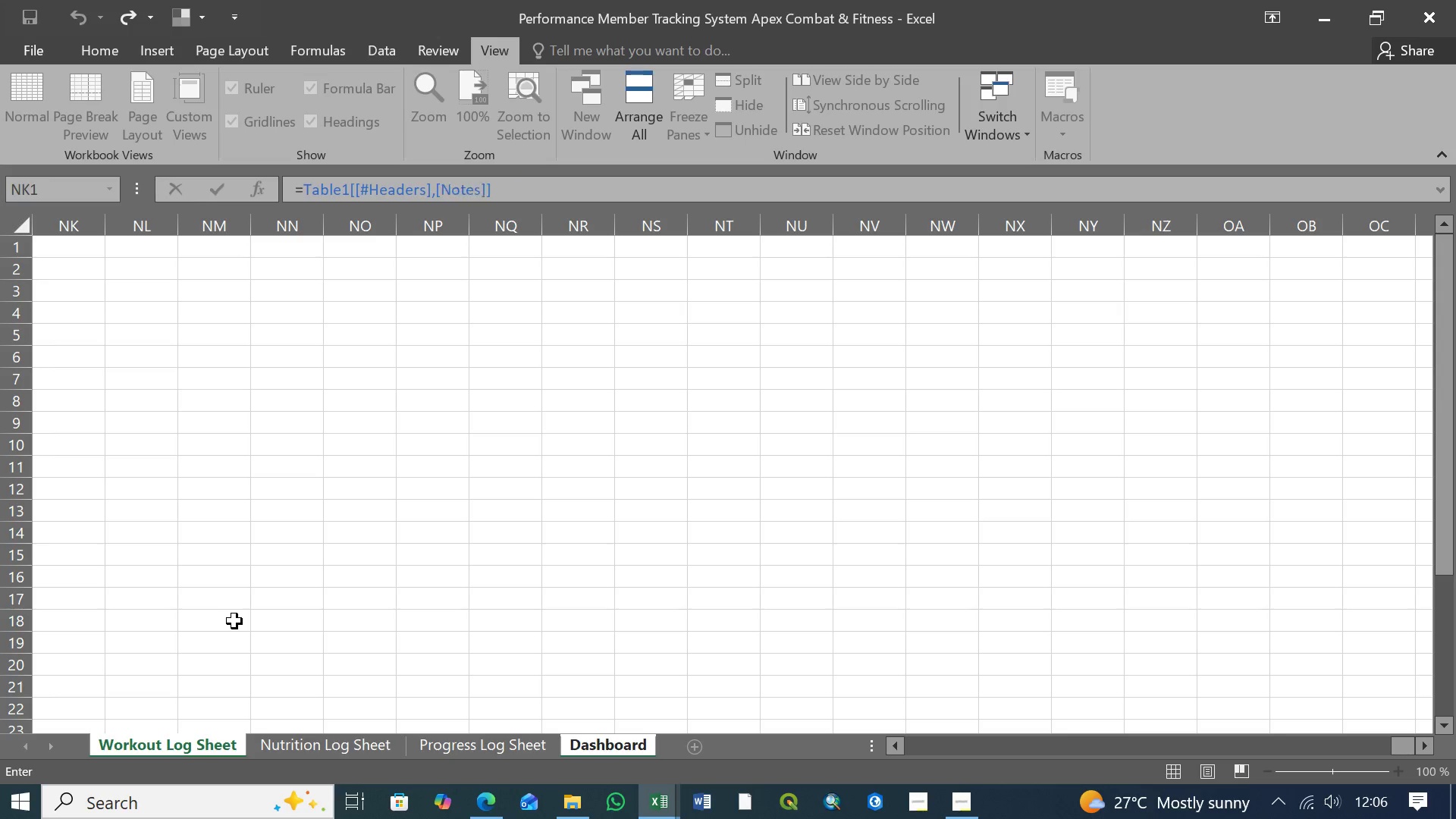 
key(Control+Z)
 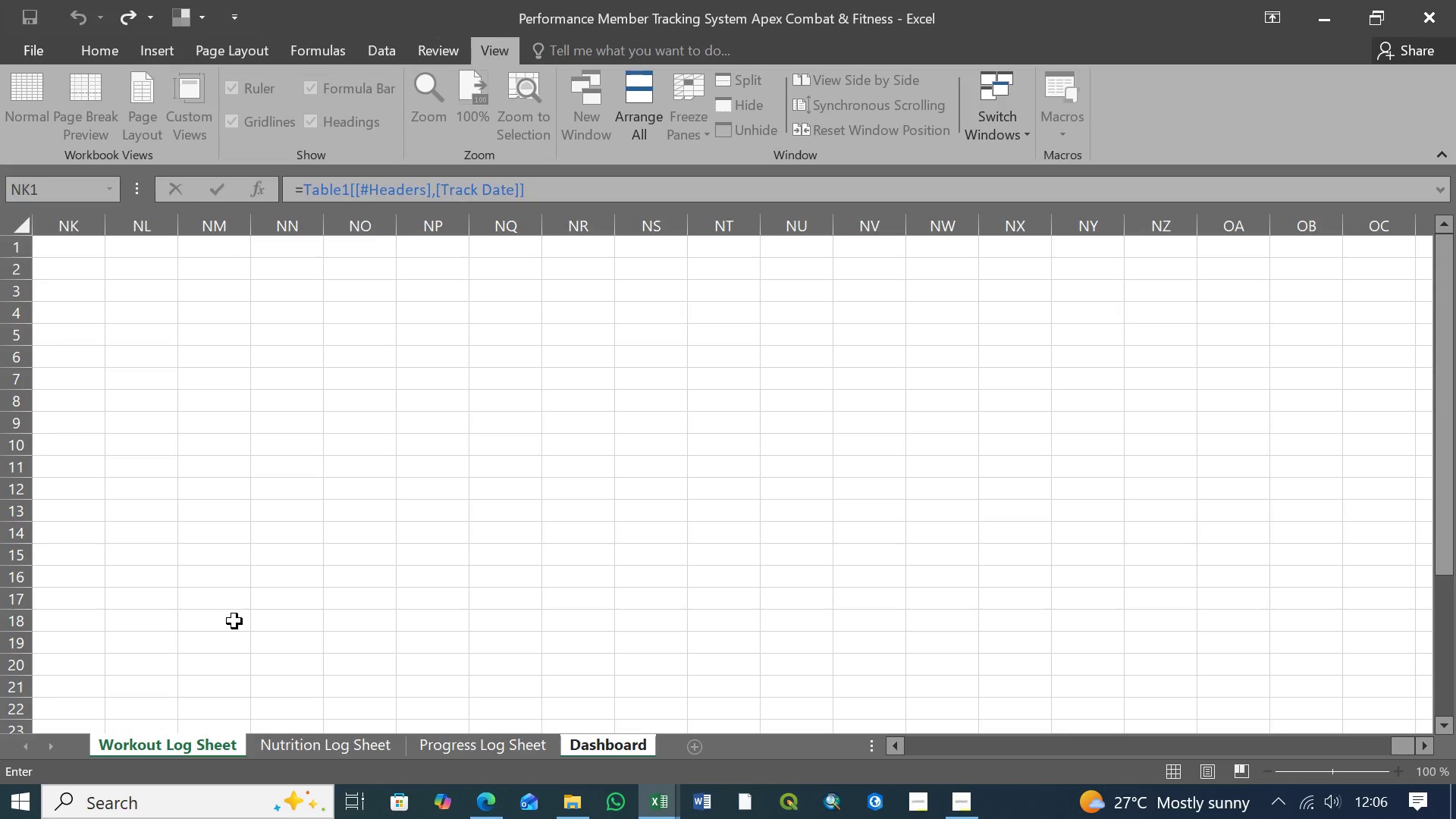 
key(Control+Z)
 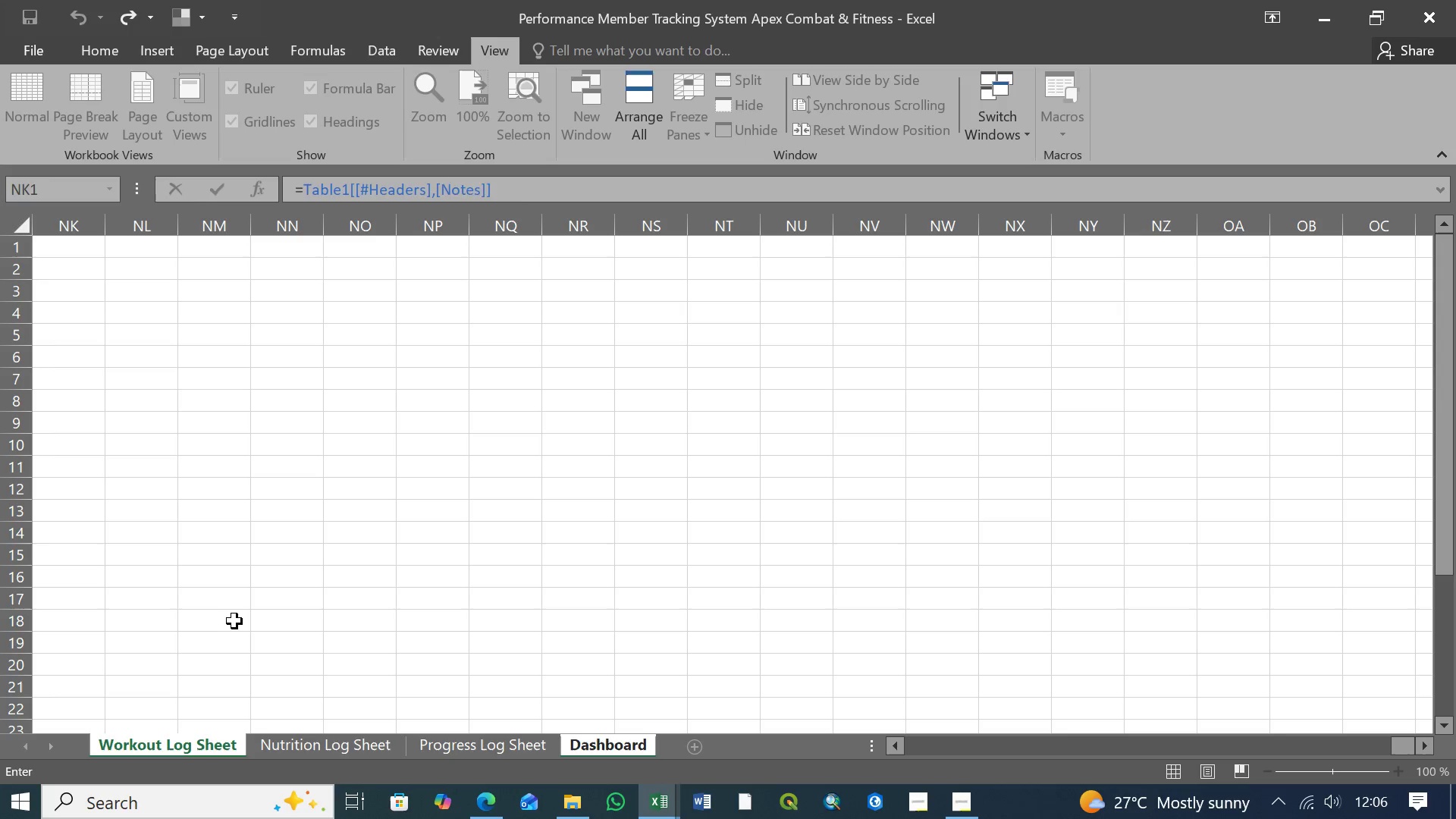 
key(Control+Z)
 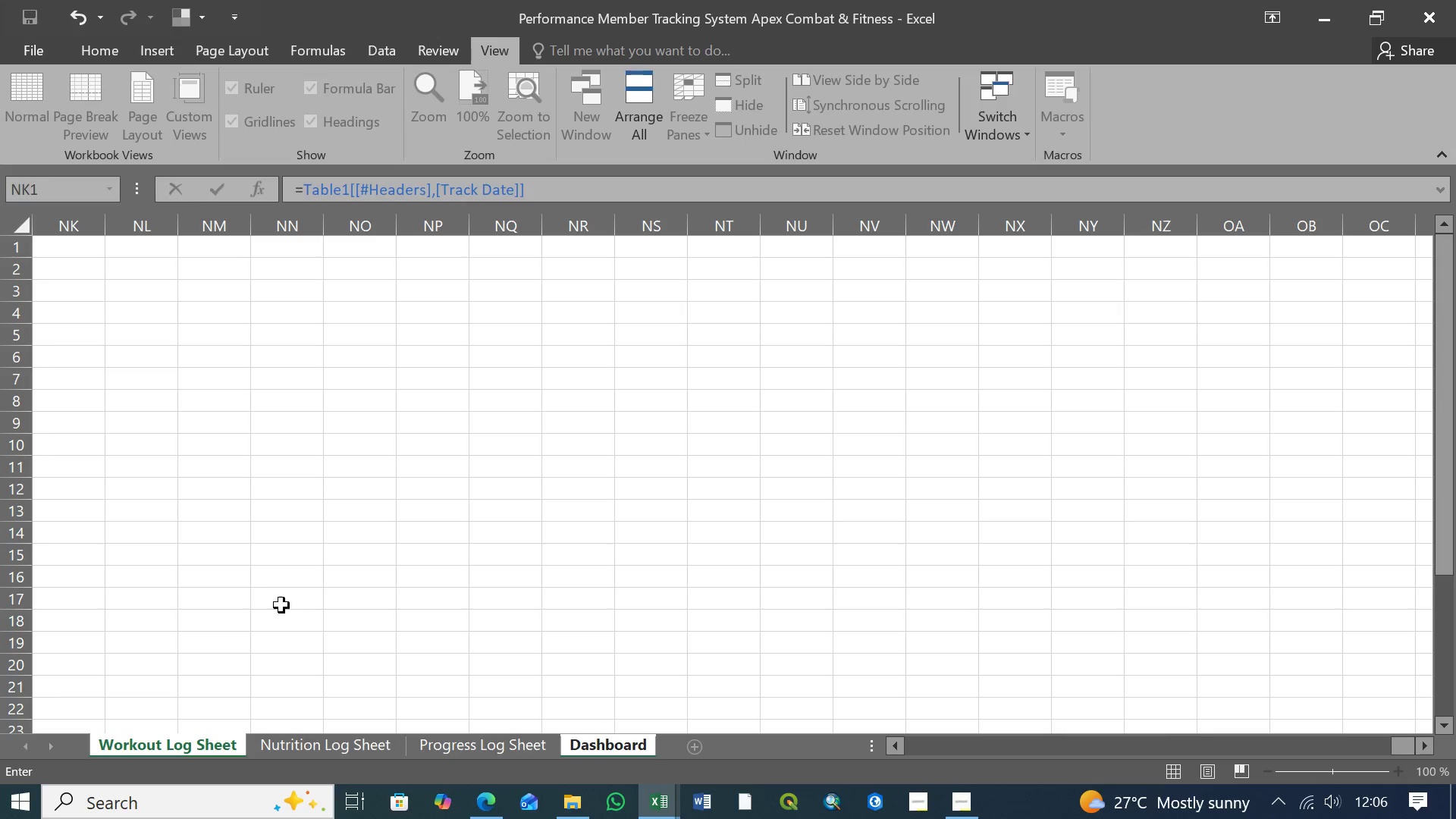 
scroll: coordinate [297, 600], scroll_direction: up, amount: 7.0
 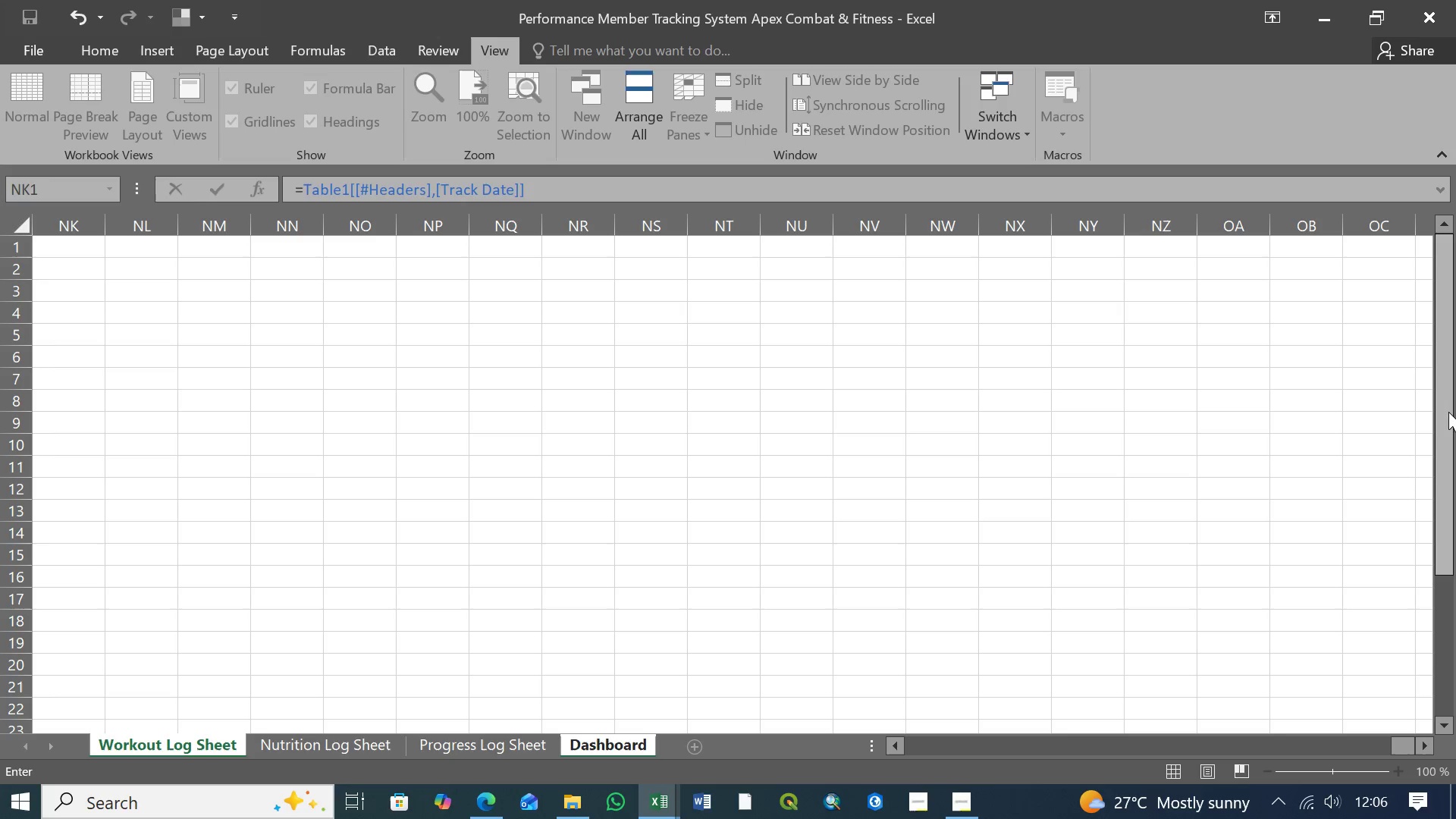 
left_click_drag(start_coordinate=[1444, 411], to_coordinate=[1439, 281])
 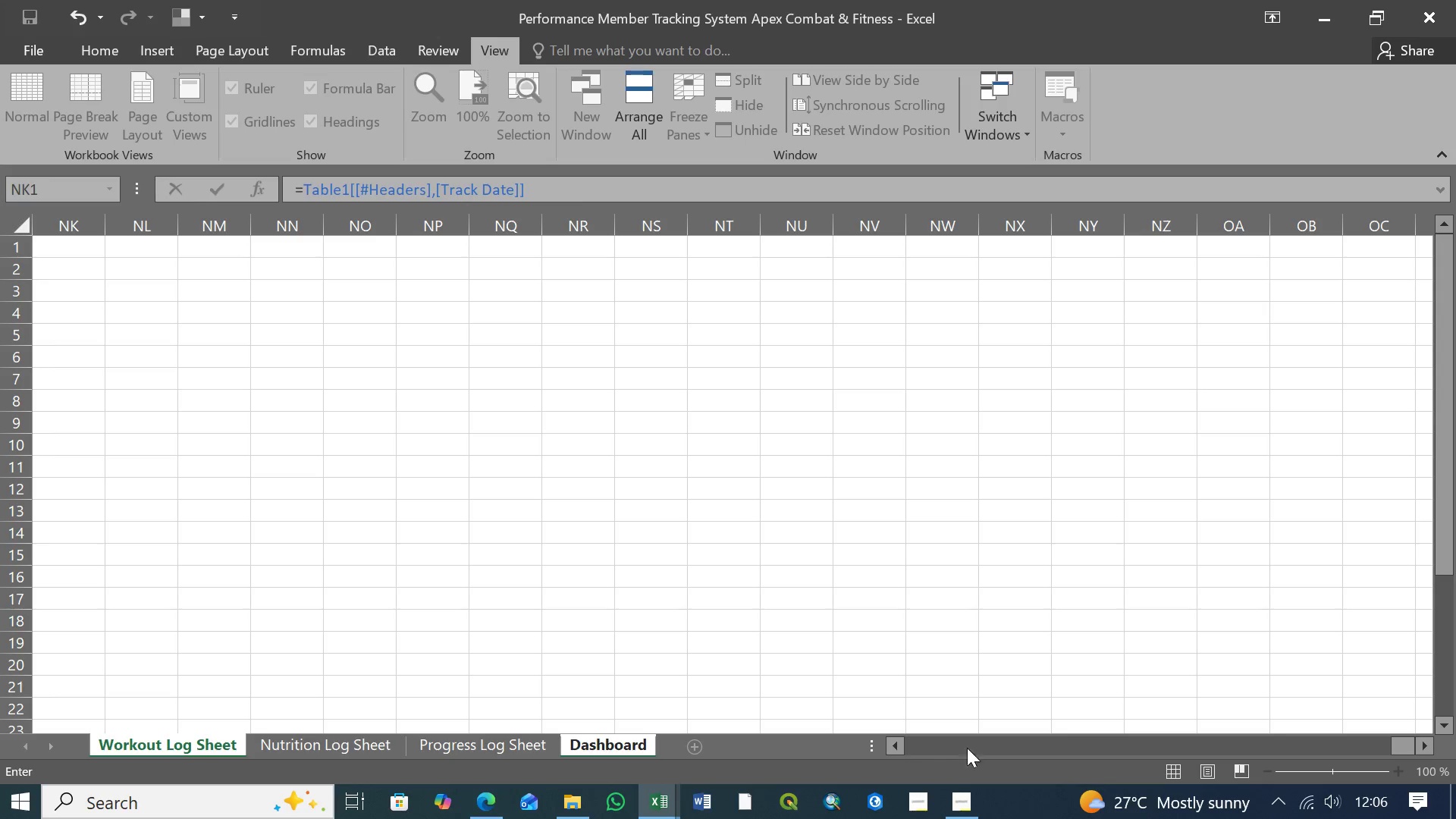 
left_click_drag(start_coordinate=[1404, 742], to_coordinate=[896, 761])
 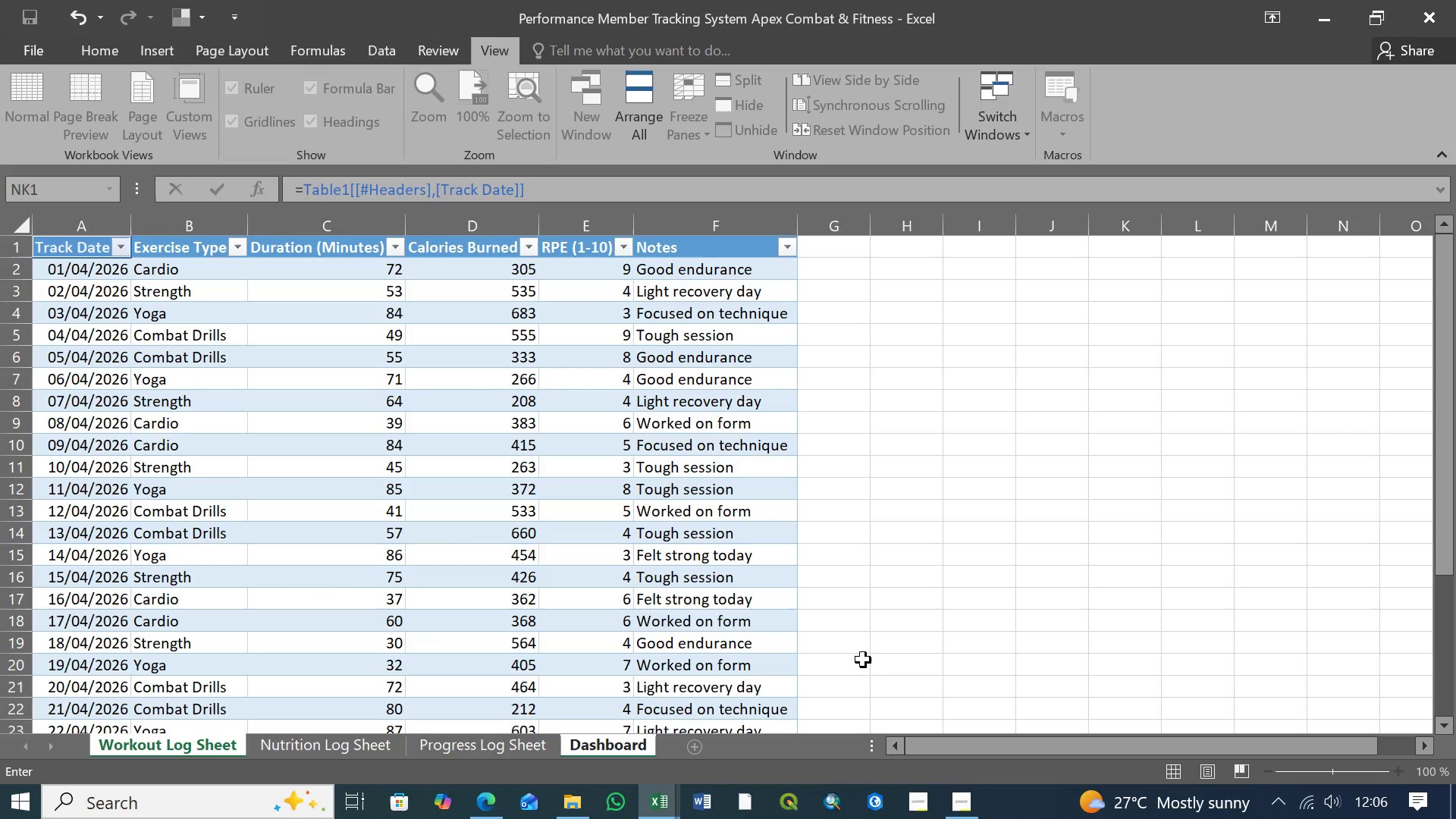 
scroll: coordinate [830, 624], scroll_direction: up, amount: 8.0
 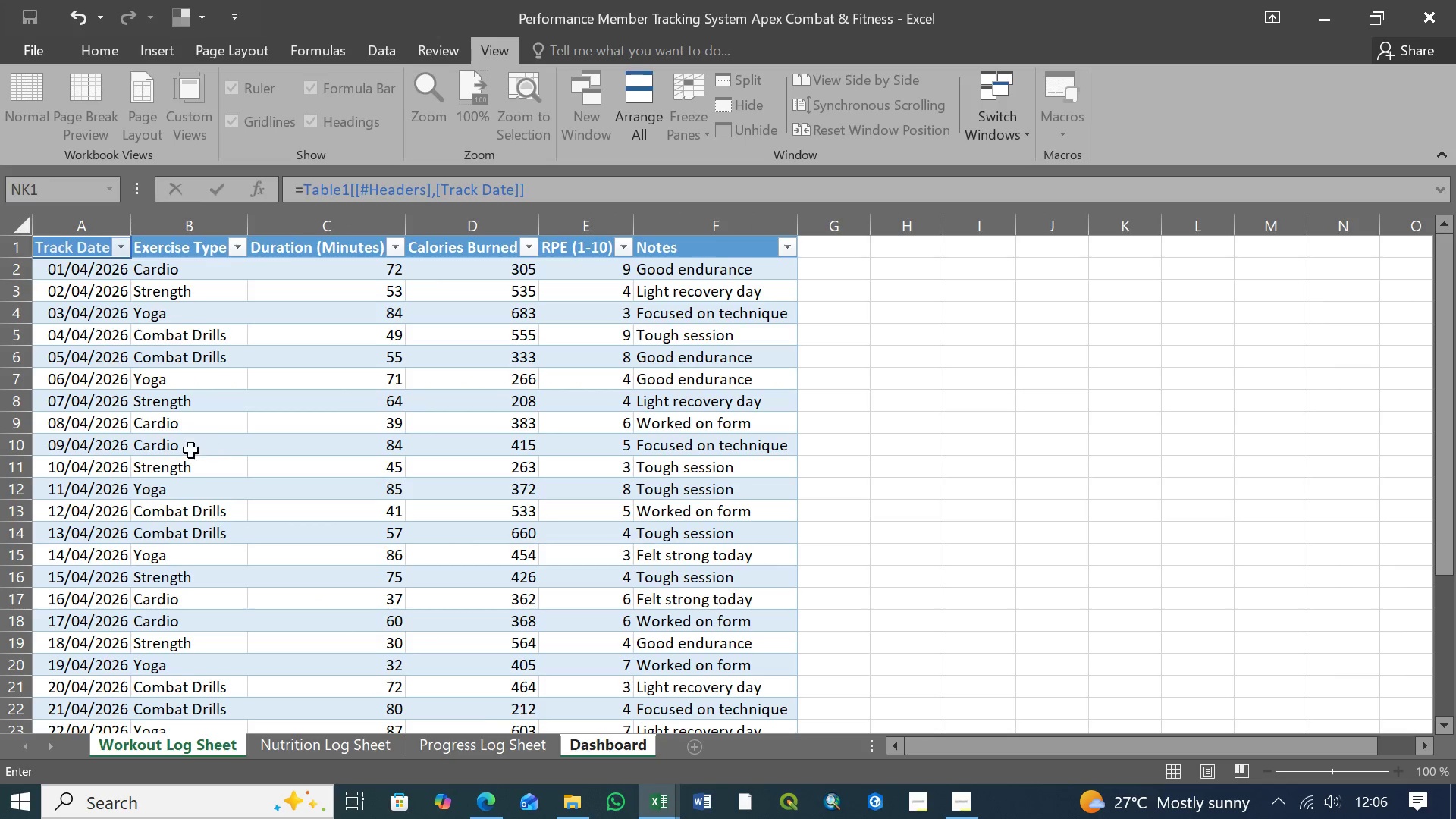 
scroll: coordinate [190, 450], scroll_direction: down, amount: 4.0
 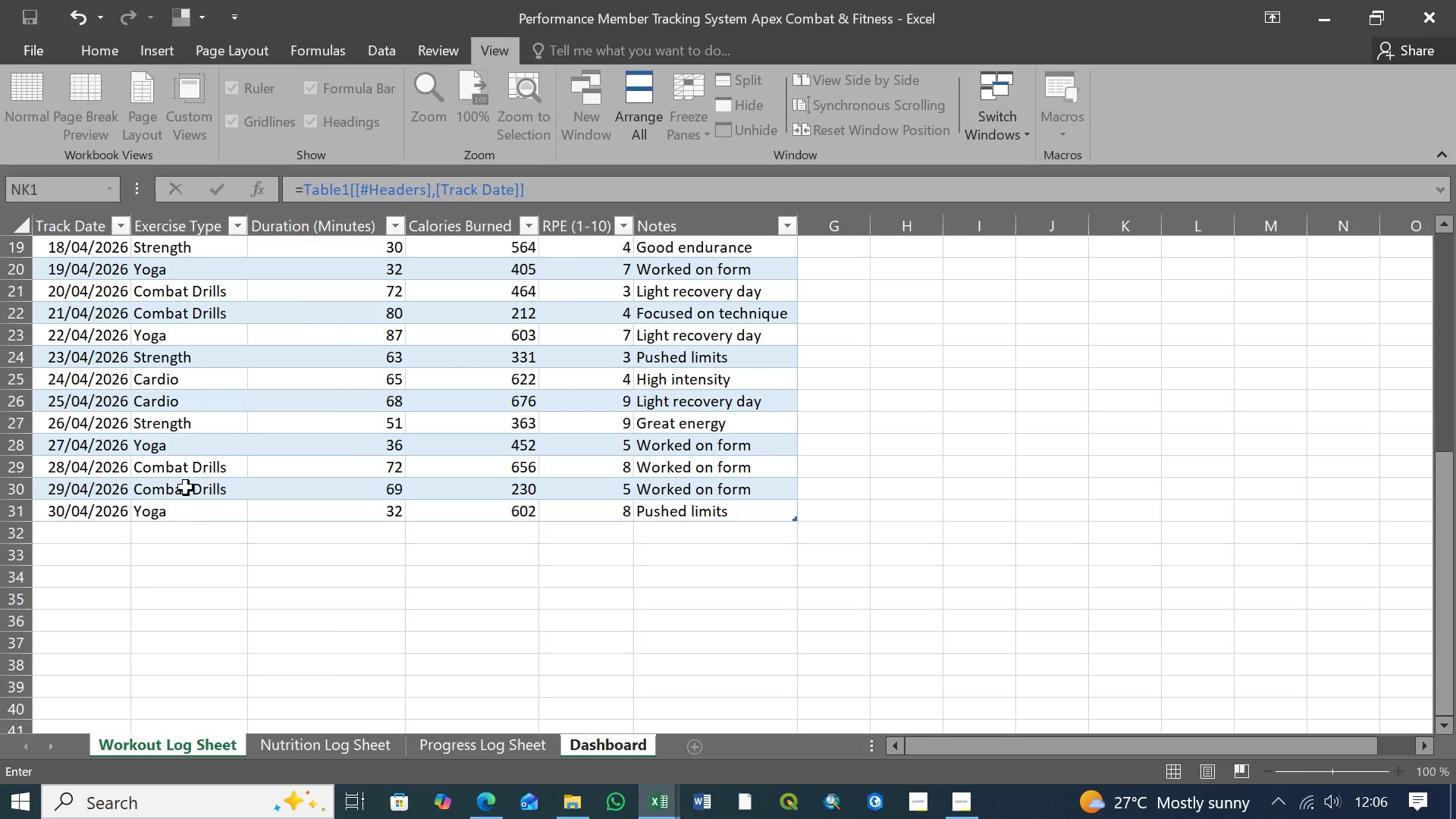 
left_click([196, 520])
 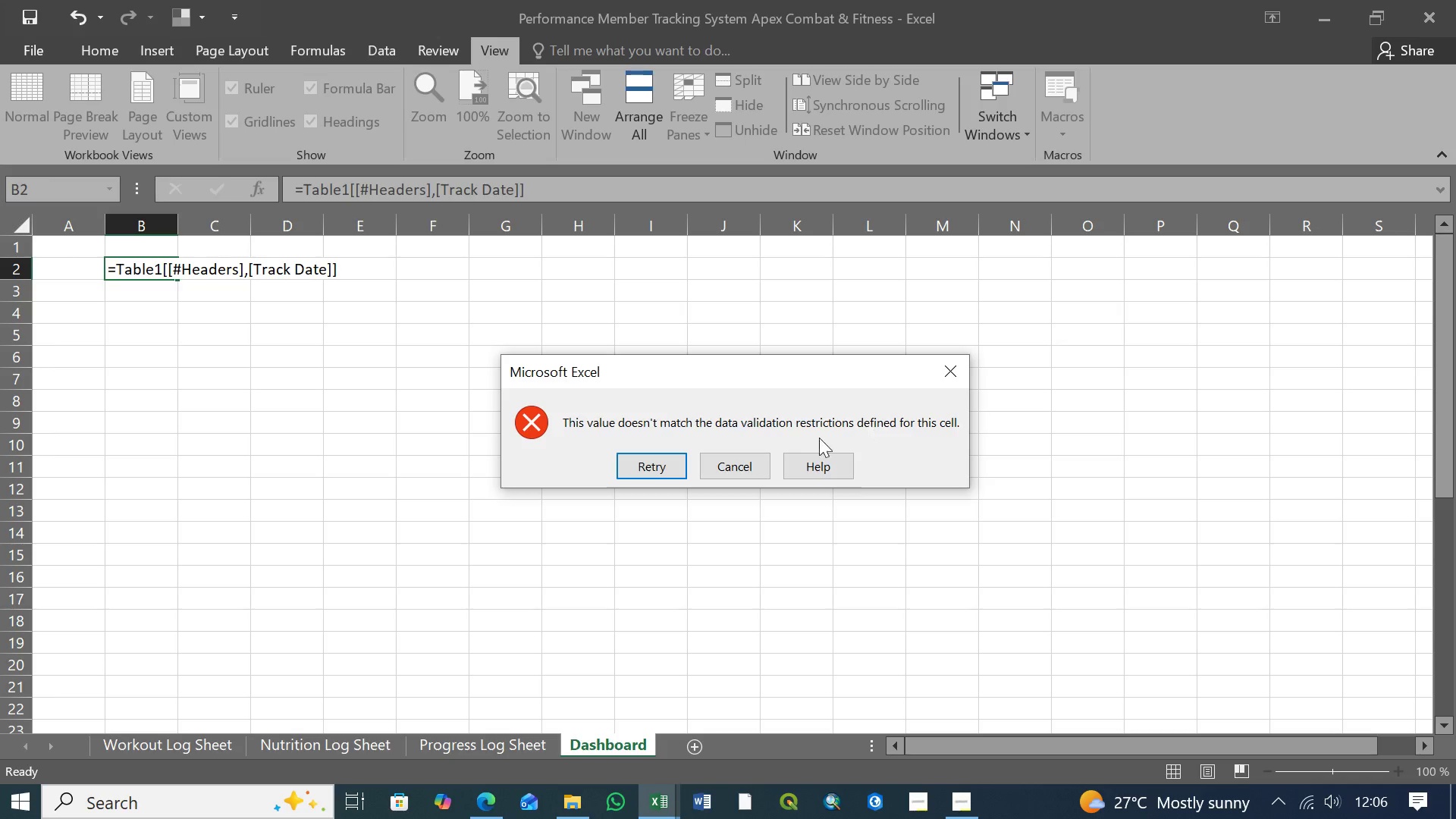 
left_click([751, 468])
 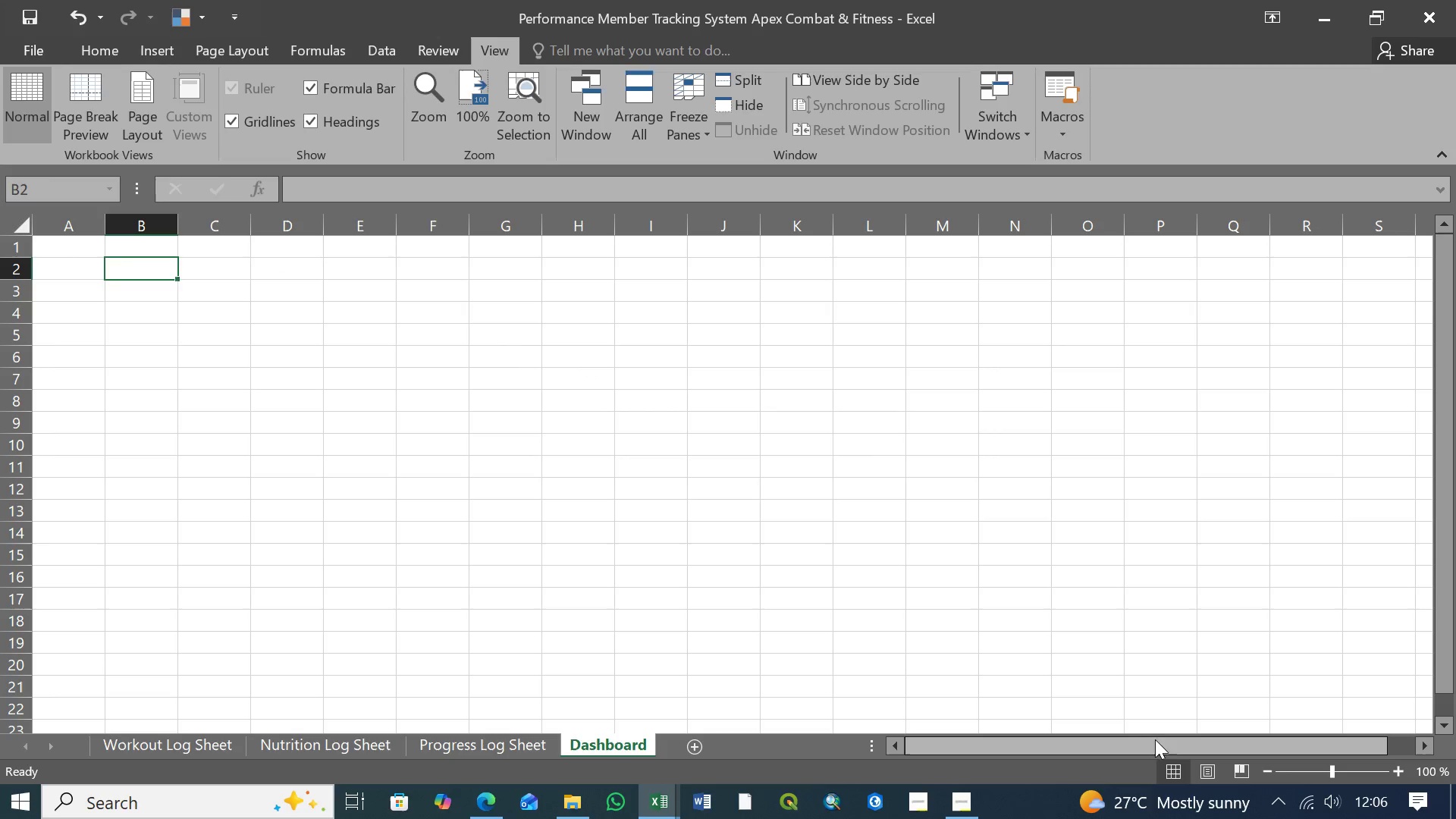 
left_click_drag(start_coordinate=[1145, 748], to_coordinate=[1003, 752])
 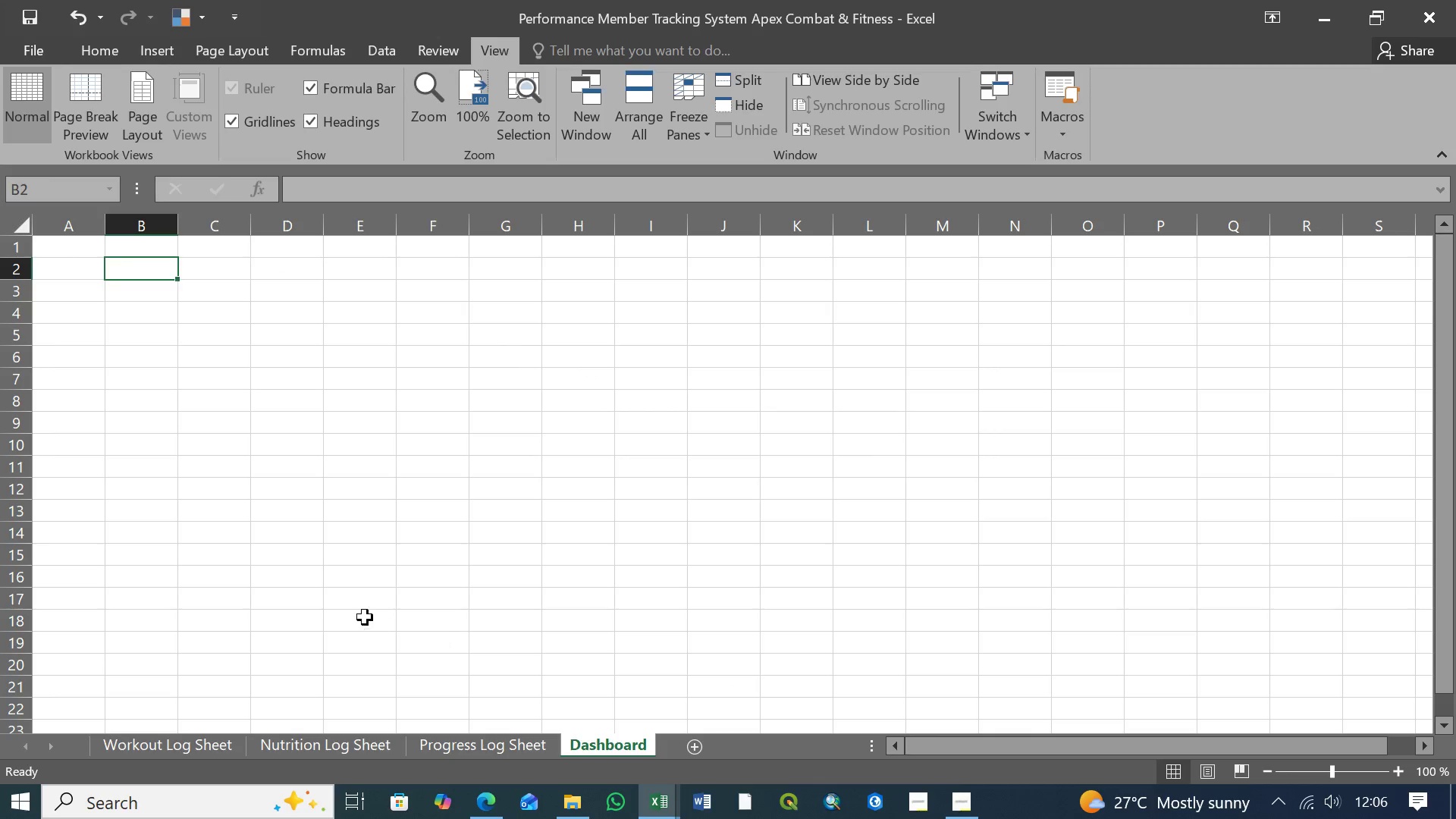 
scroll: coordinate [341, 576], scroll_direction: up, amount: 11.0
 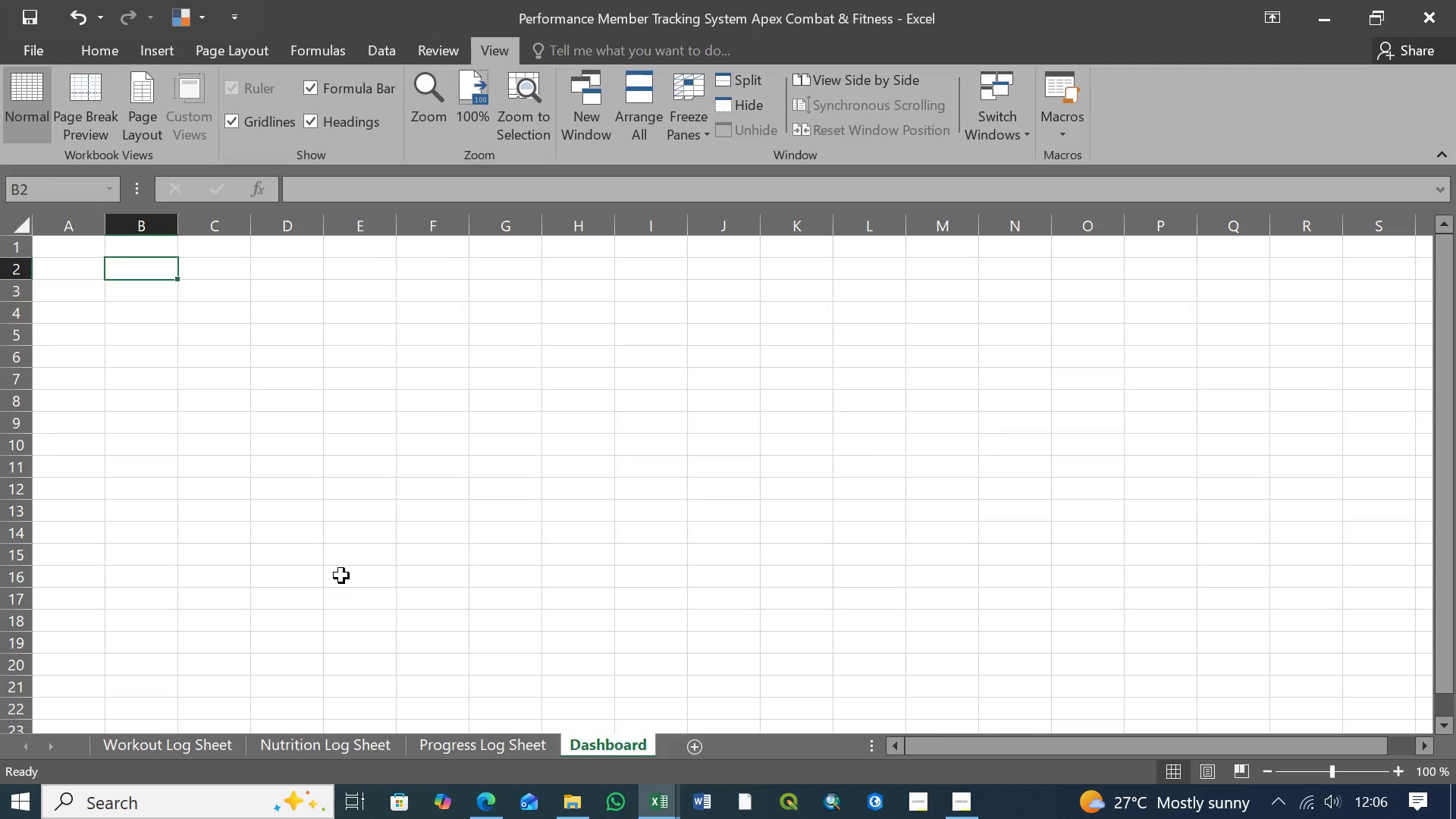 
key(Control+Z)
 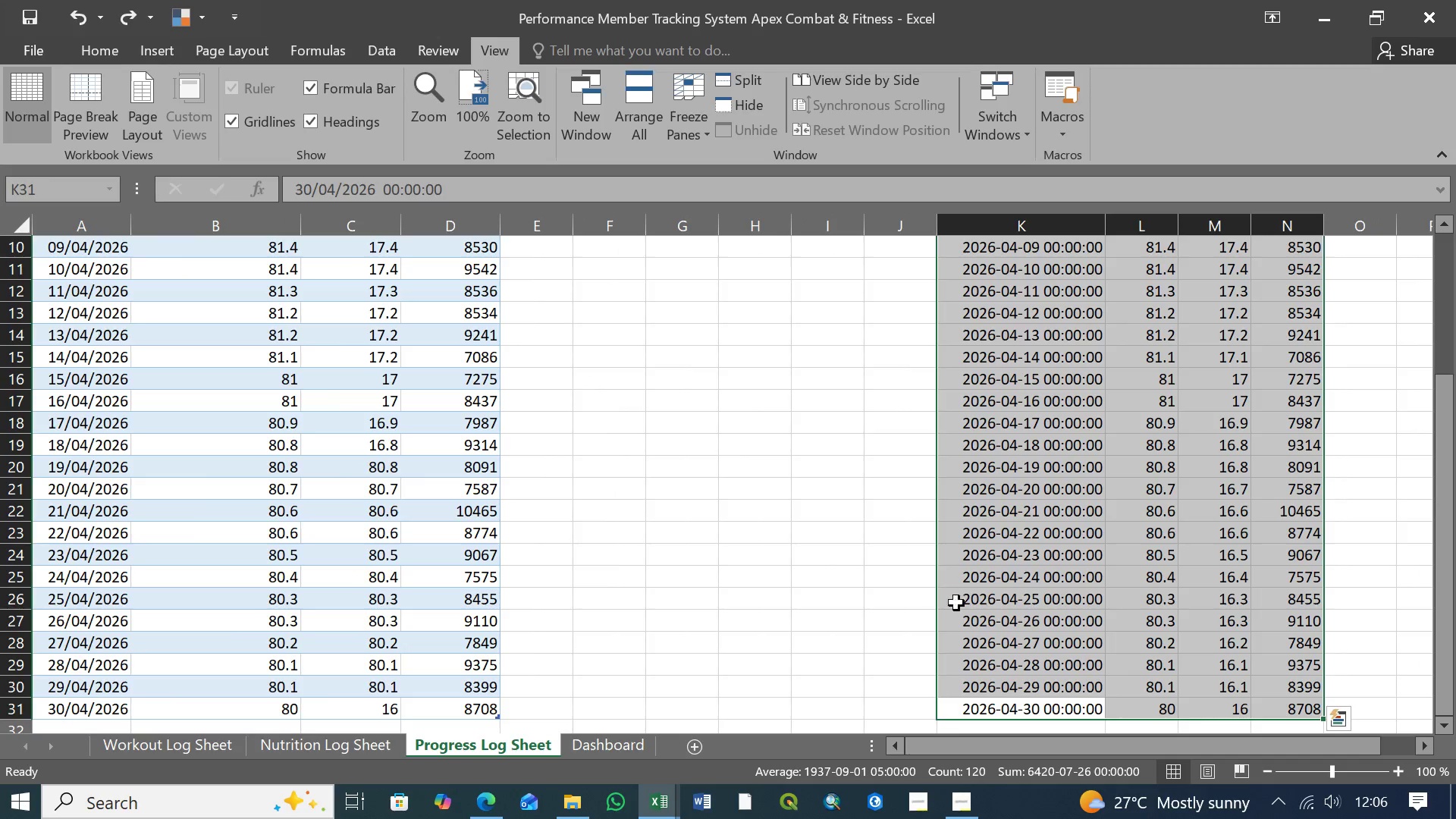 
scroll: coordinate [645, 592], scroll_direction: up, amount: 11.0
 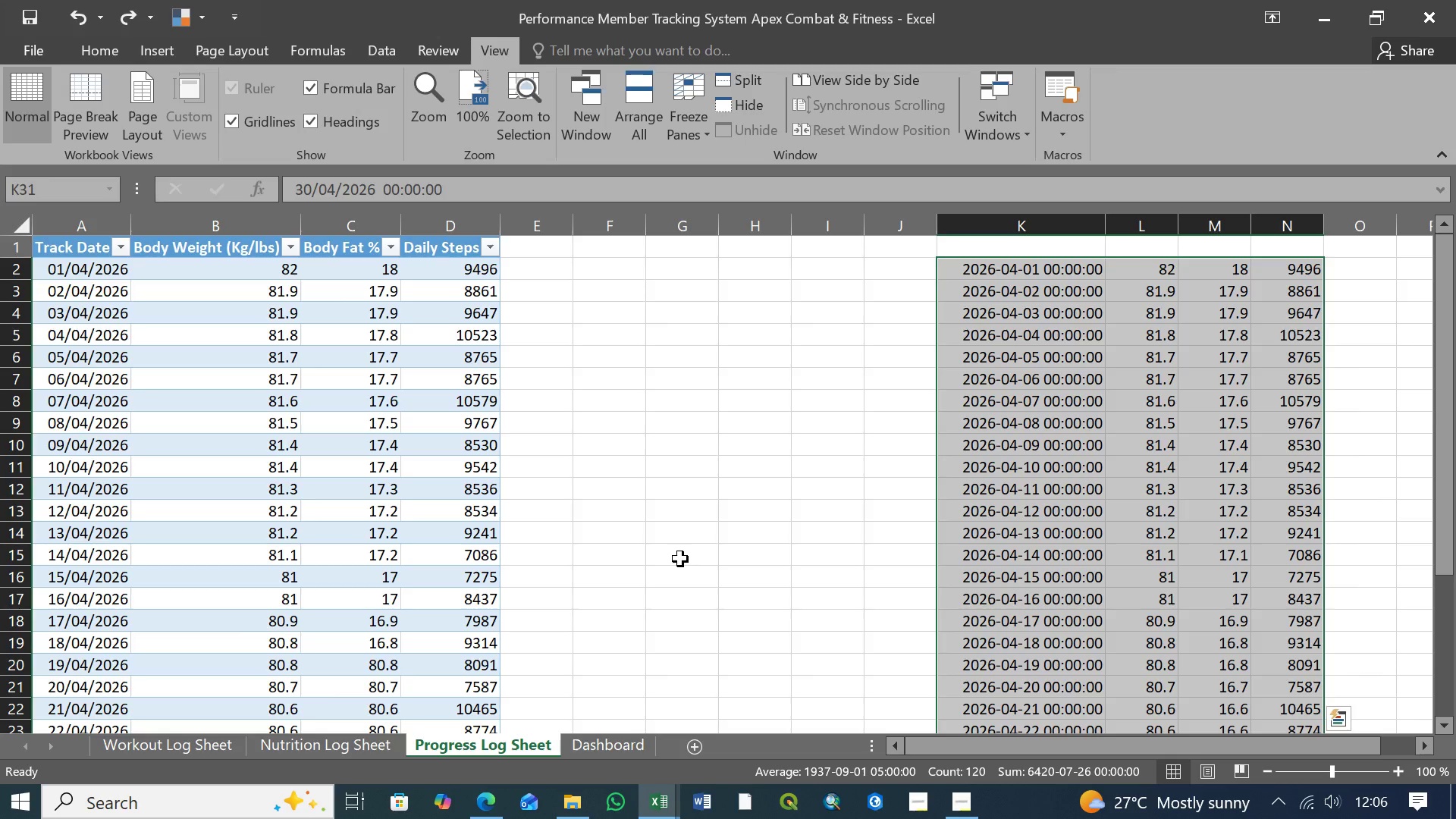 
scroll: coordinate [680, 559], scroll_direction: down, amount: 4.0
 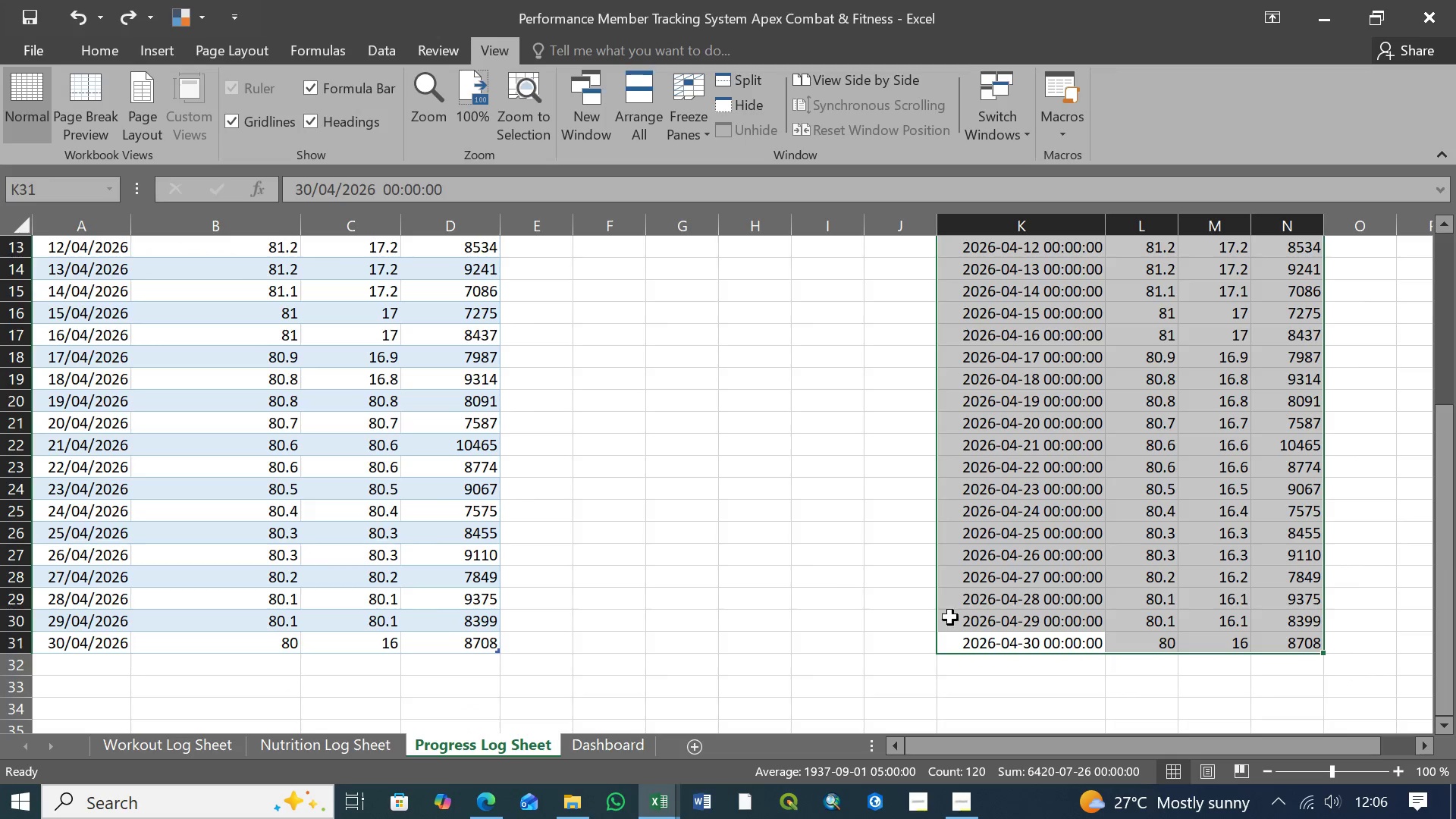 
left_click([1009, 667])
 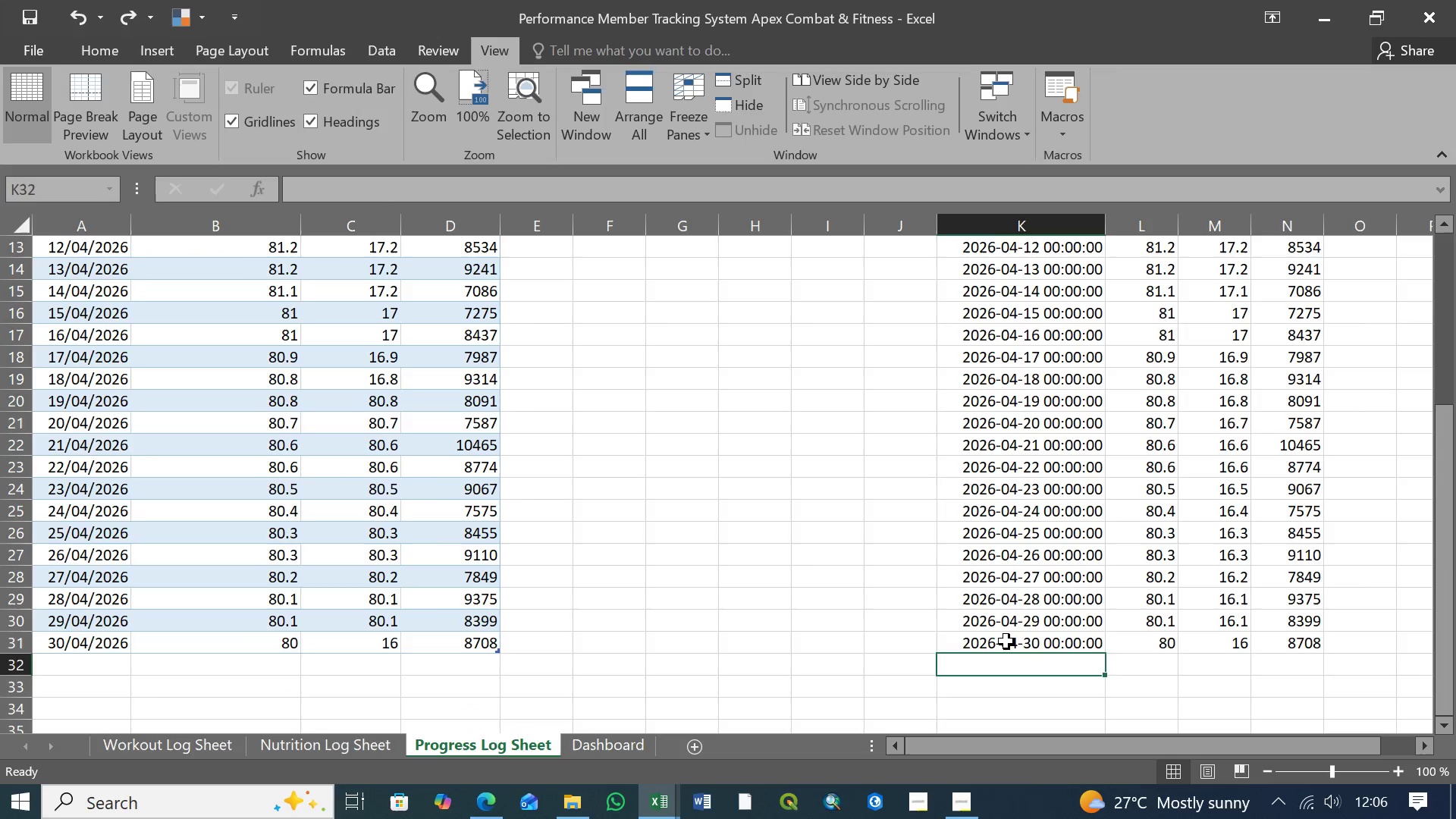 
left_click([1006, 642])
 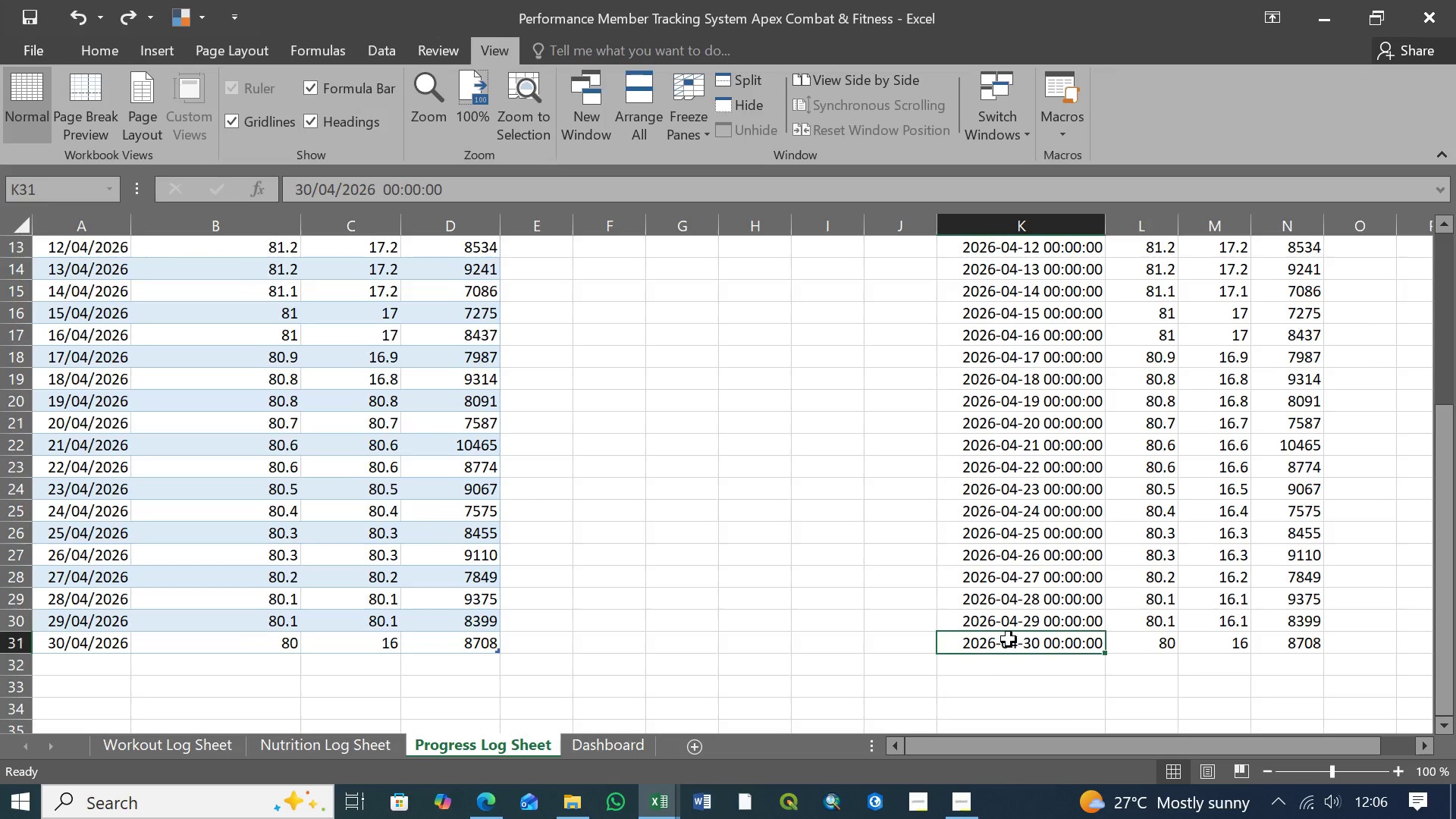 
scroll: coordinate [1009, 639], scroll_direction: up, amount: 19.0
 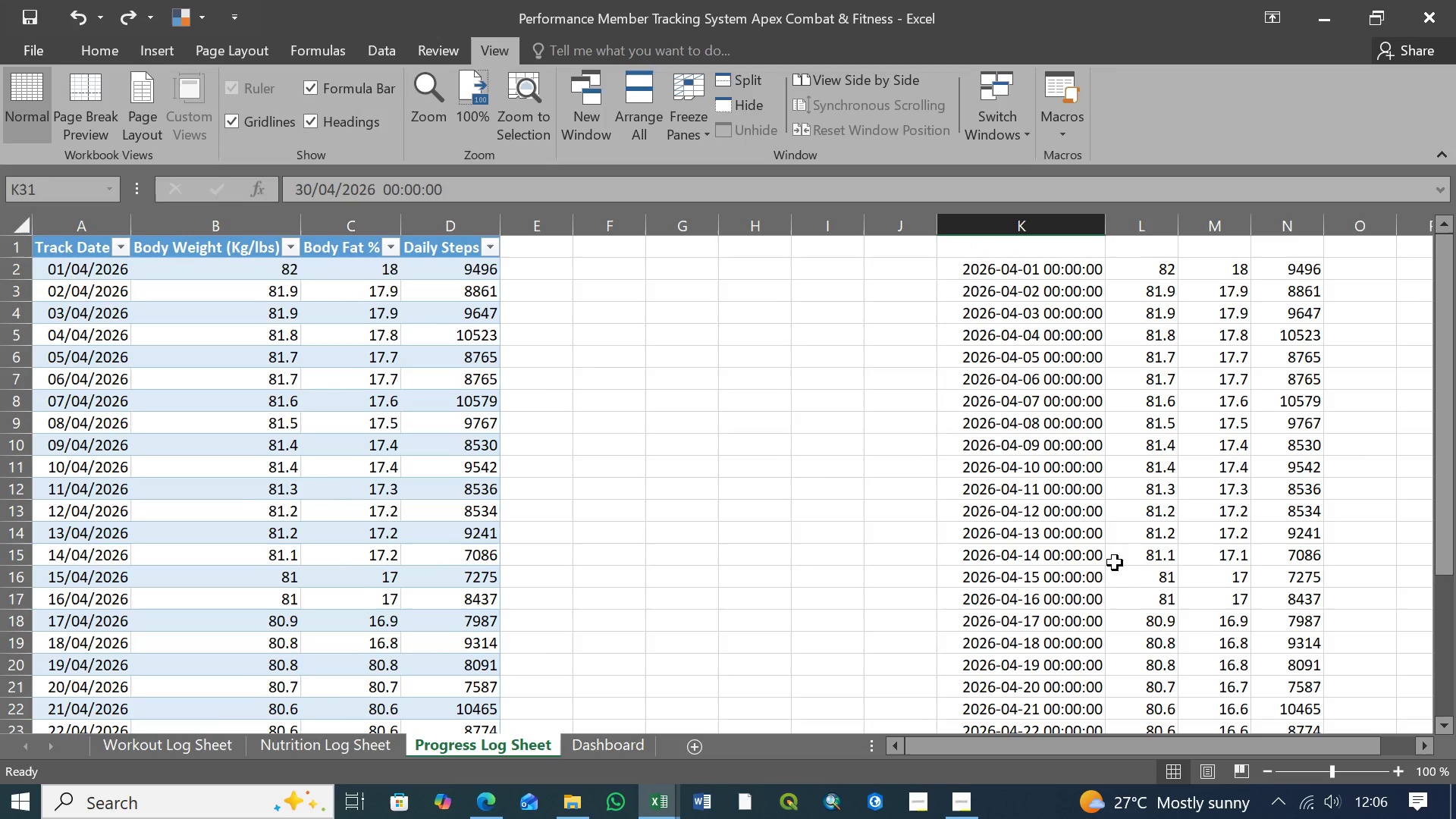 
hold_key(key=ShiftLeft, duration=1.5)
left_click([1302, 271])
 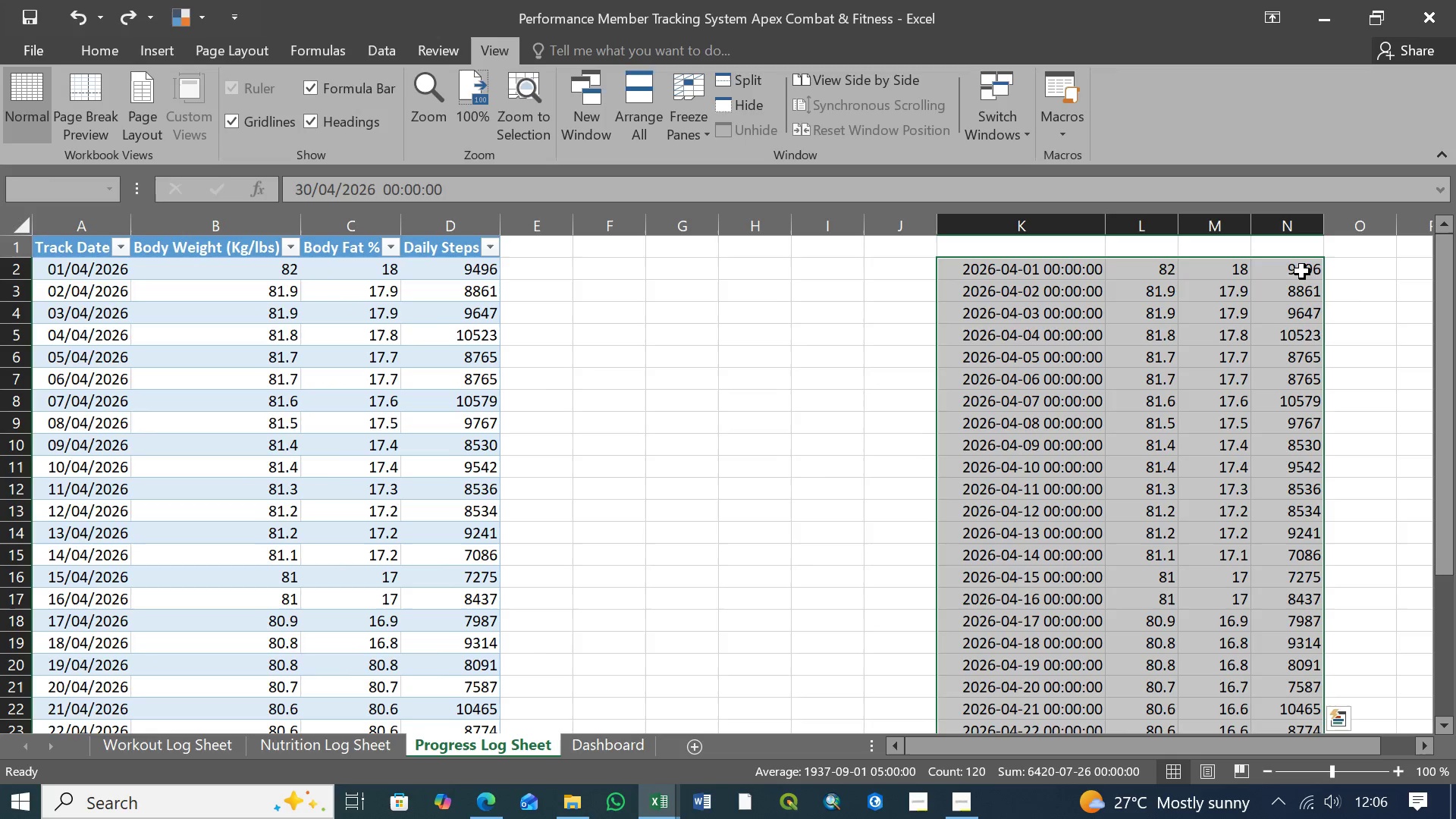 
key(Shift+ShiftLeft)
 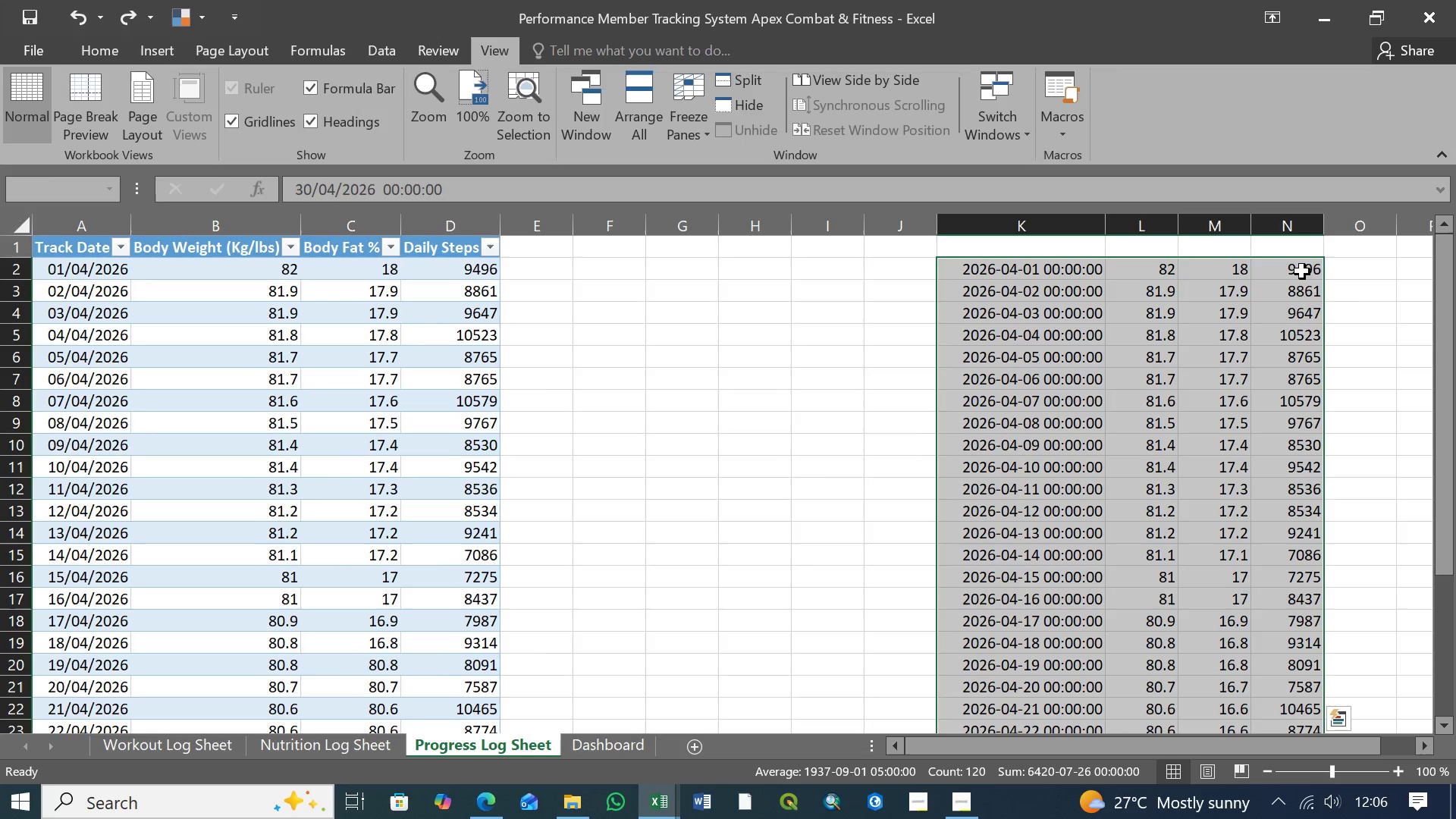 
key(Shift+ShiftLeft)
 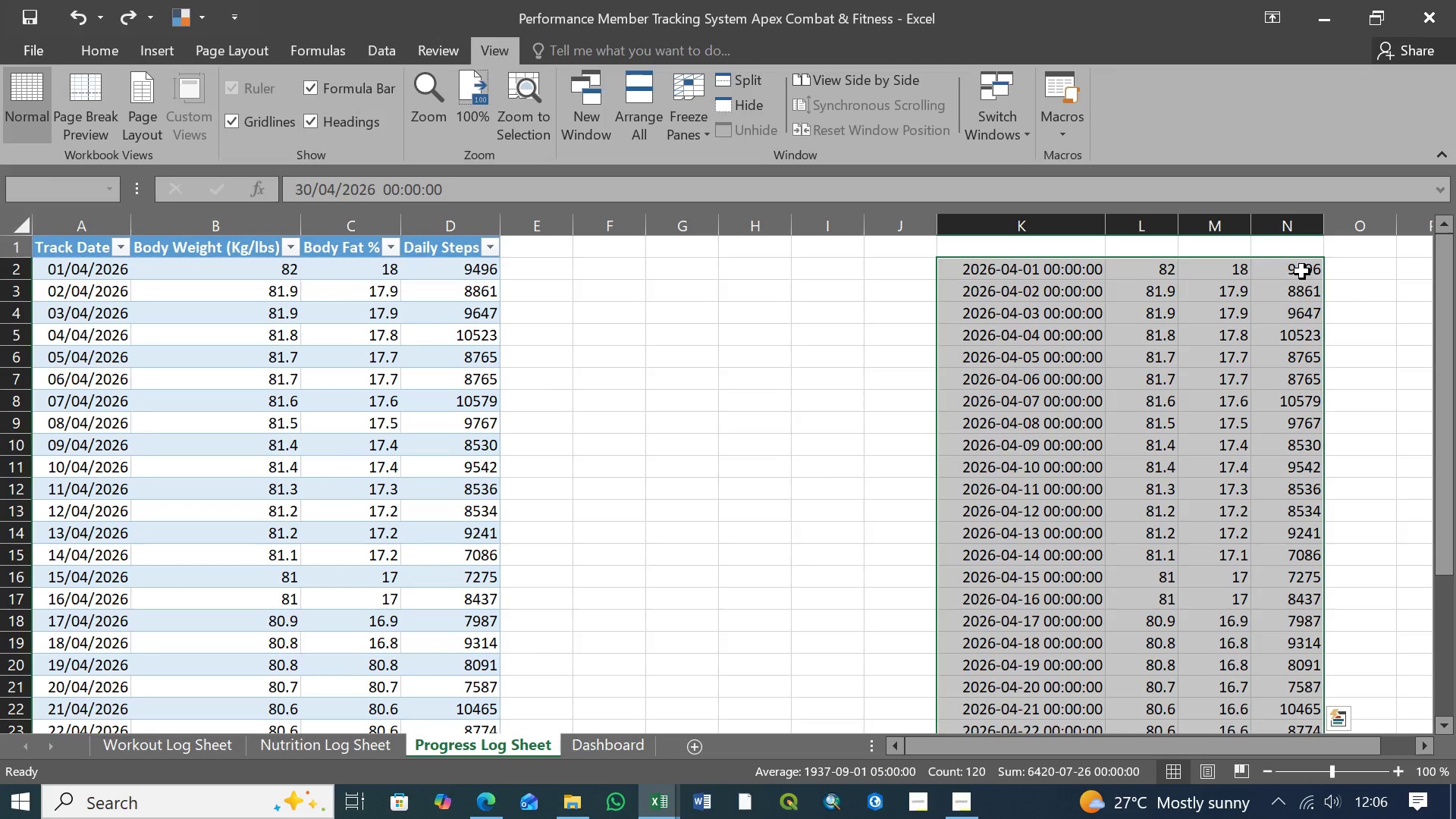 
key(Shift+ShiftLeft)
 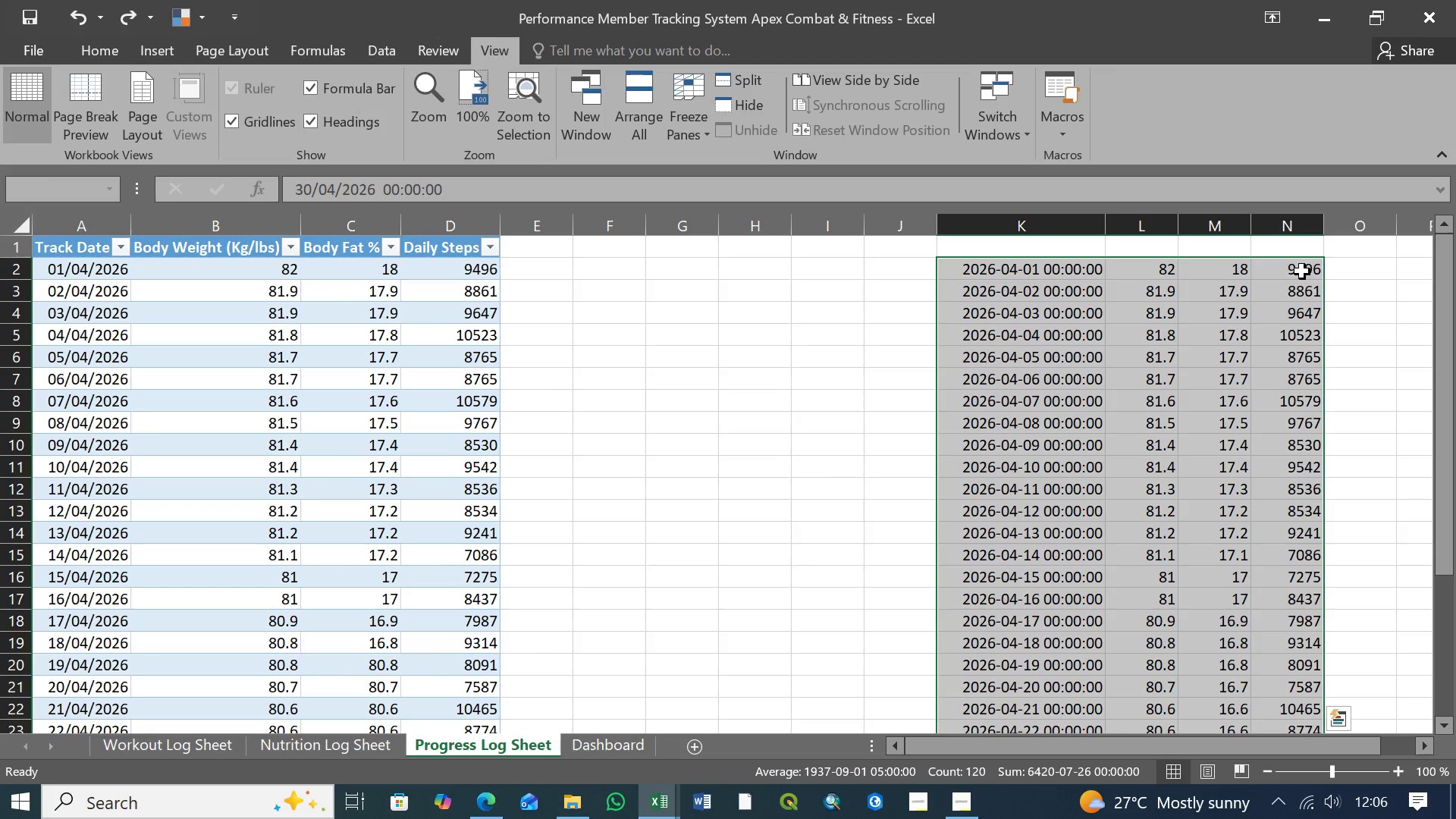 
key(Shift+ShiftLeft)
 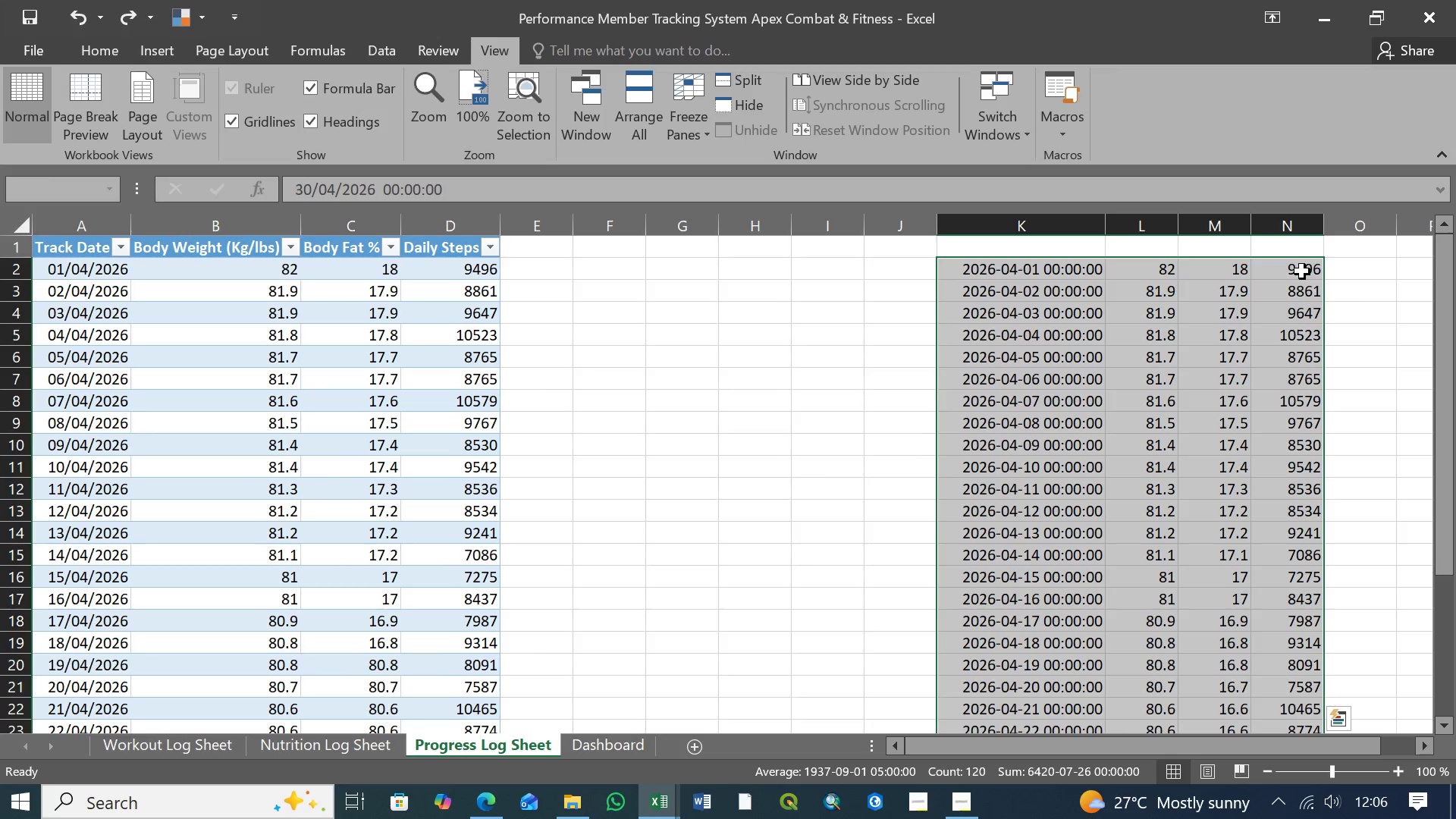 
key(Shift+ShiftLeft)
 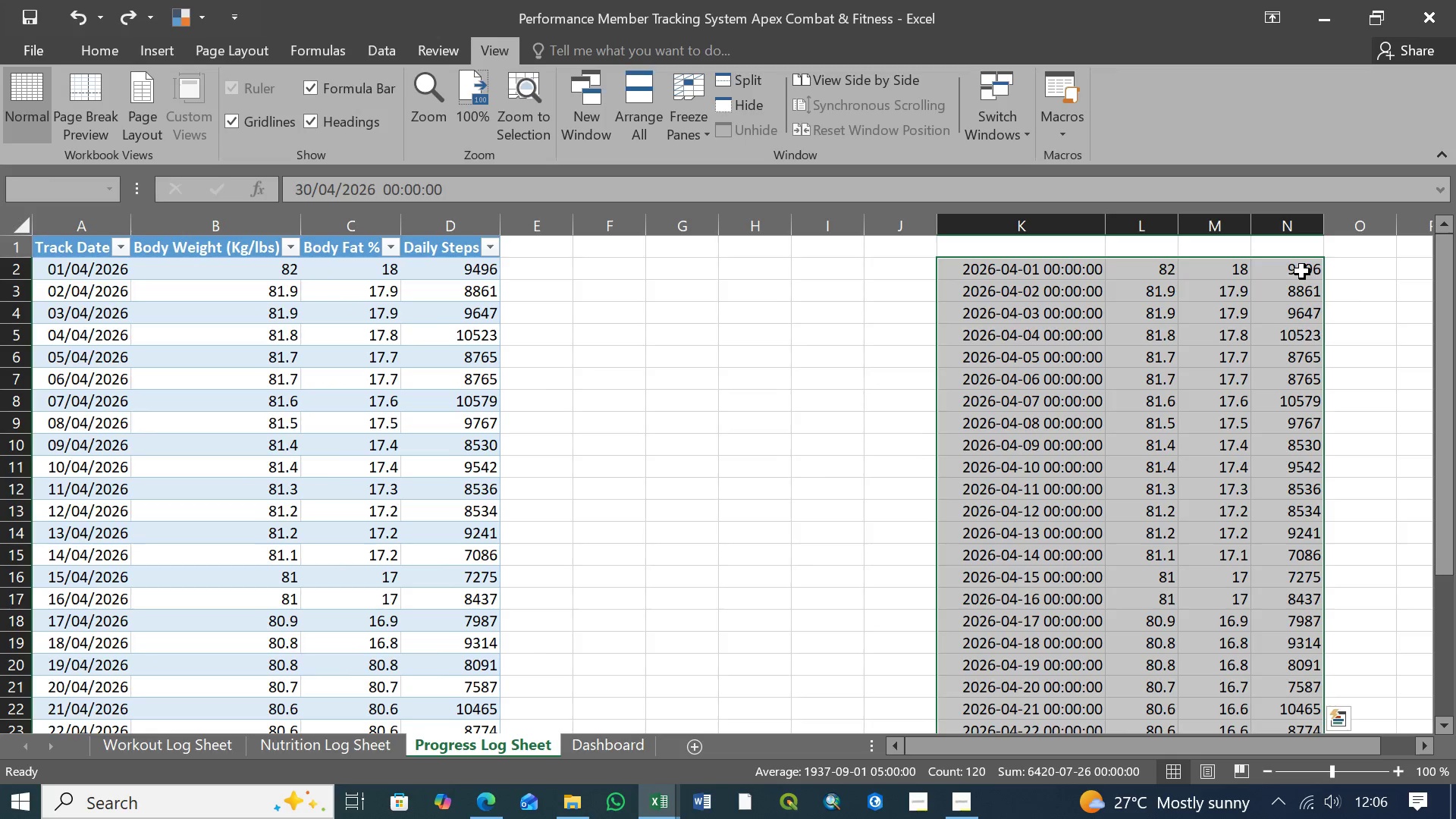 
key(Shift+ShiftLeft)
 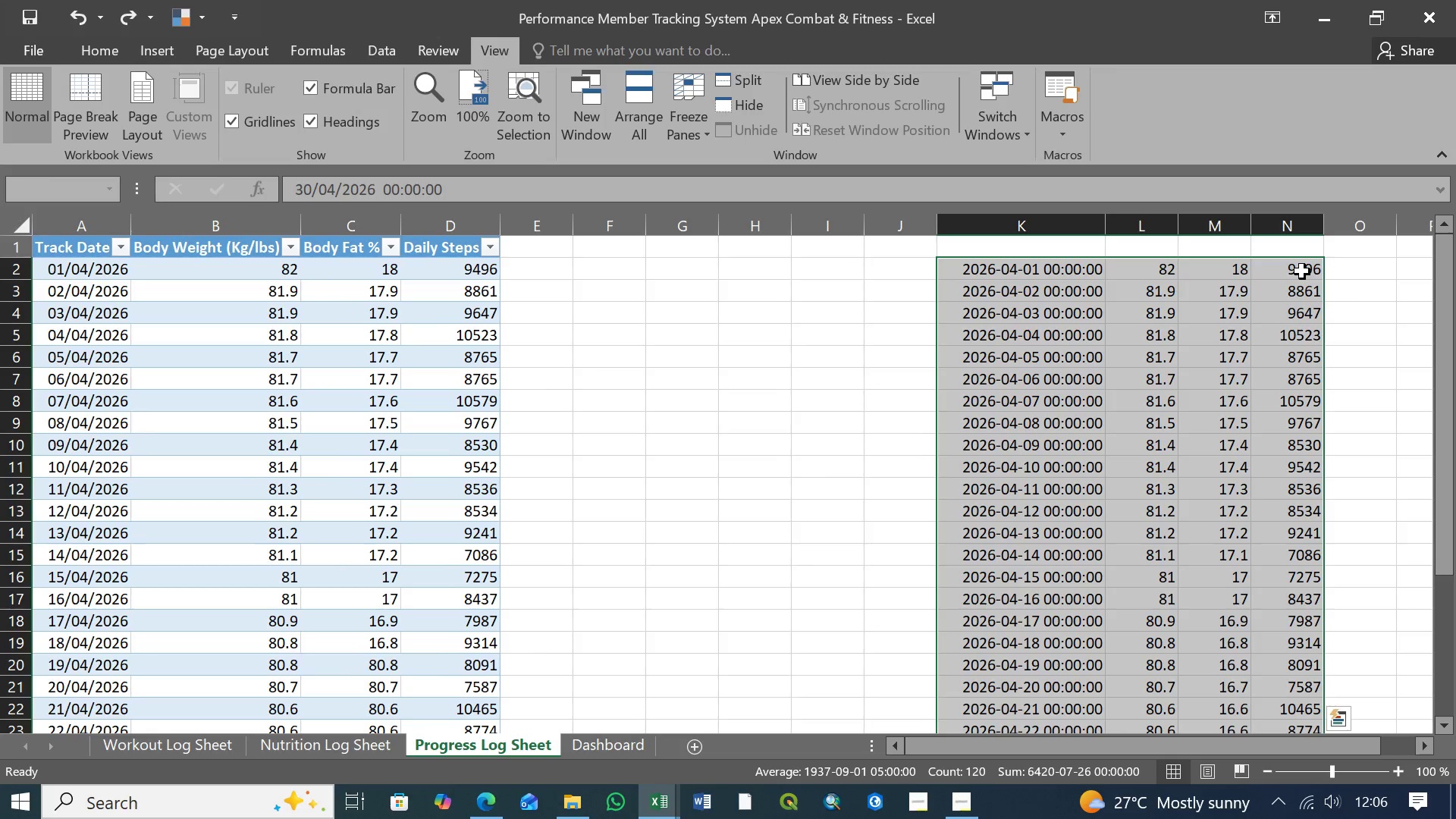 
key(Shift+ShiftLeft)
 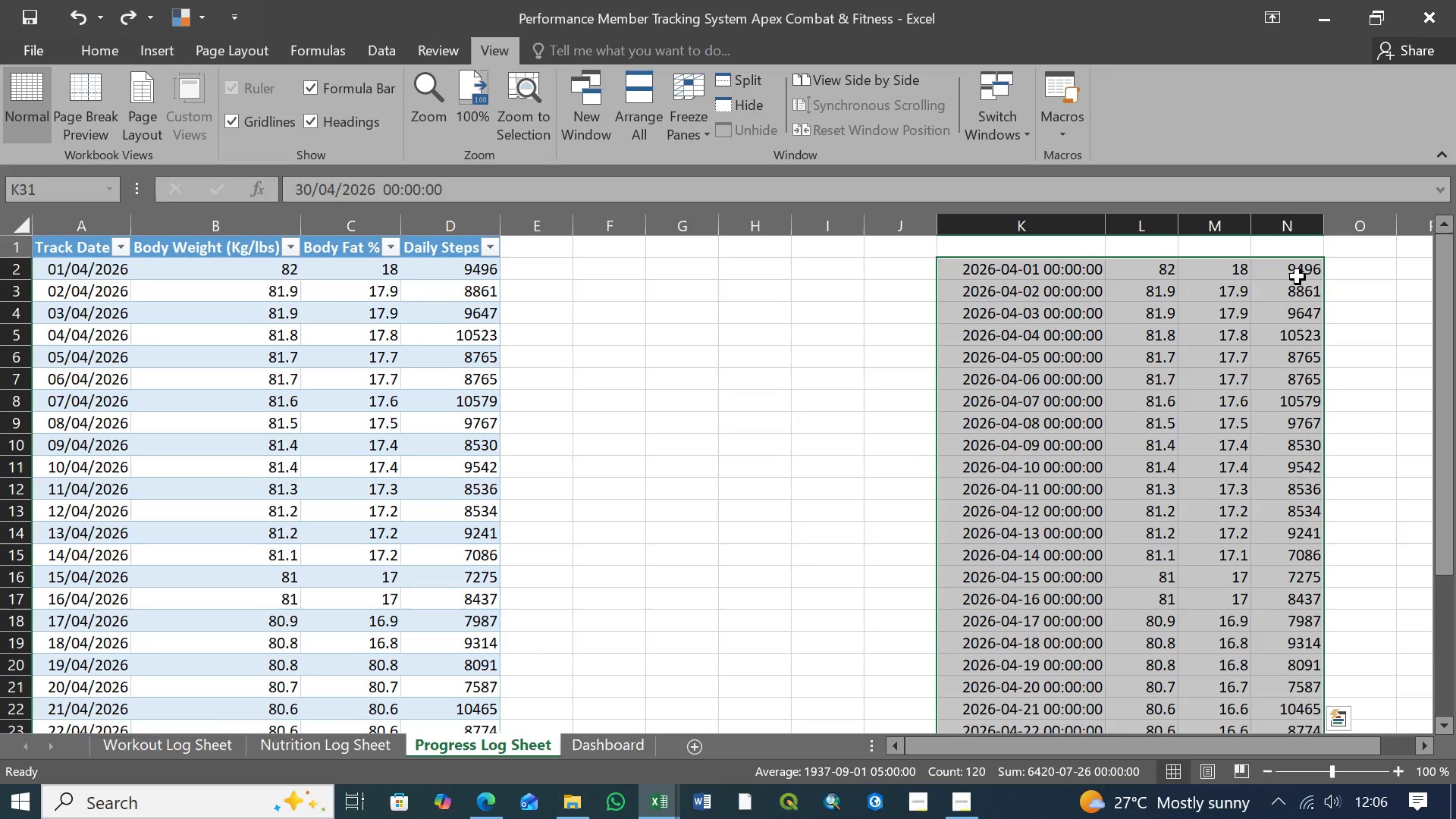 
key(Control+X)
 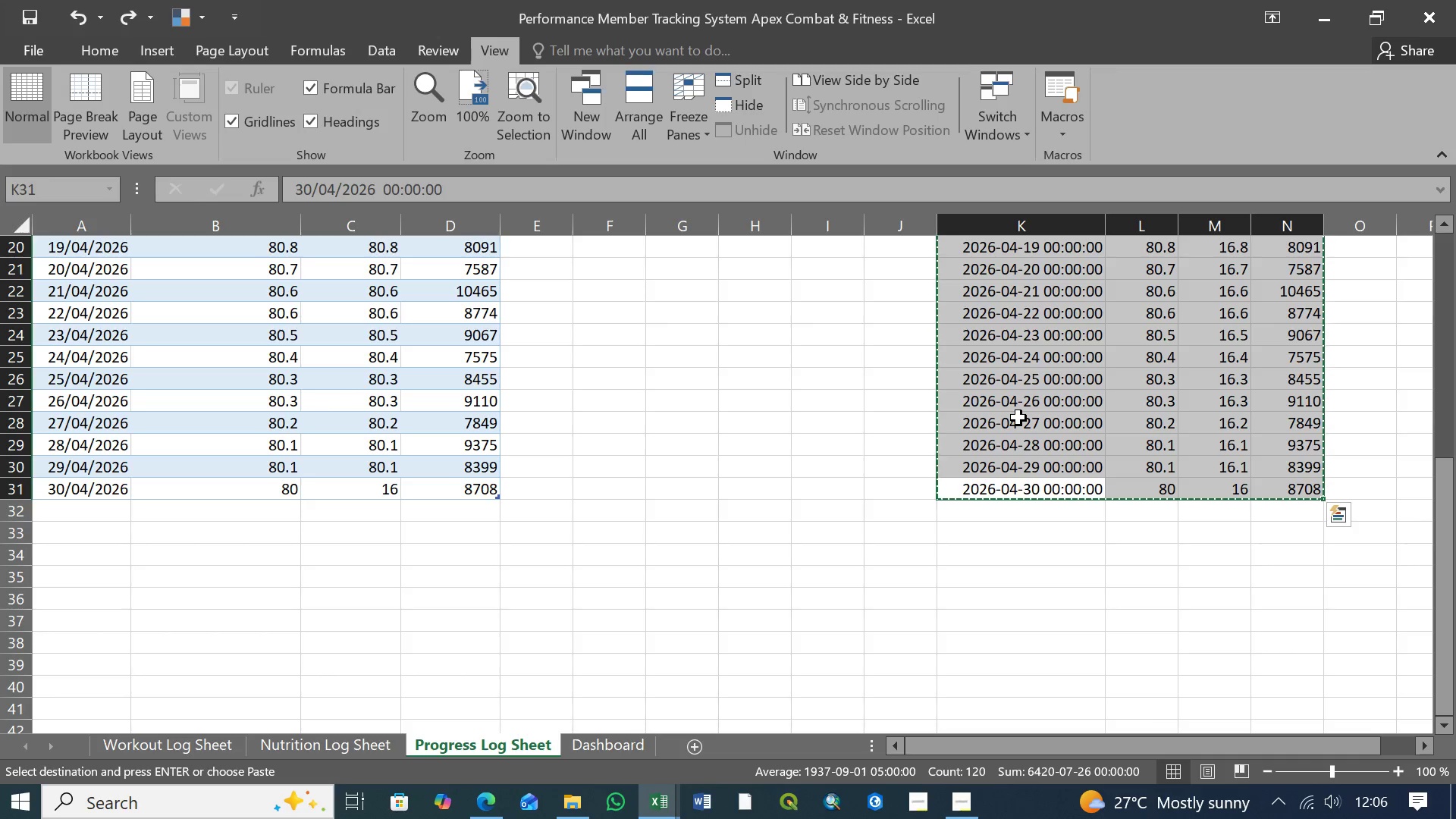 
key(Delete)
 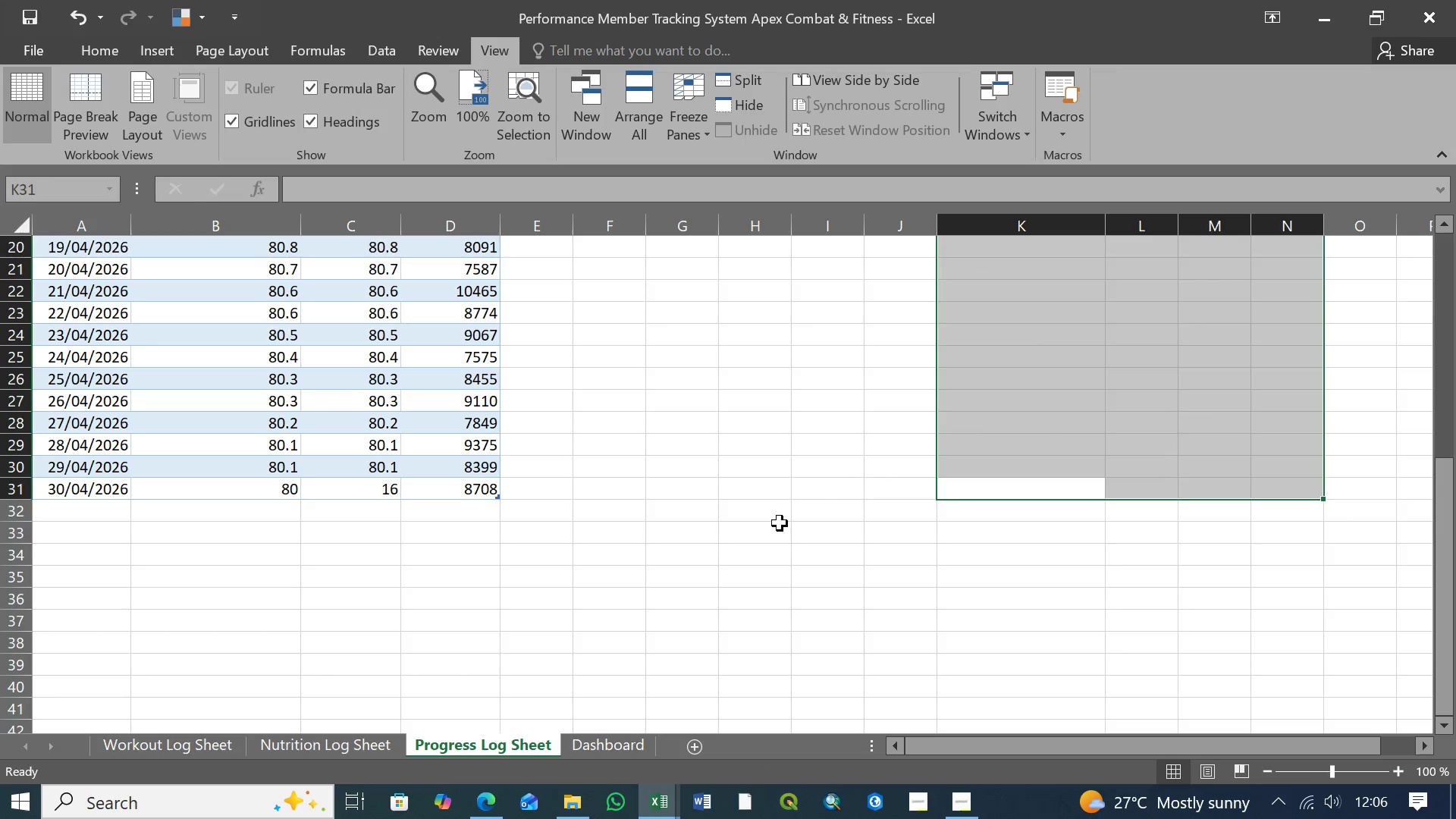 
left_click([770, 551])
 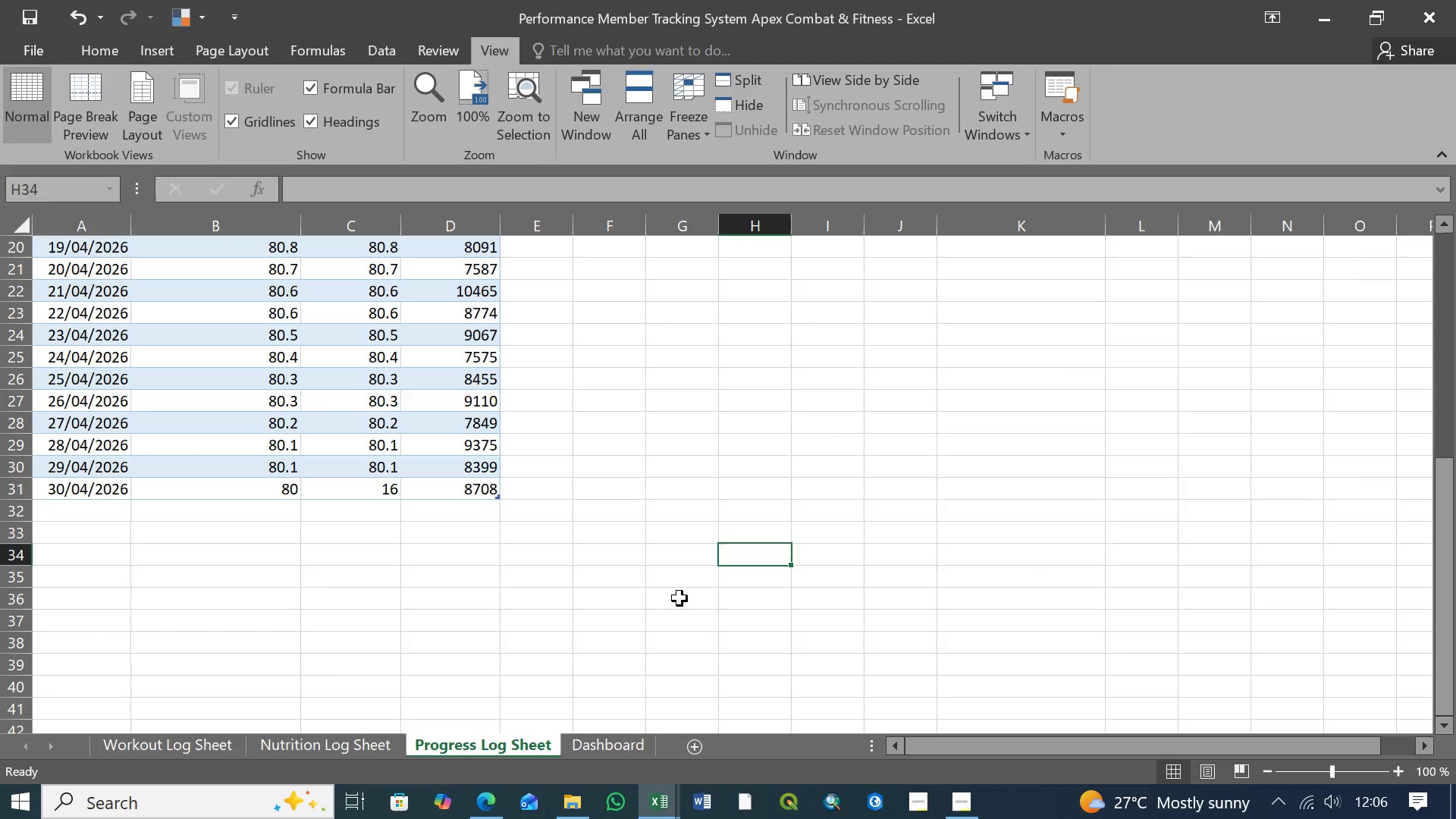 
key(Control+S)
 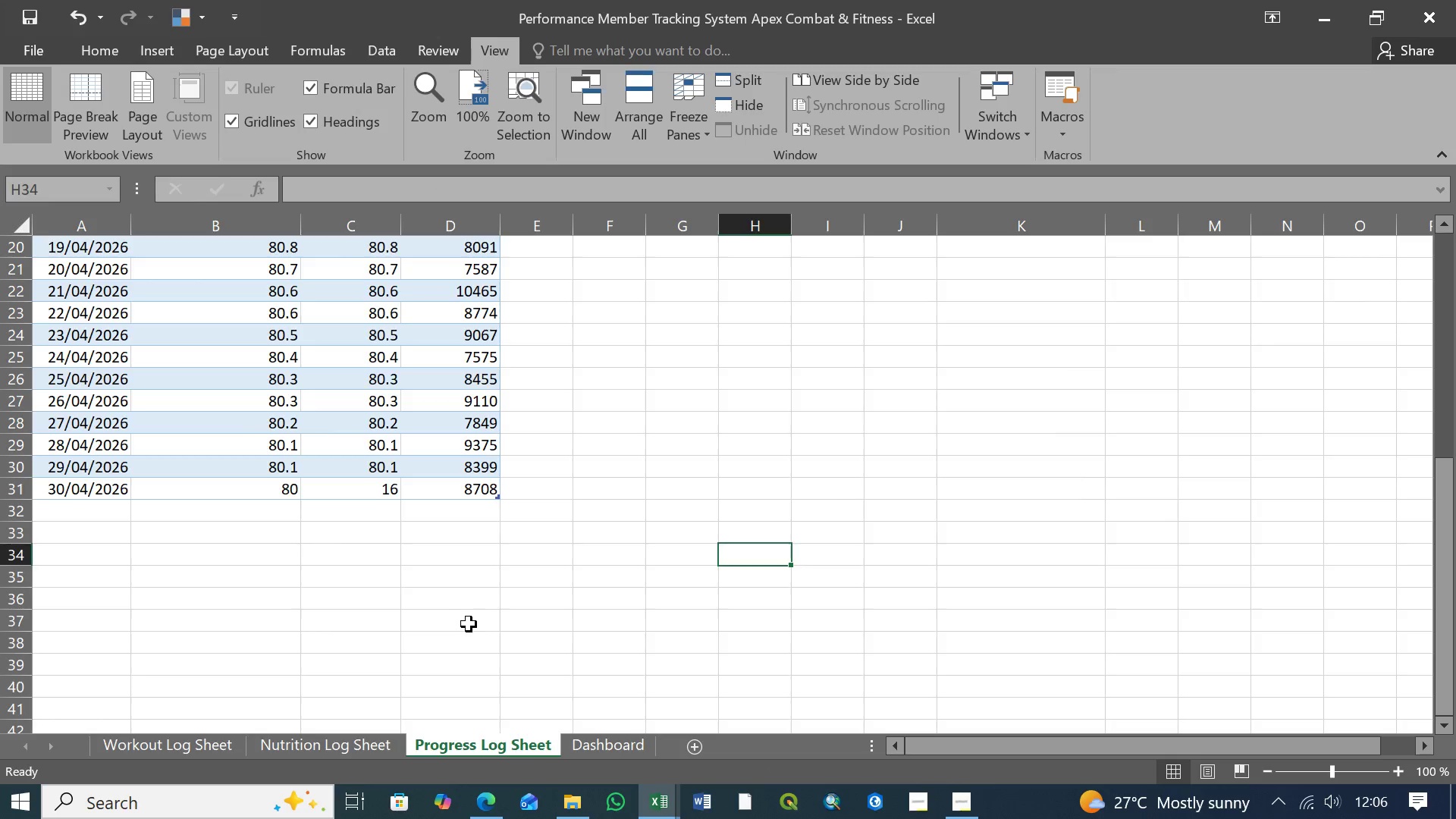 
scroll: coordinate [469, 624], scroll_direction: up, amount: 16.0
 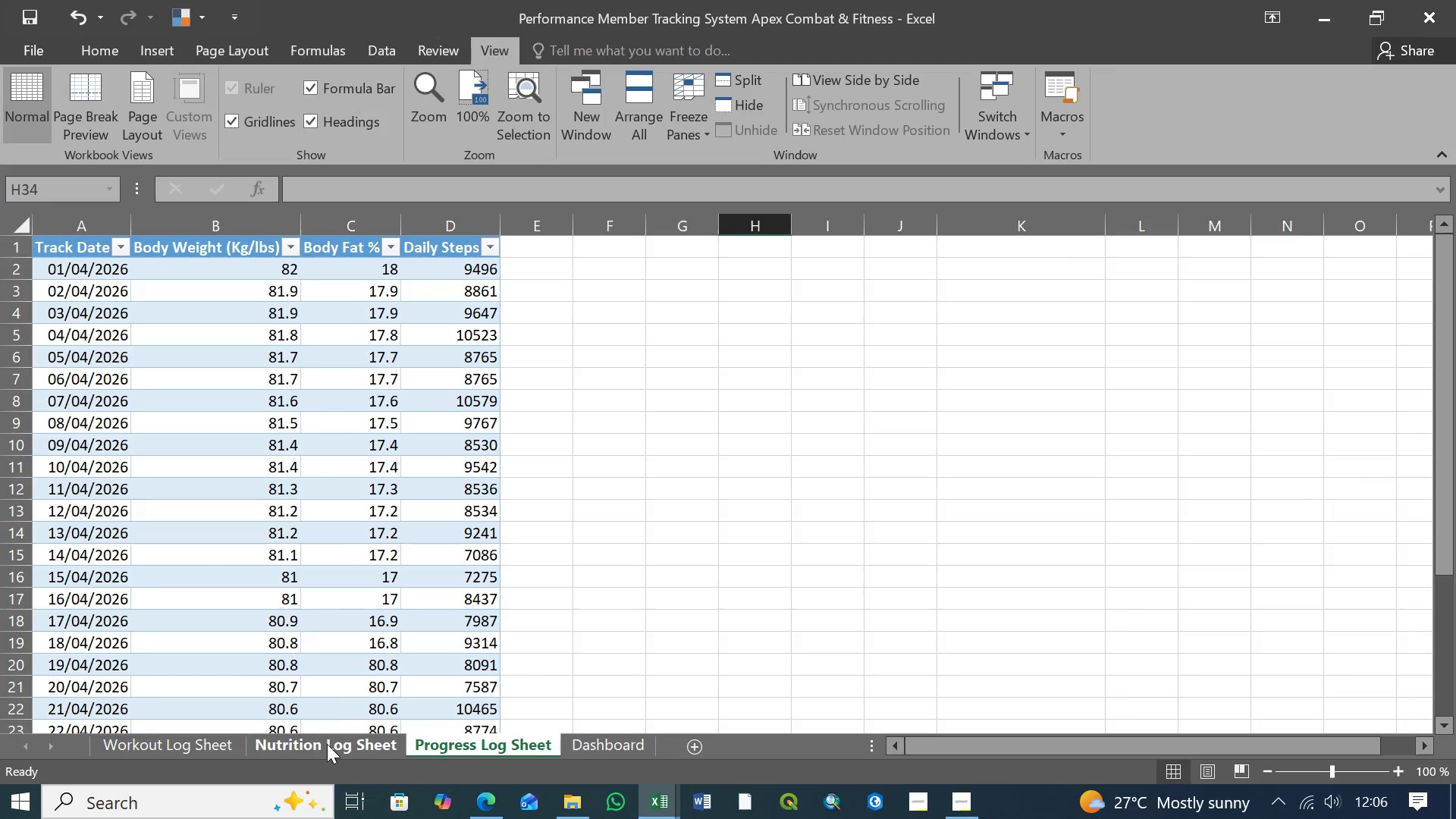 
left_click([325, 744])
 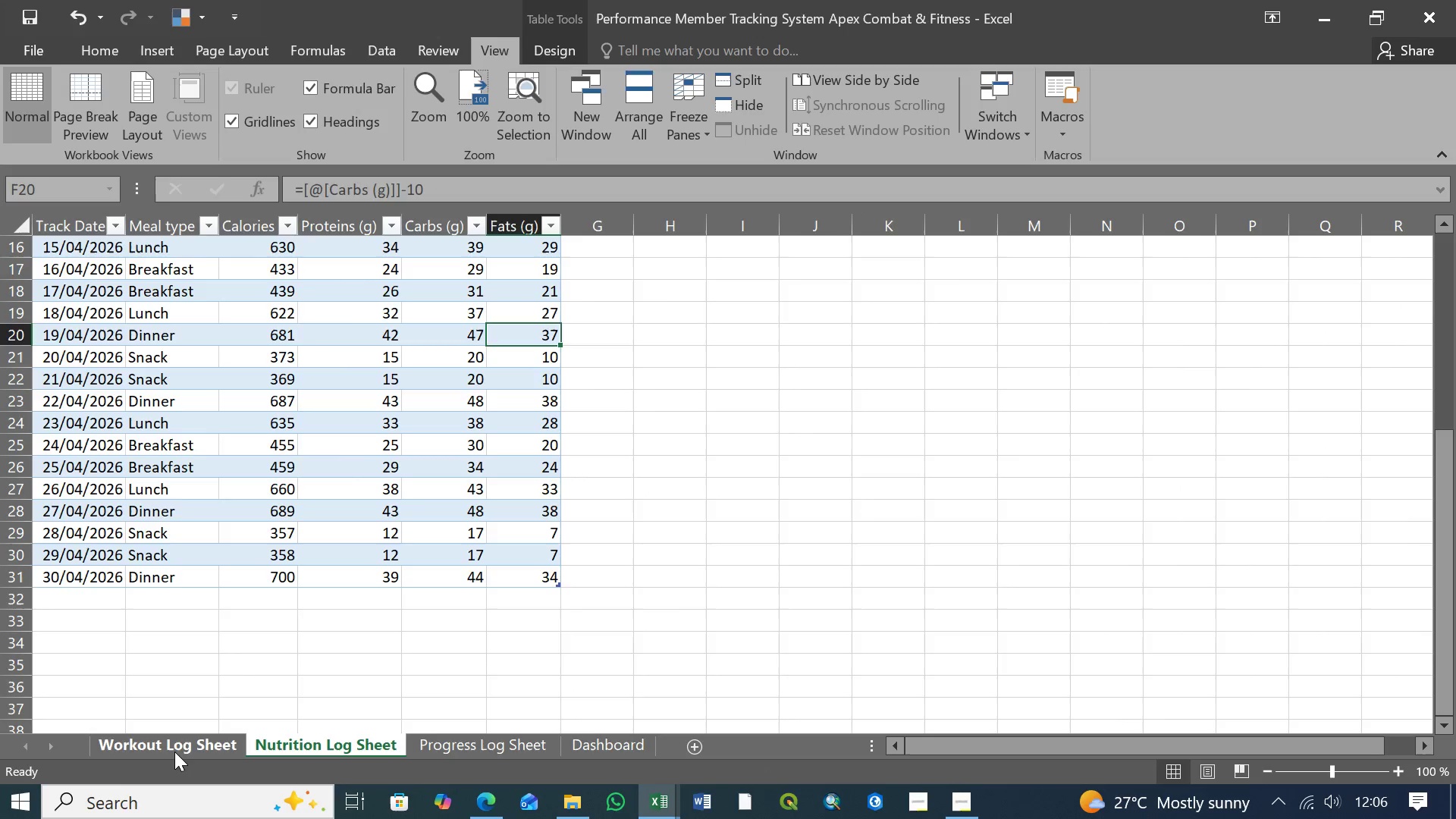 
double_click([173, 752])
 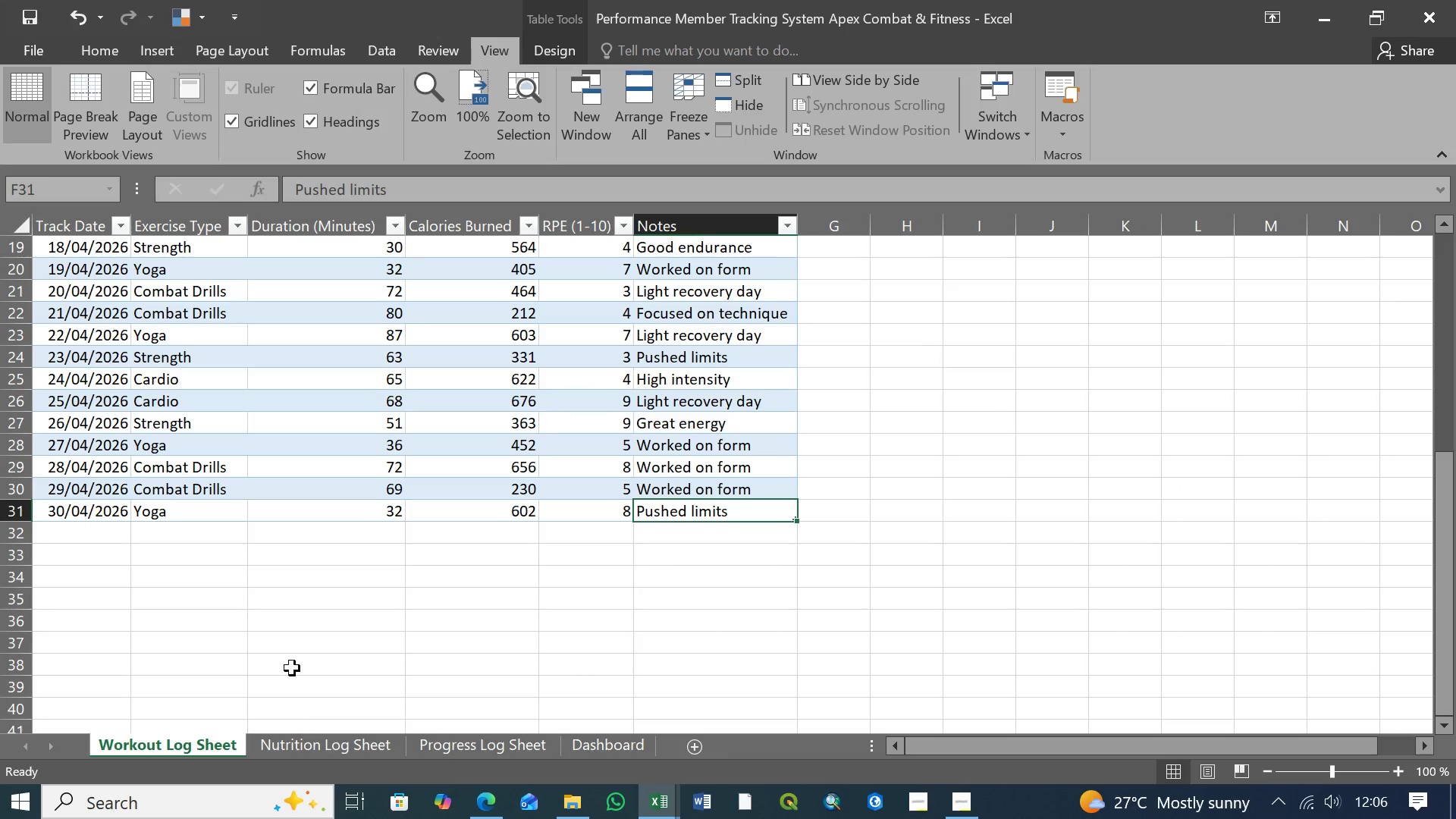 
left_click([209, 348])
 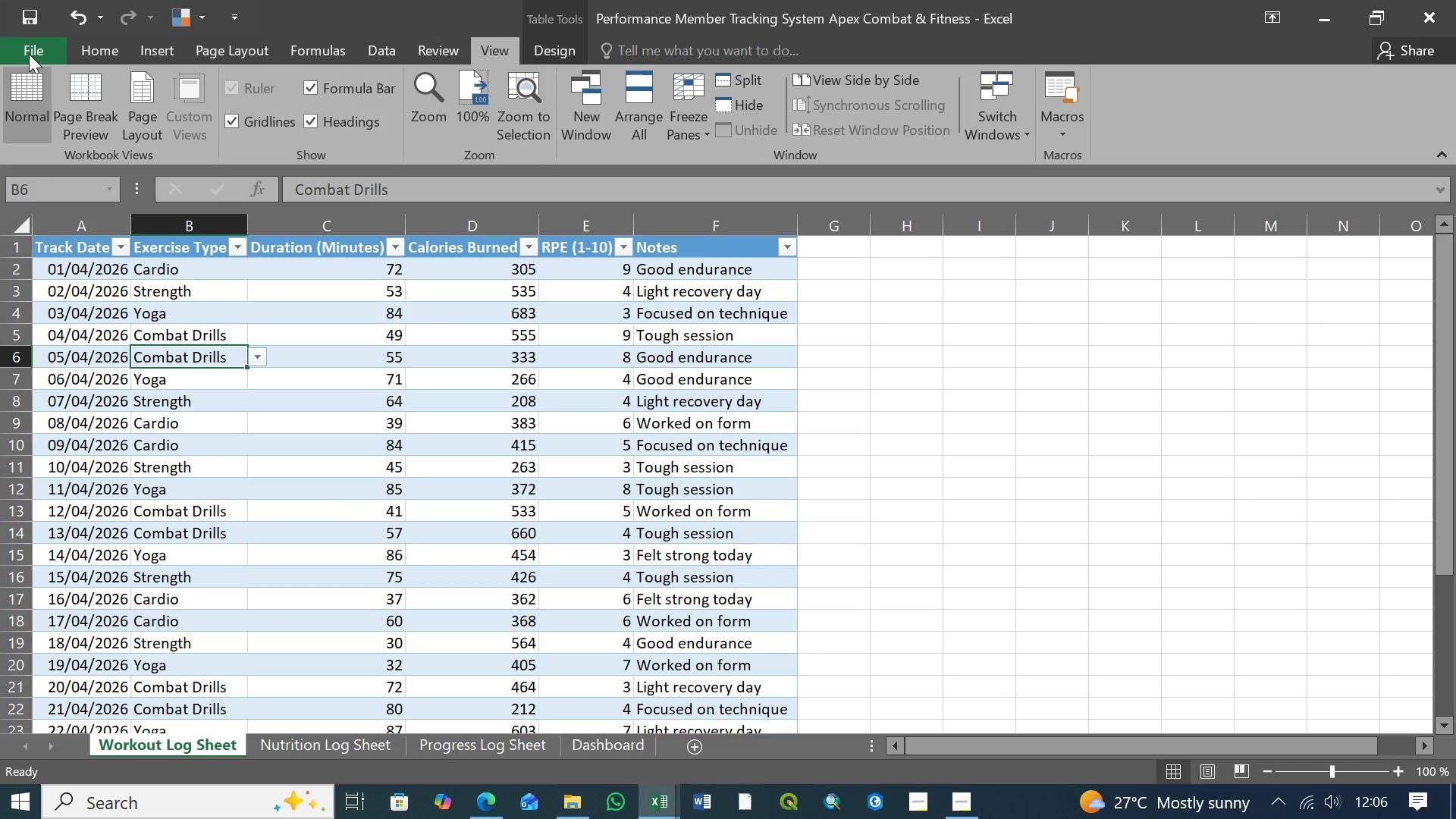 
scroll: coordinate [312, 645], scroll_direction: up, amount: 16.0
 